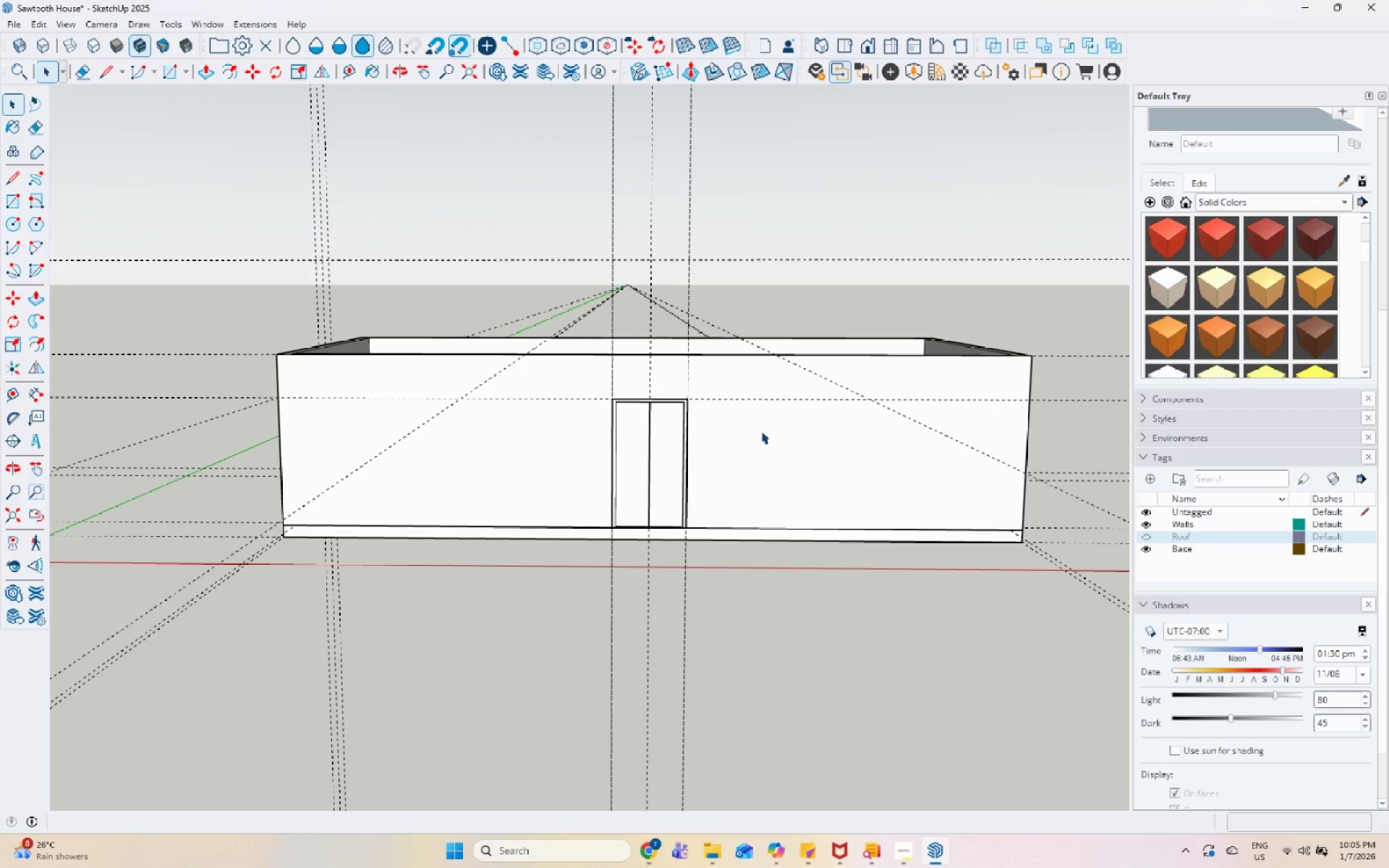 
wait(28.61)
 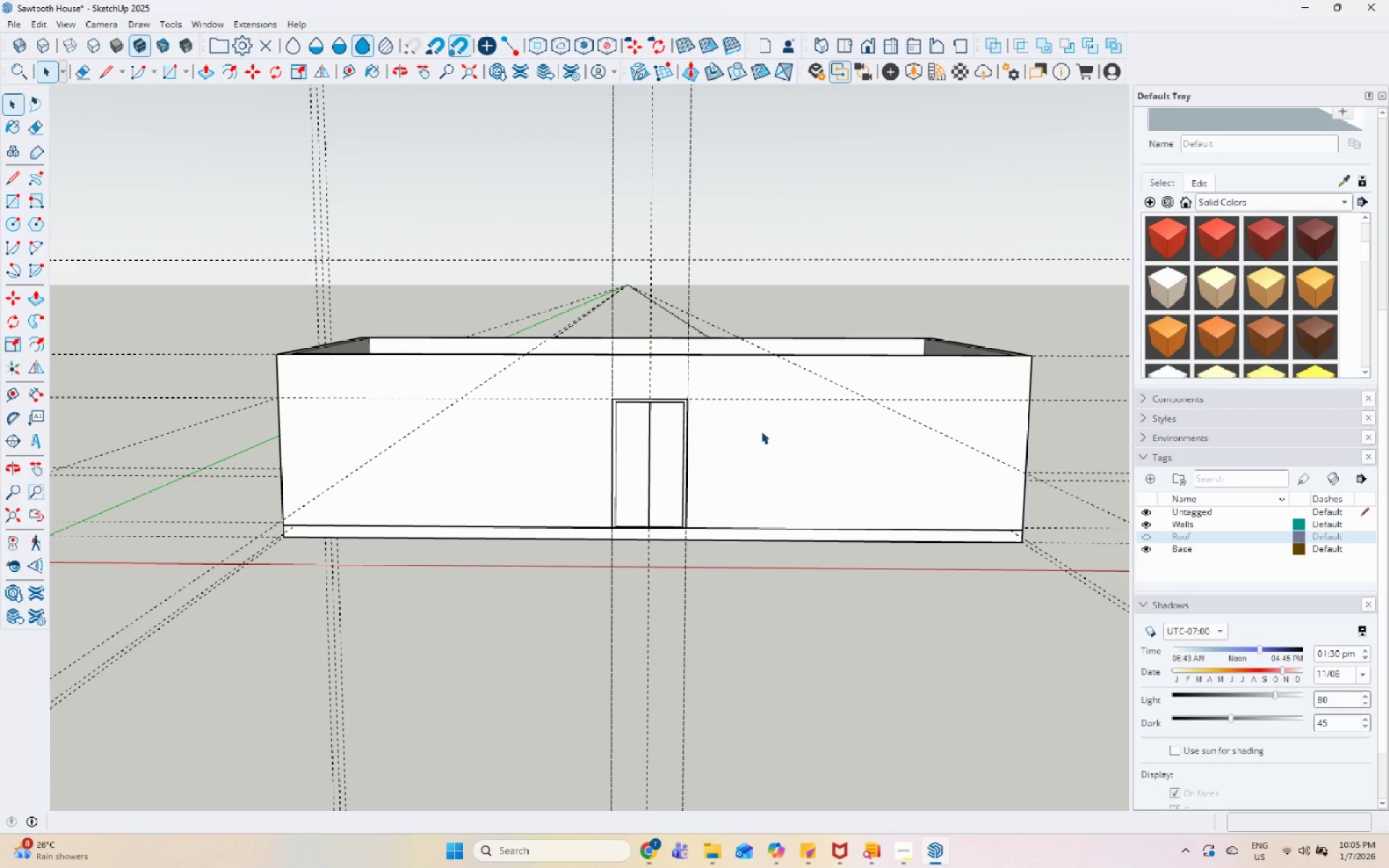 
scroll: coordinate [485, 488], scroll_direction: up, amount: 10.0
 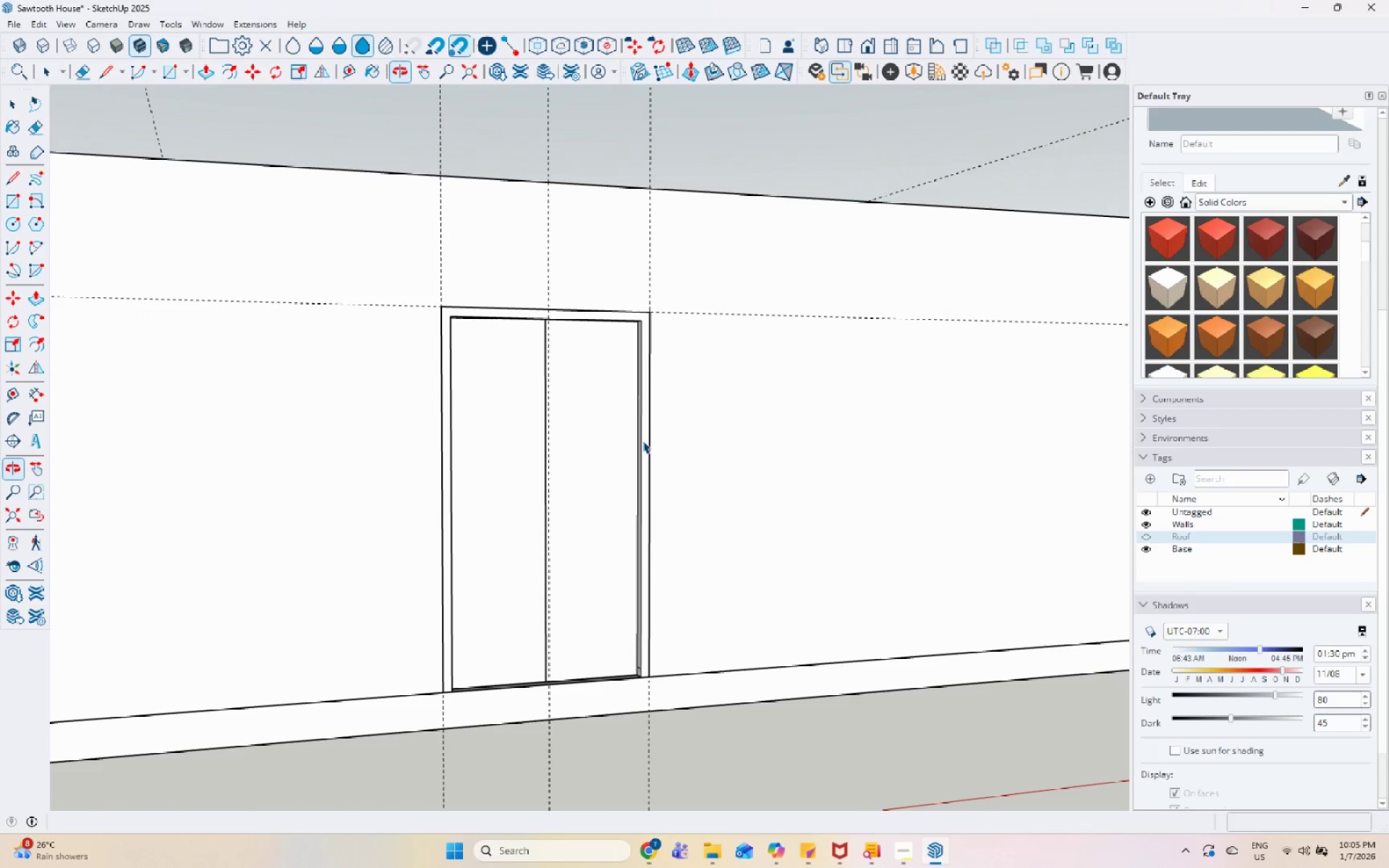 
double_click([553, 491])
 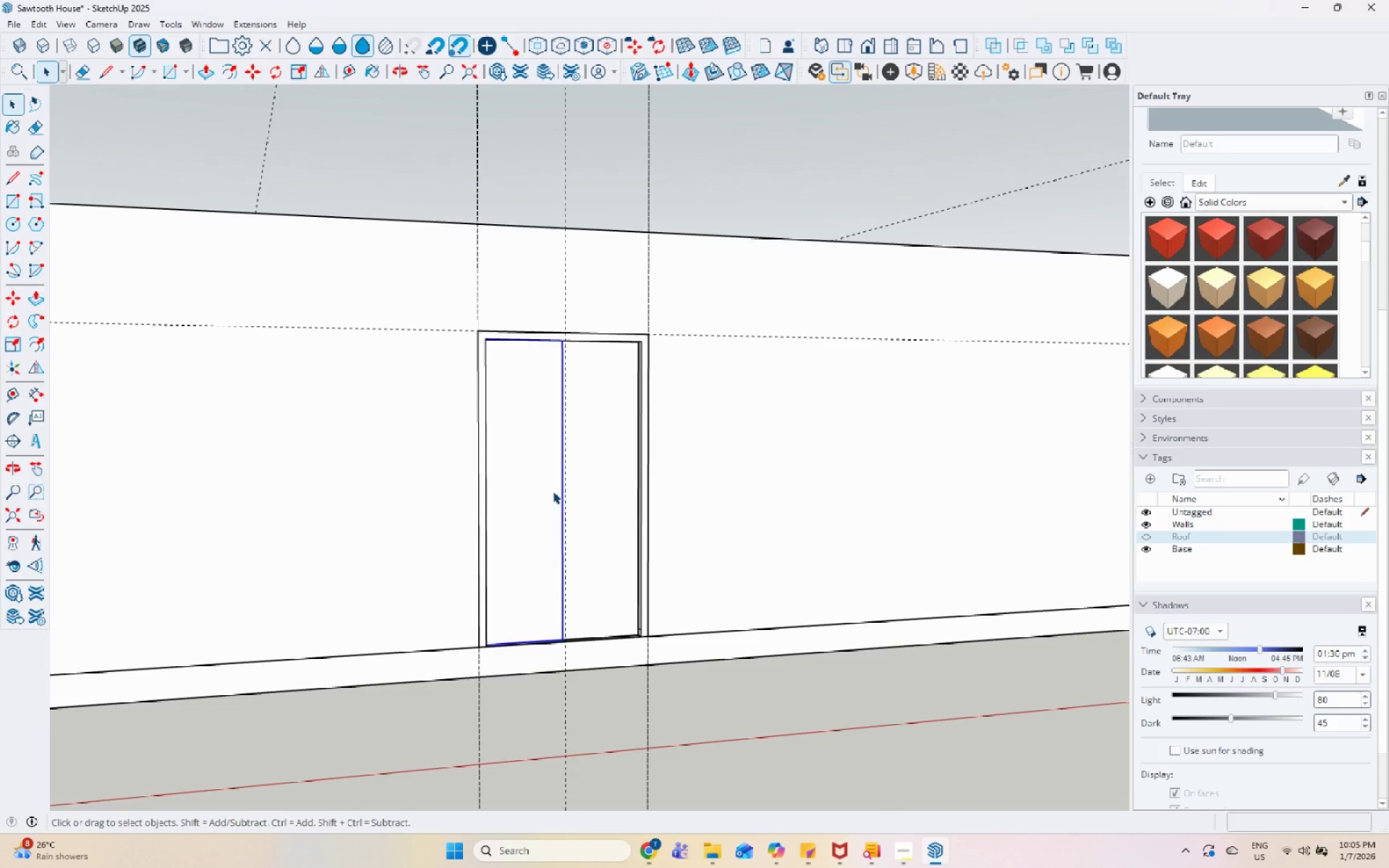 
scroll: coordinate [642, 441], scroll_direction: down, amount: 2.0
 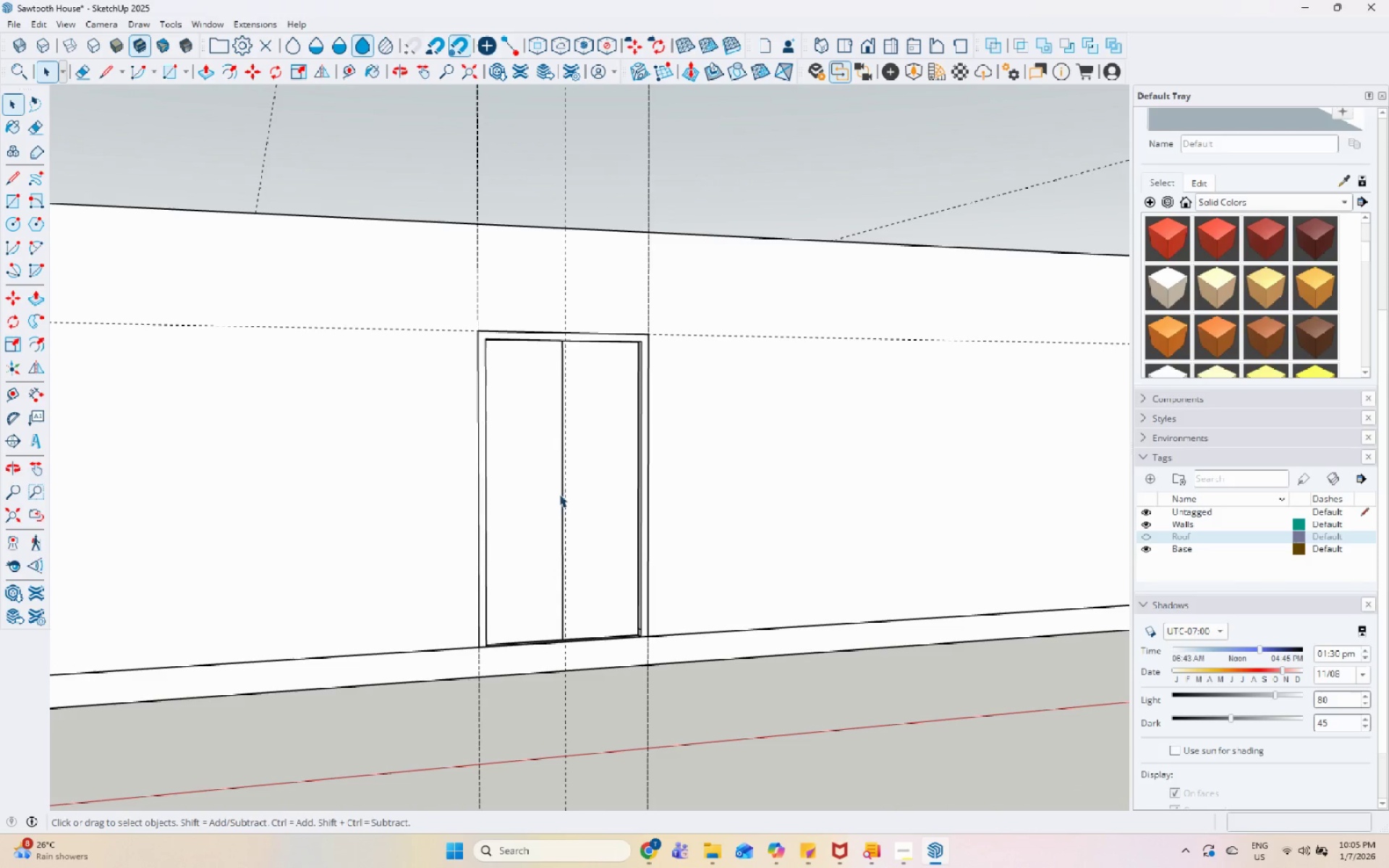 
triple_click([553, 491])
 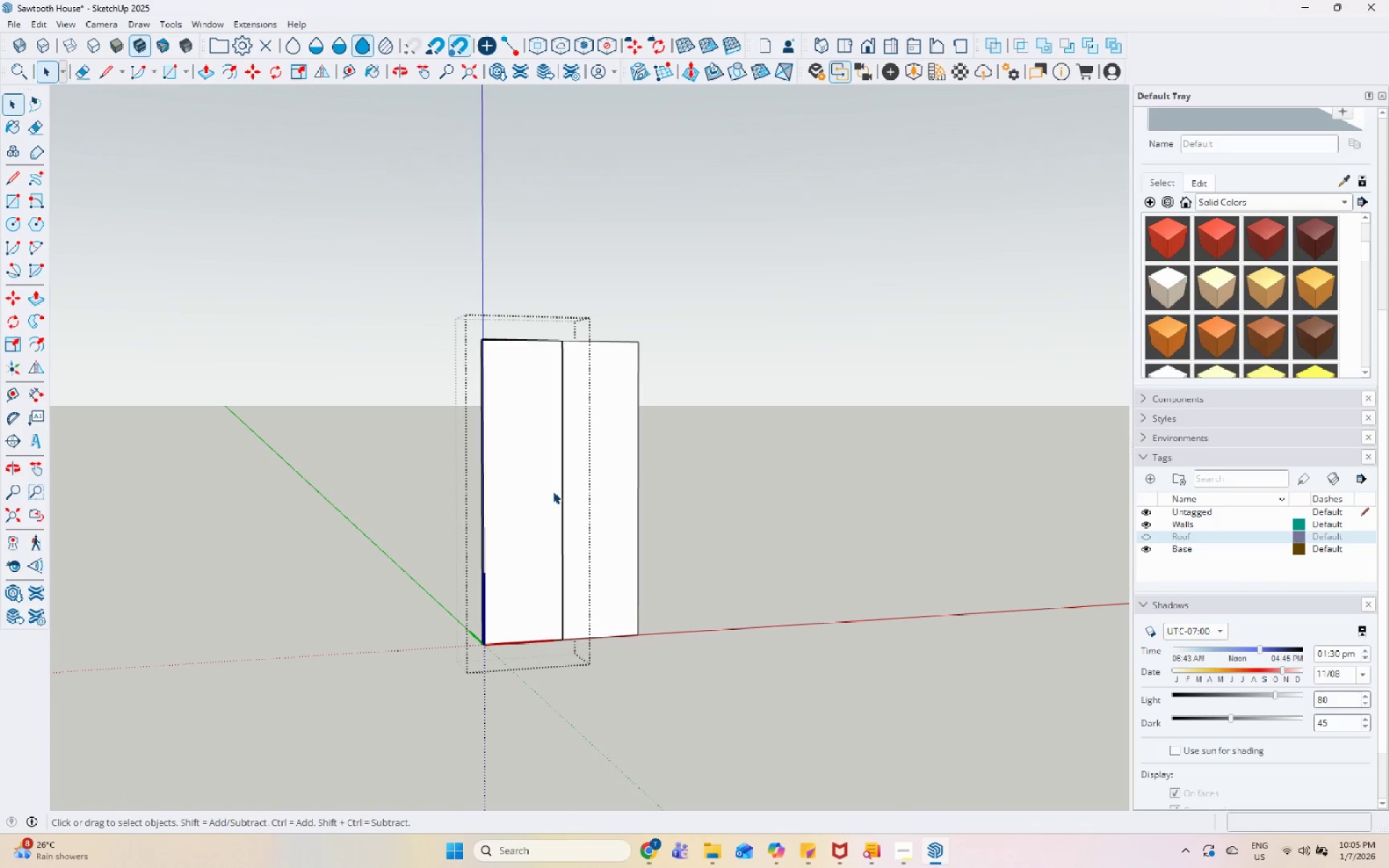 
double_click([552, 486])
 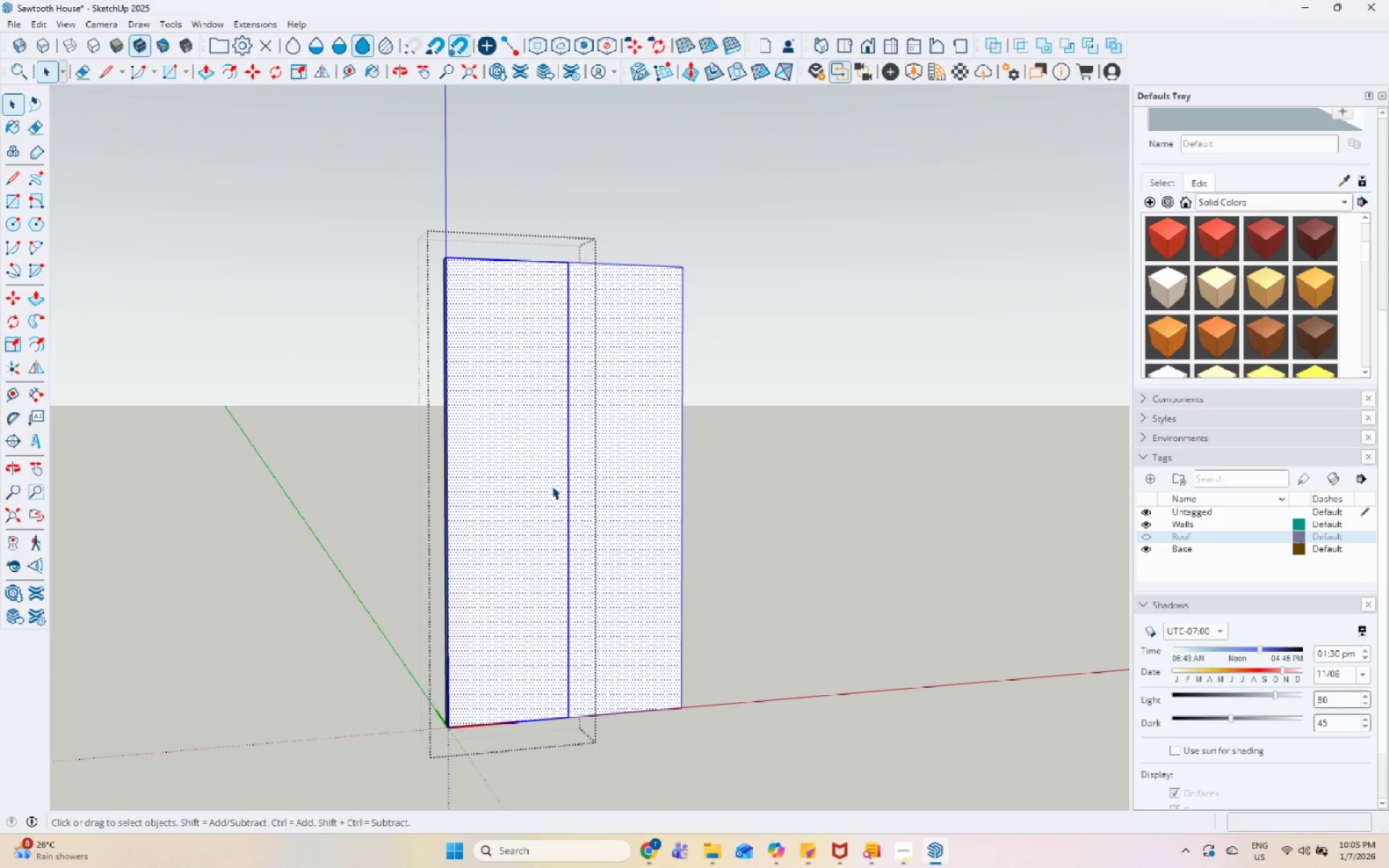 
scroll: coordinate [551, 490], scroll_direction: up, amount: 4.0
 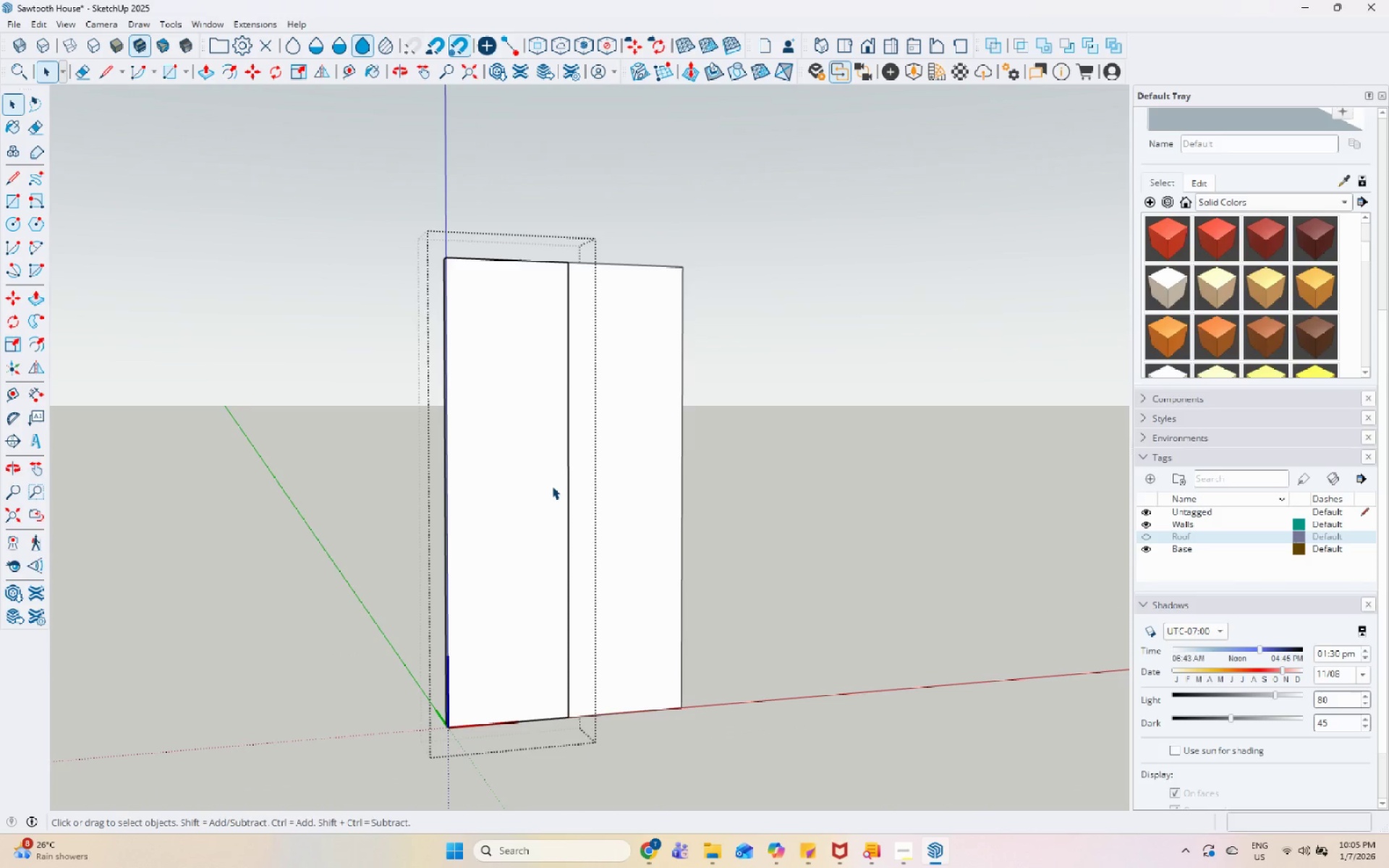 
key(Escape)
 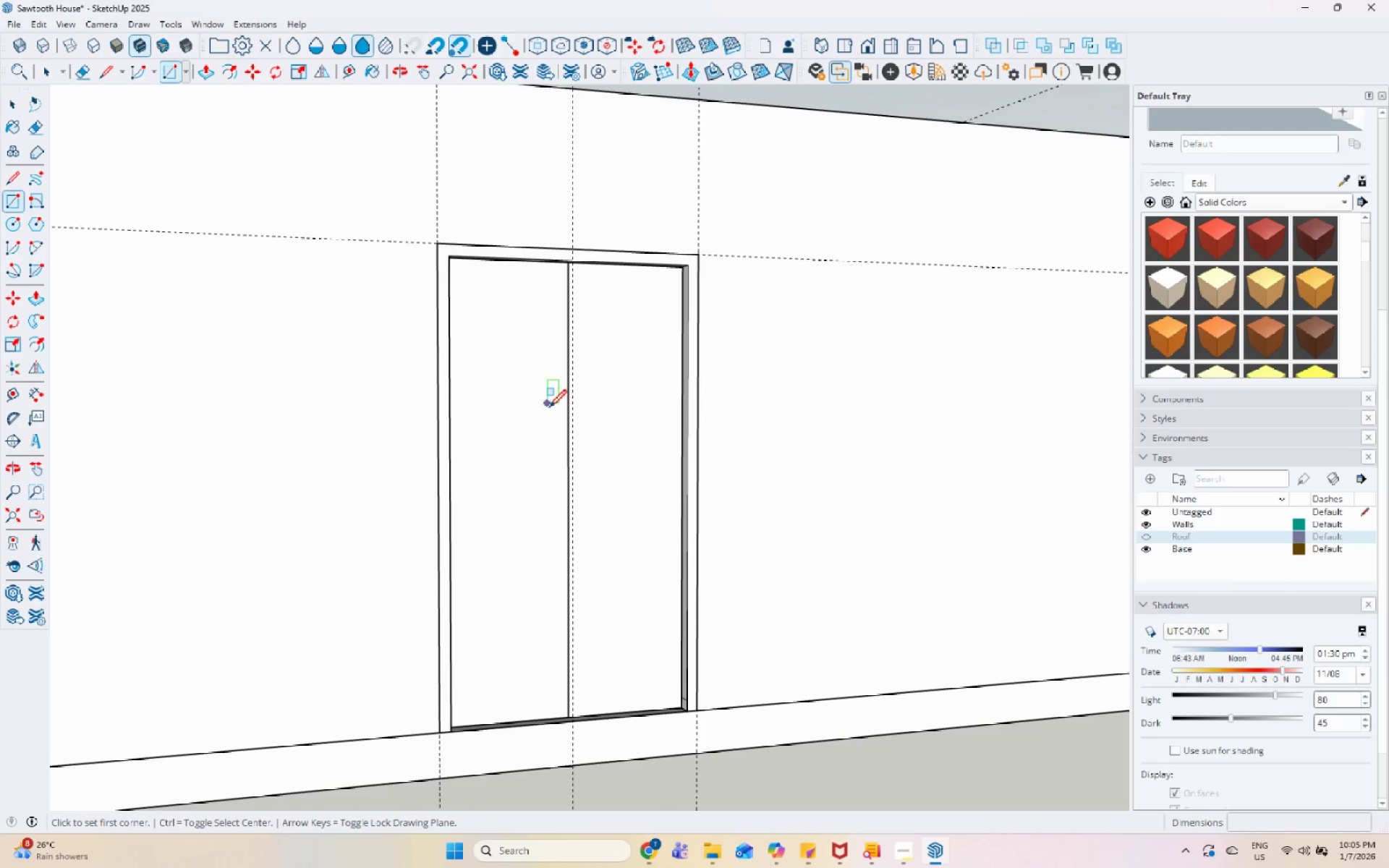 
key(Space)
 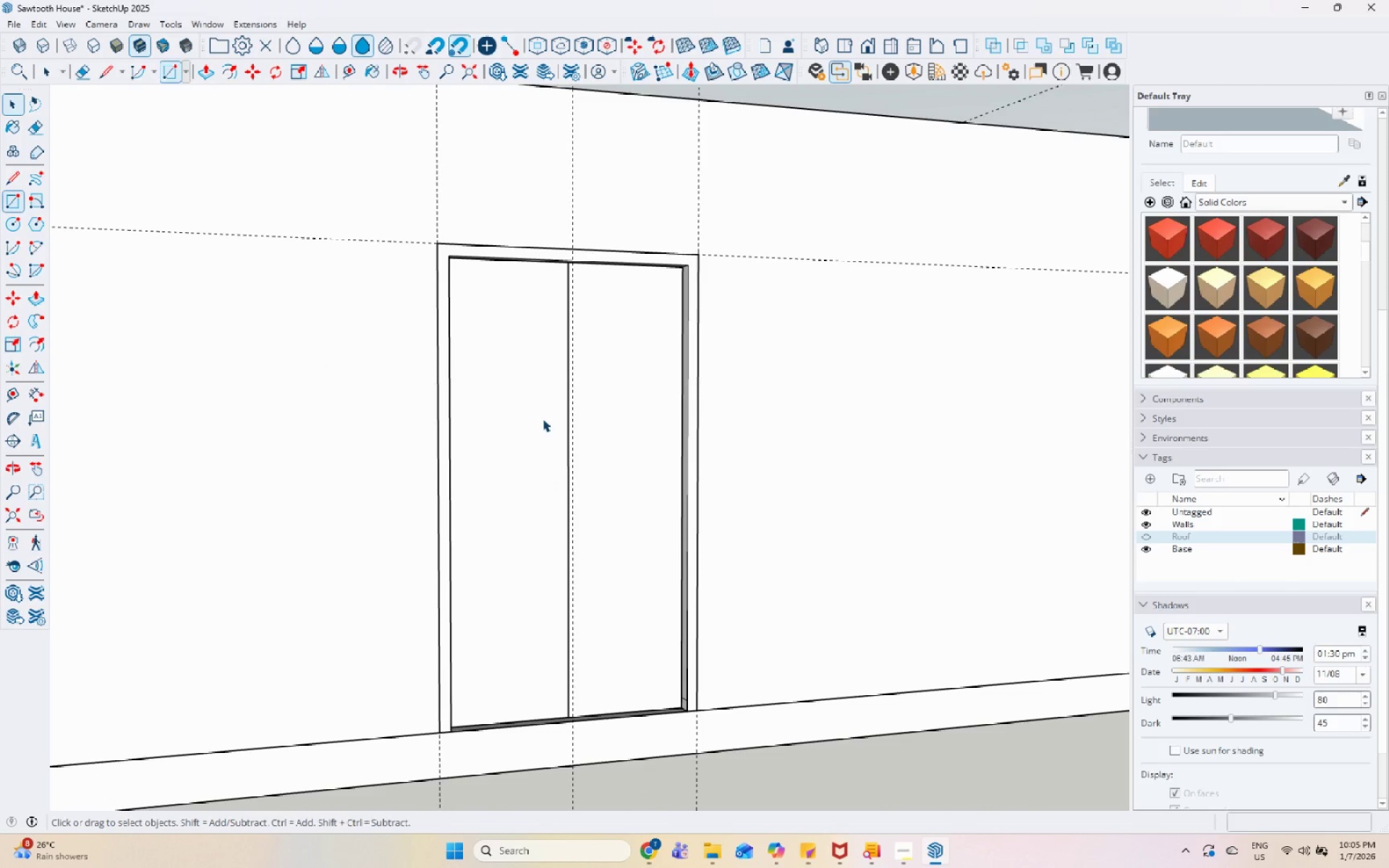 
double_click([543, 419])
 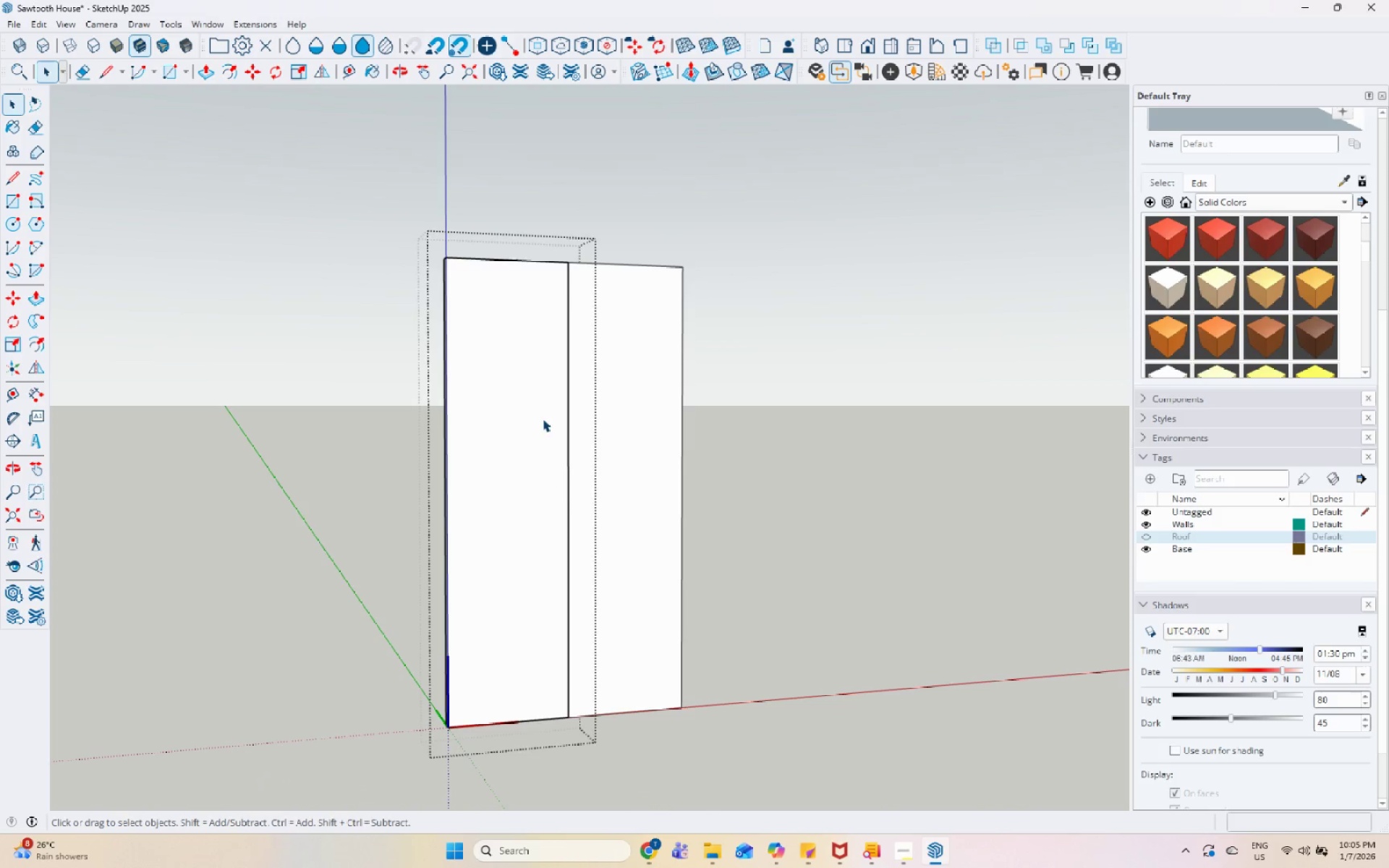 
triple_click([543, 419])
 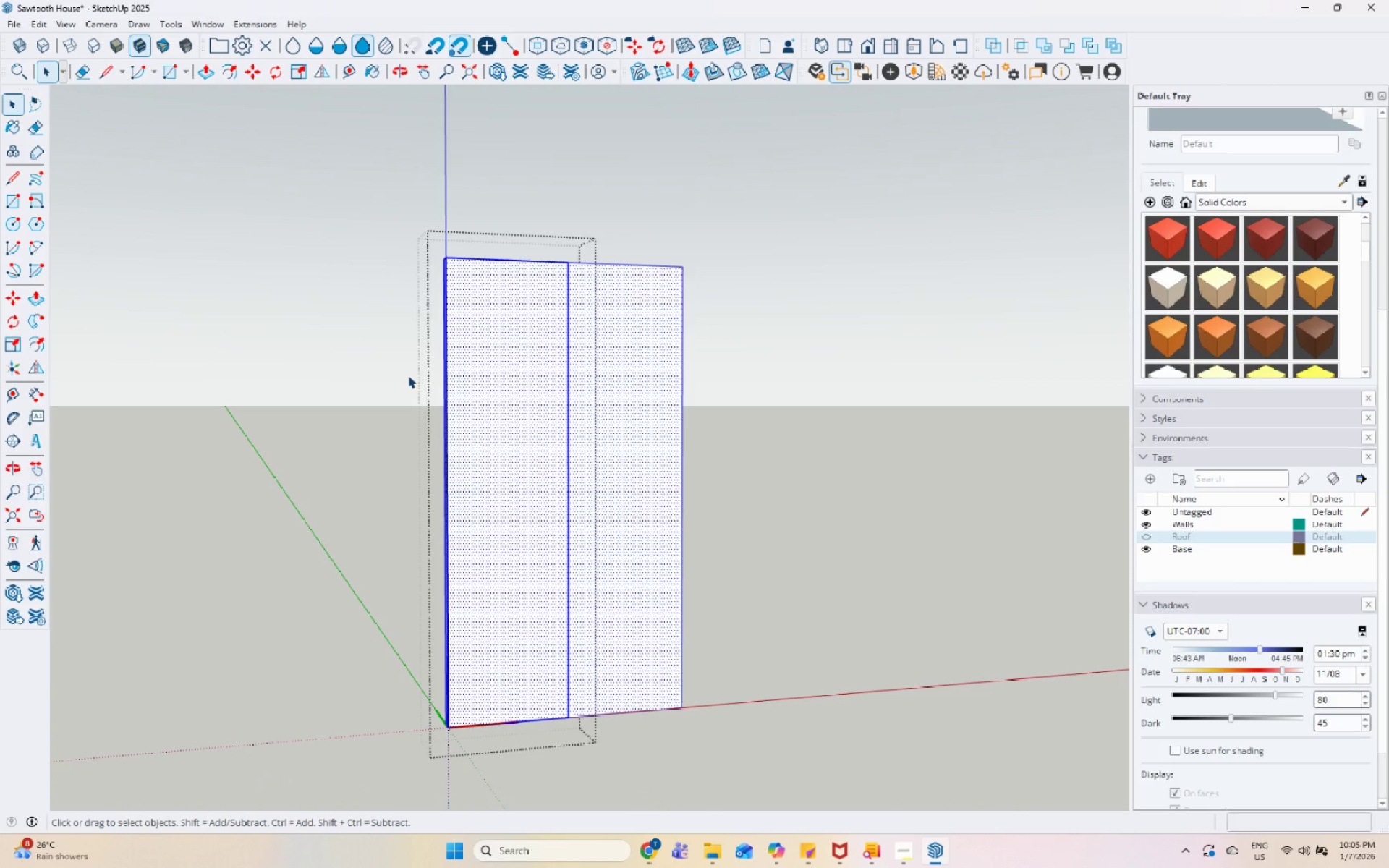 
left_click([524, 427])
 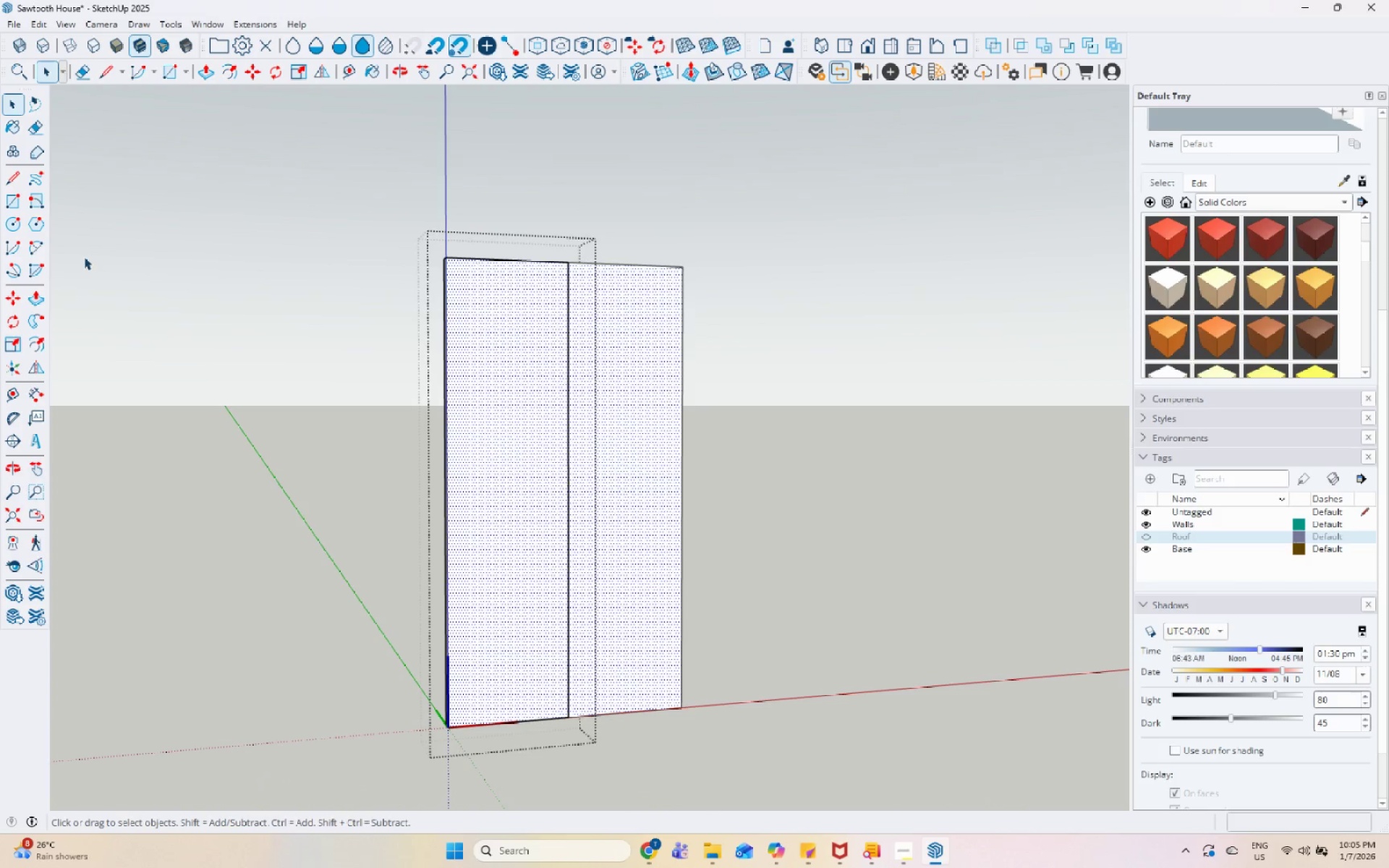 
left_click([517, 498])
 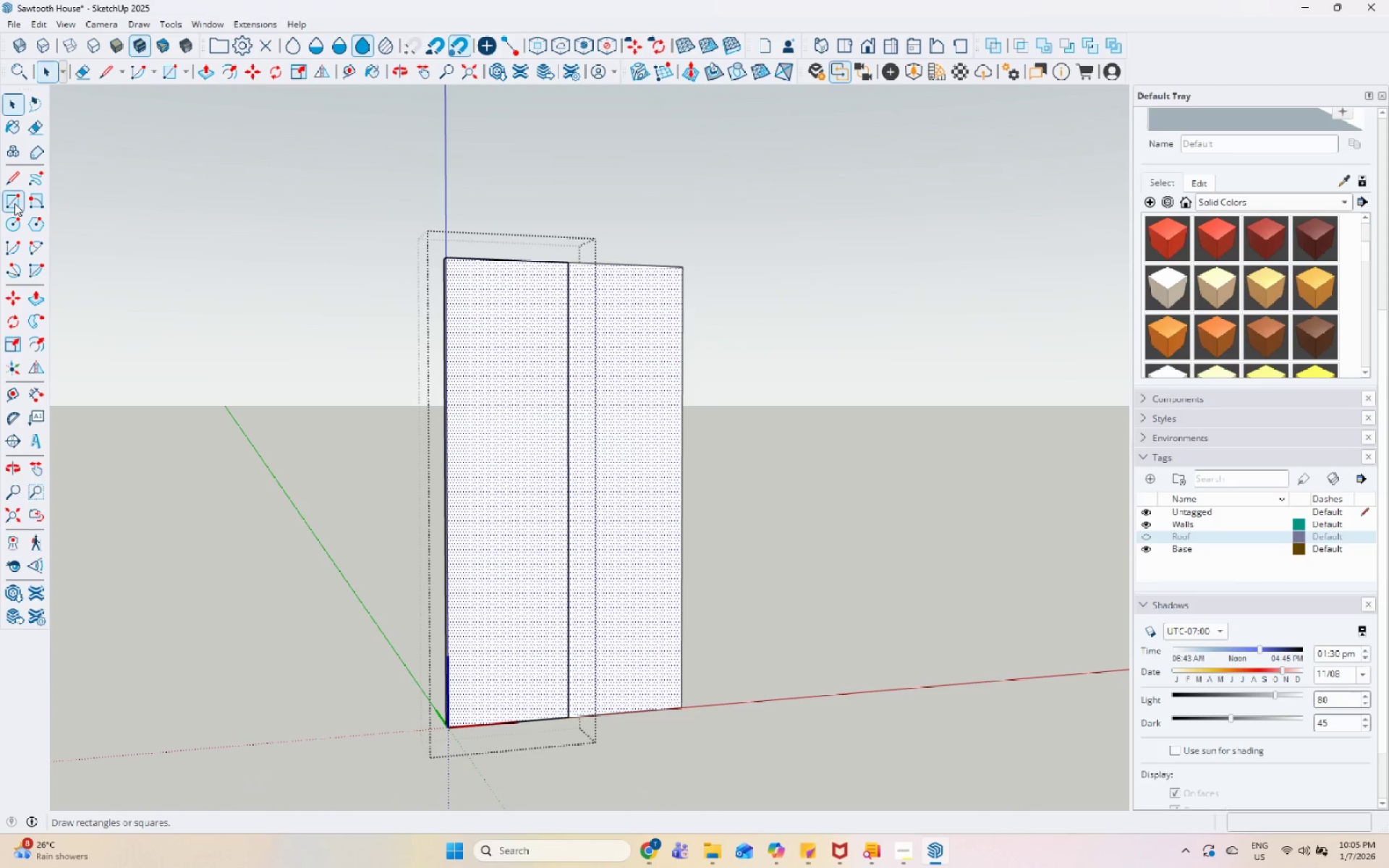 
key(Escape)
 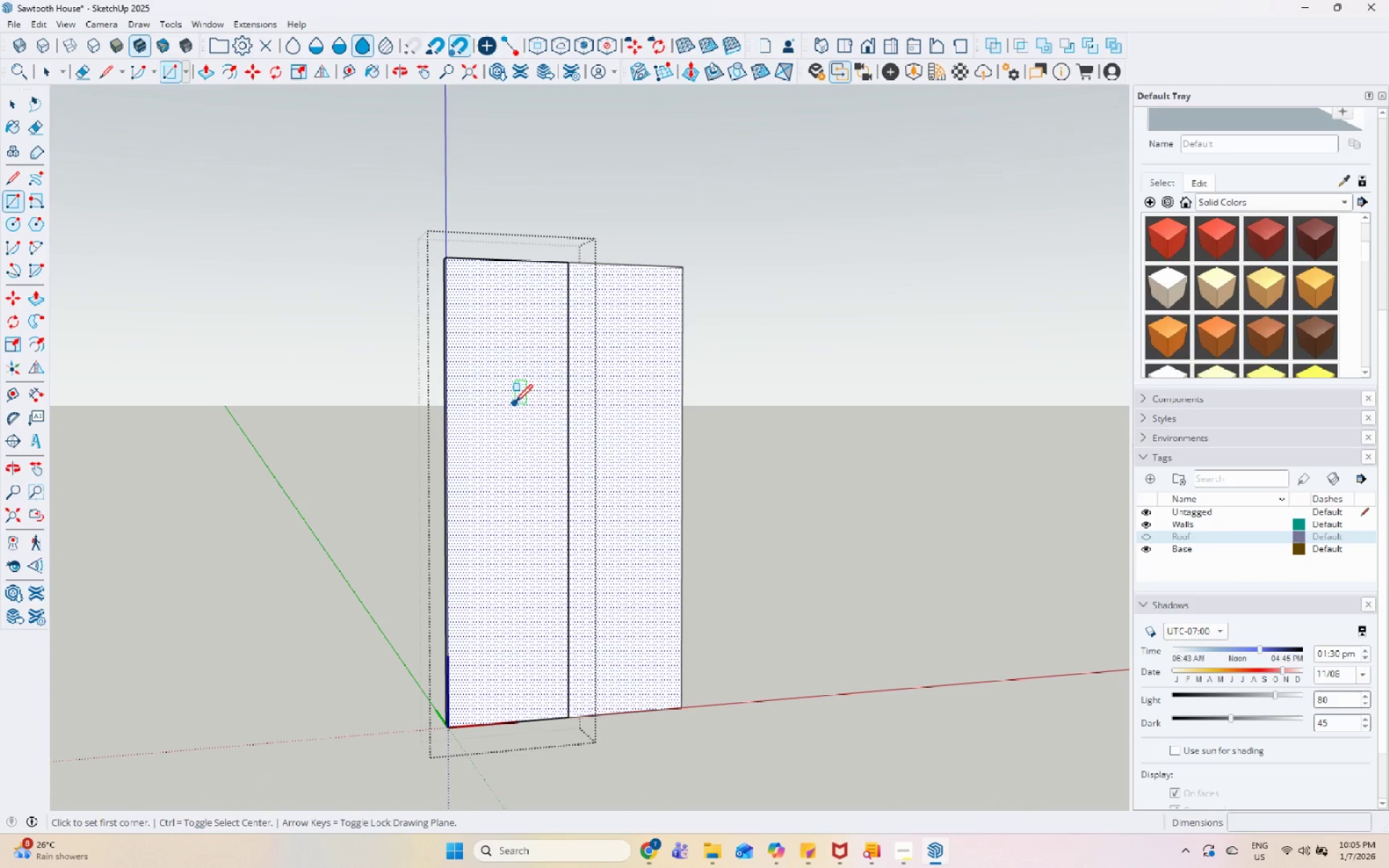 
key(Space)
 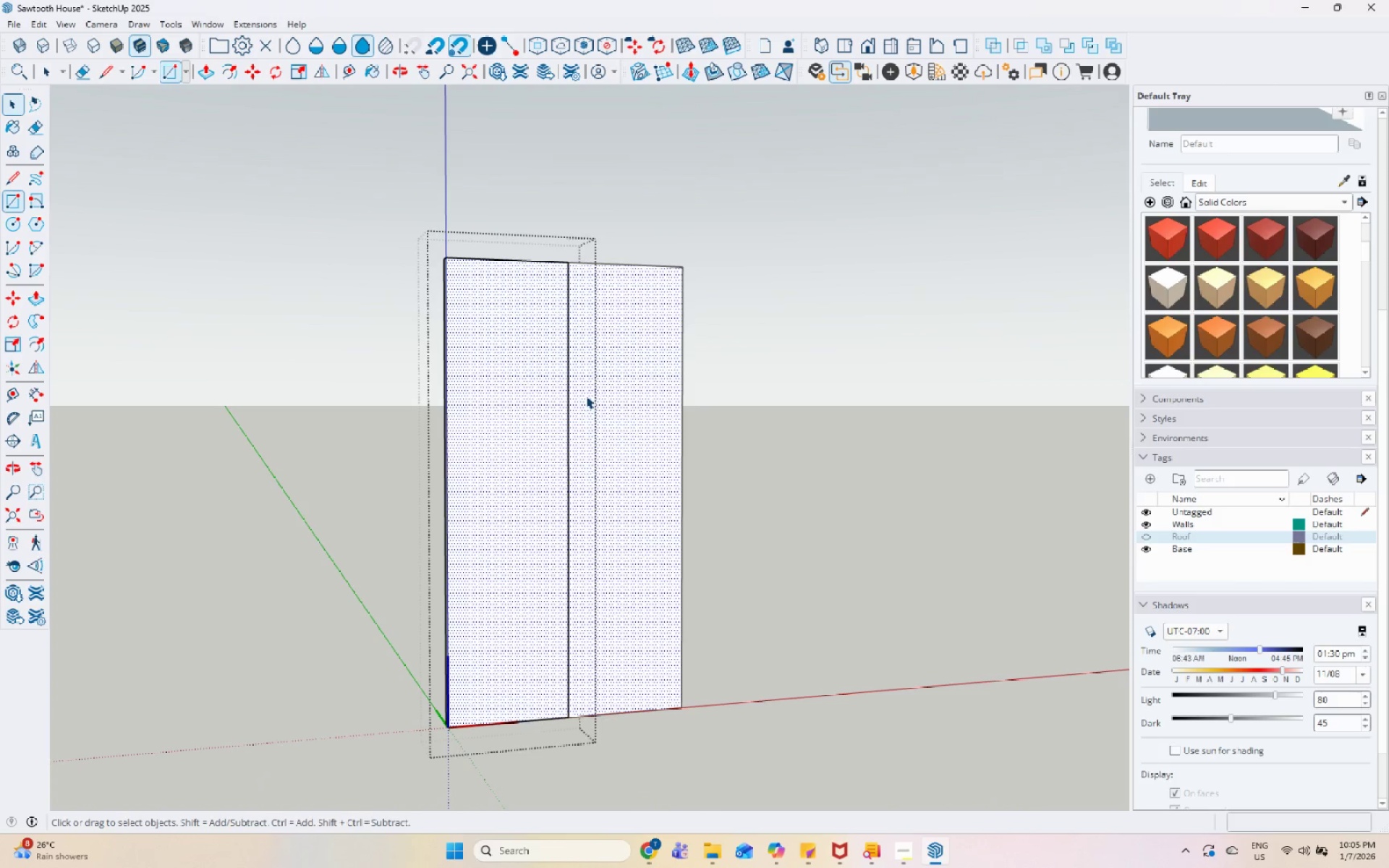 
key(Escape)
 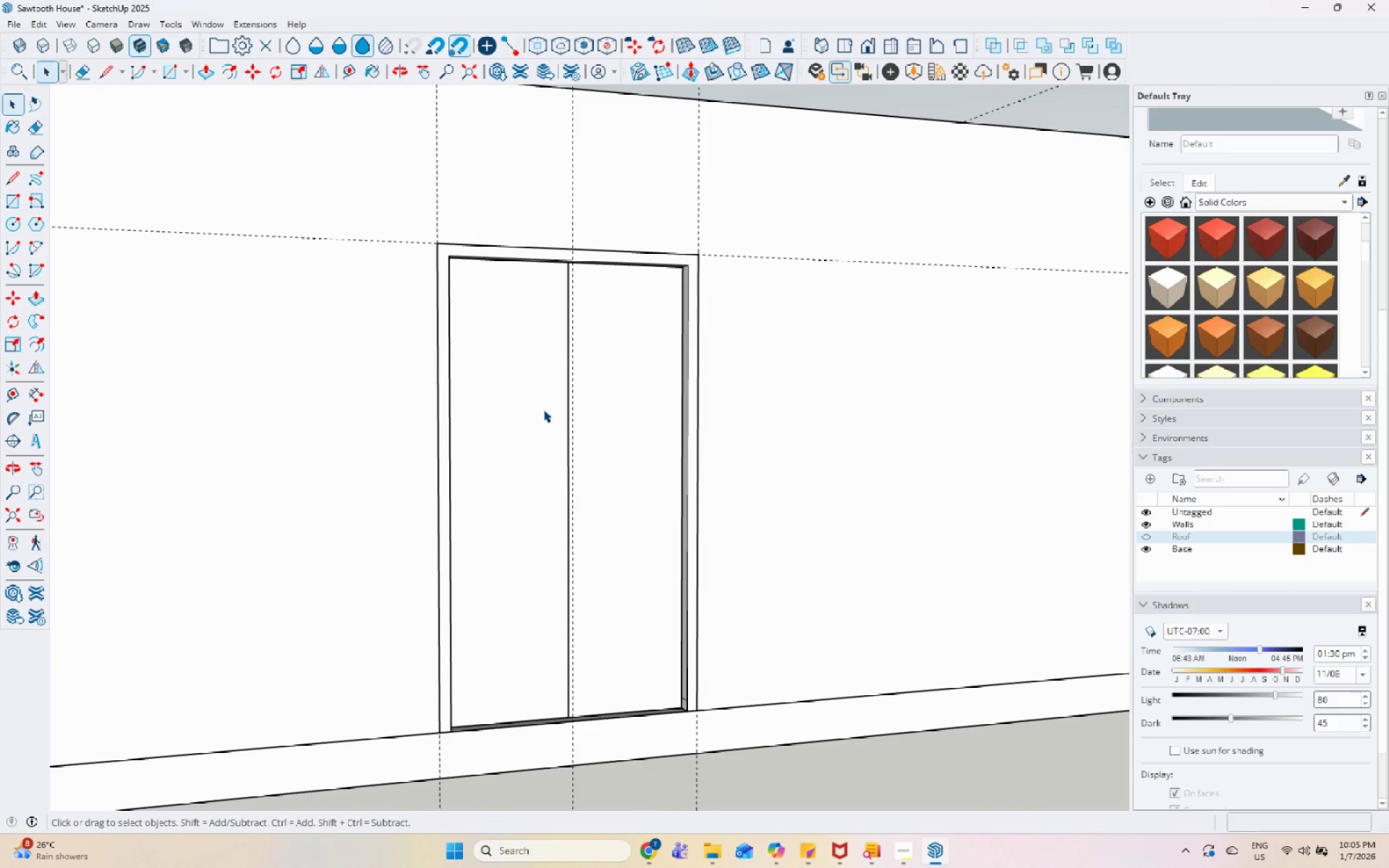 
left_click([545, 411])
 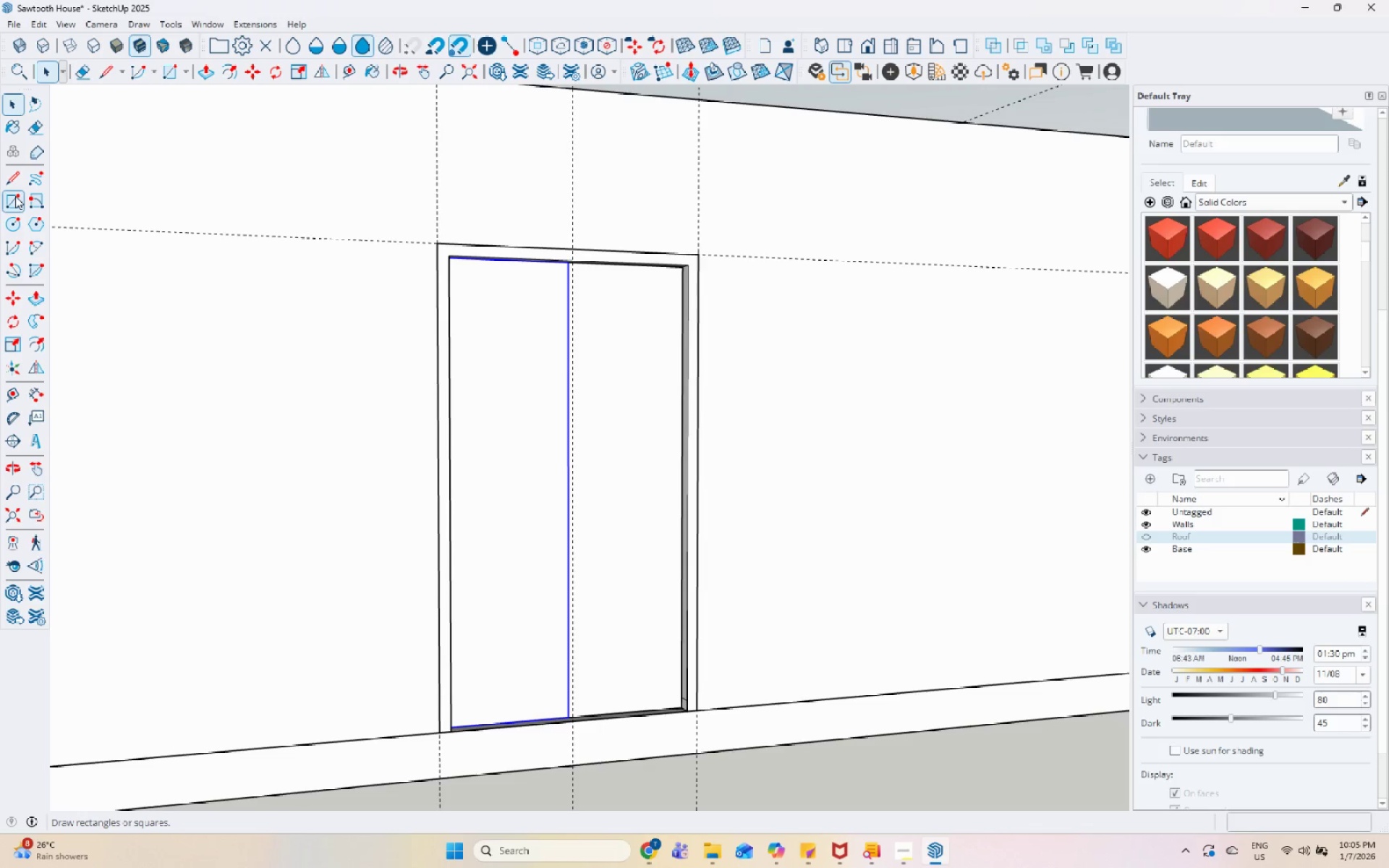 
left_click([15, 210])
 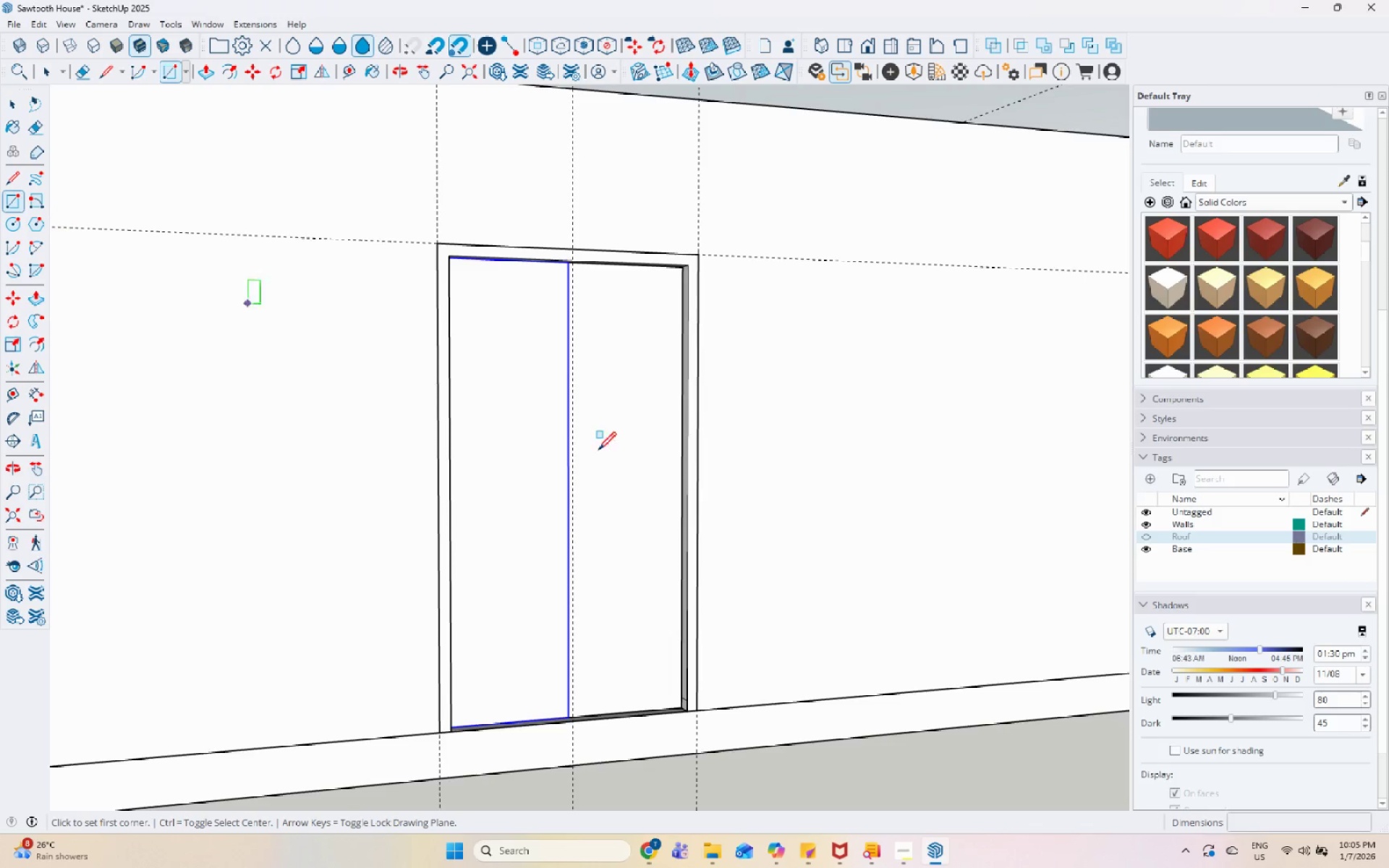 
scroll: coordinate [715, 501], scroll_direction: up, amount: 2.0
 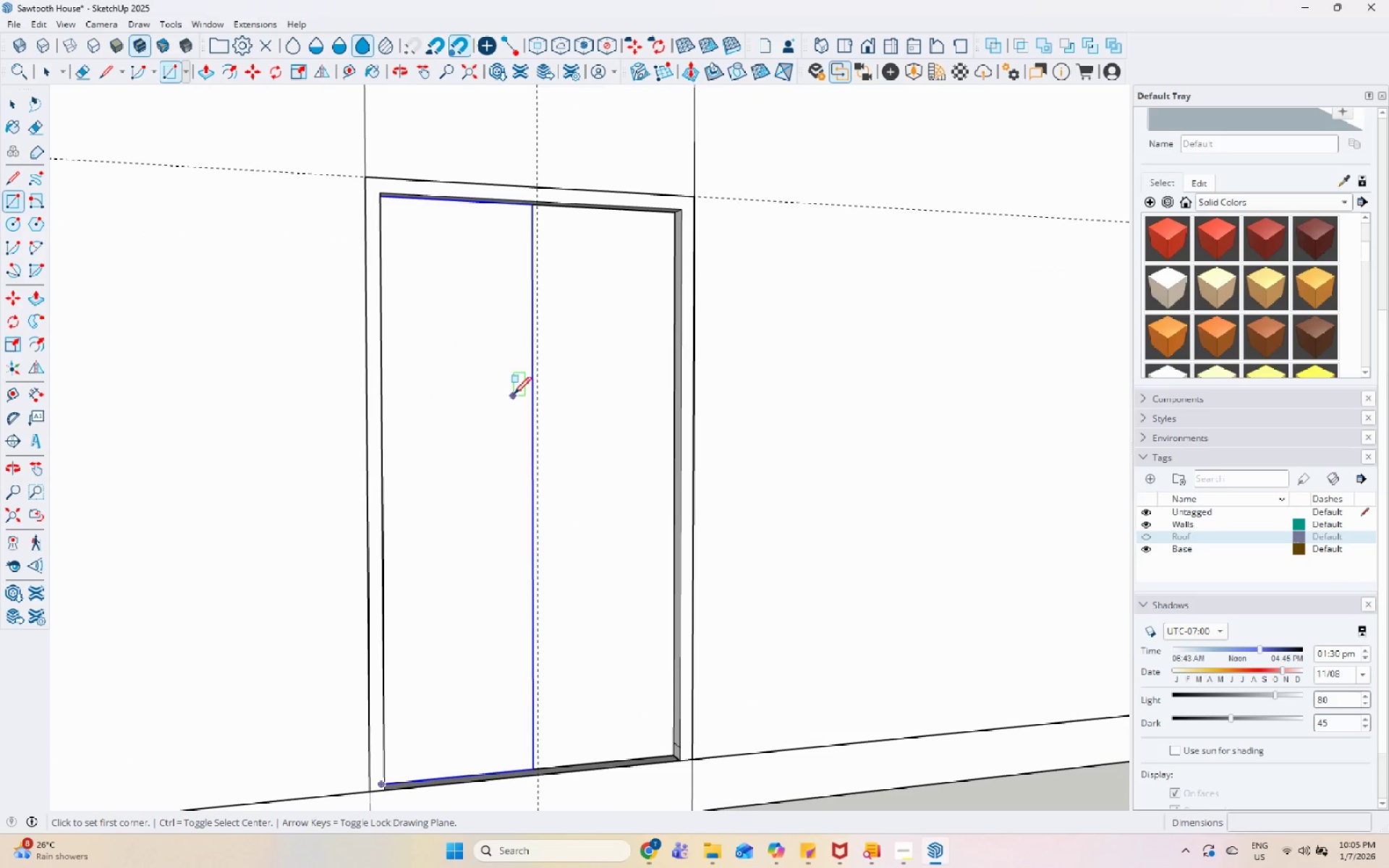 
left_click([514, 414])
 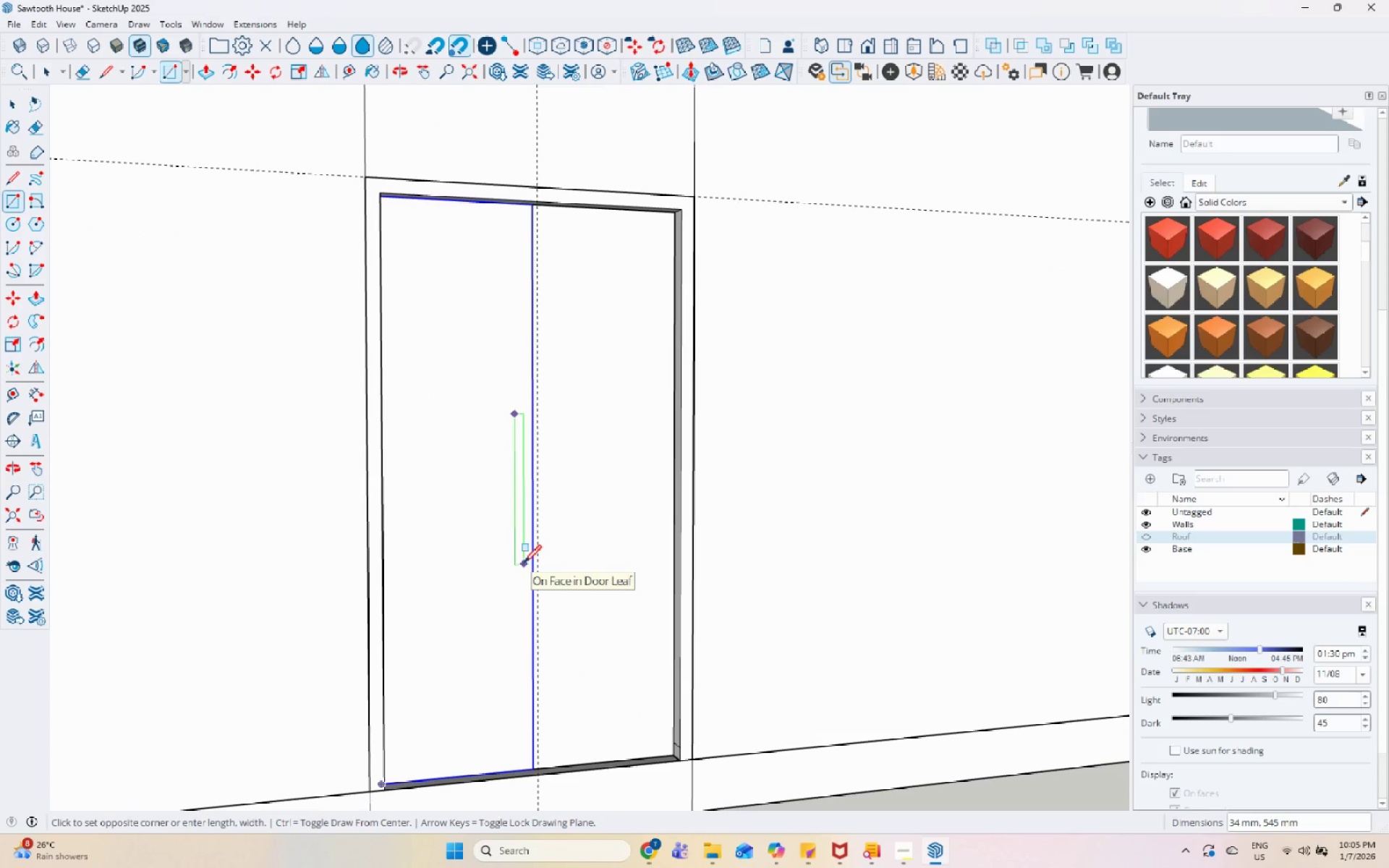 
left_click([524, 566])
 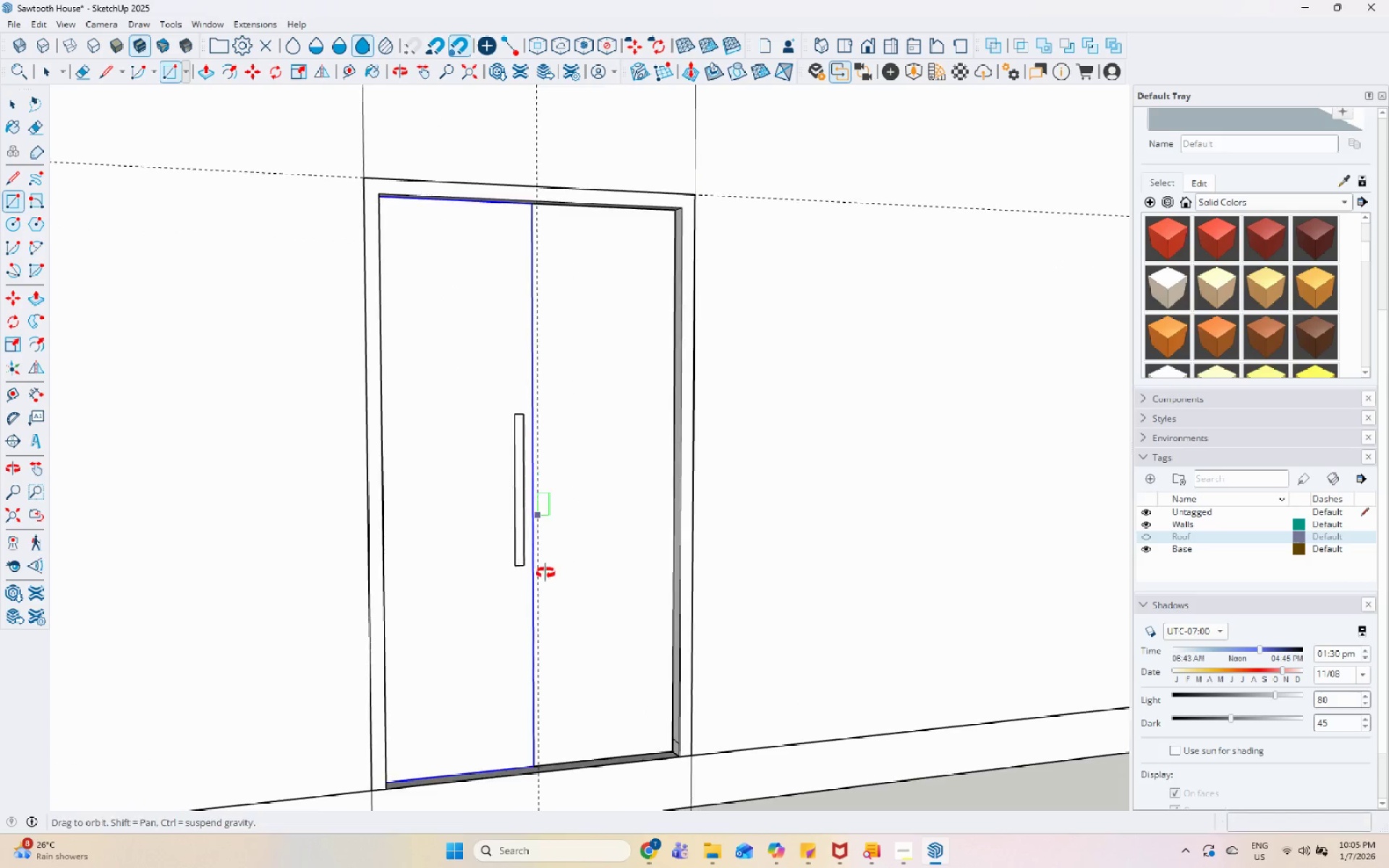 
key(Space)
 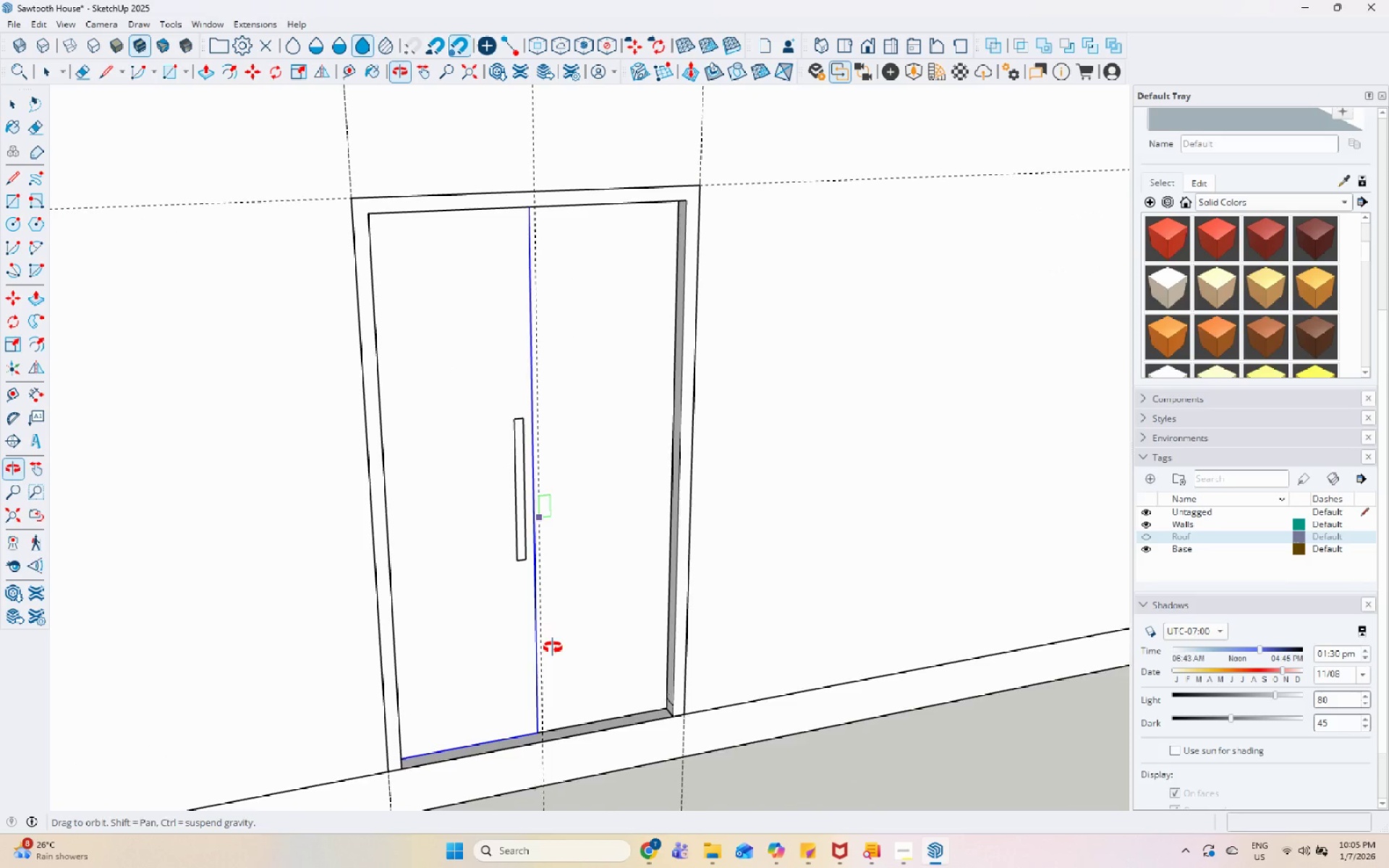 
left_click([539, 402])
 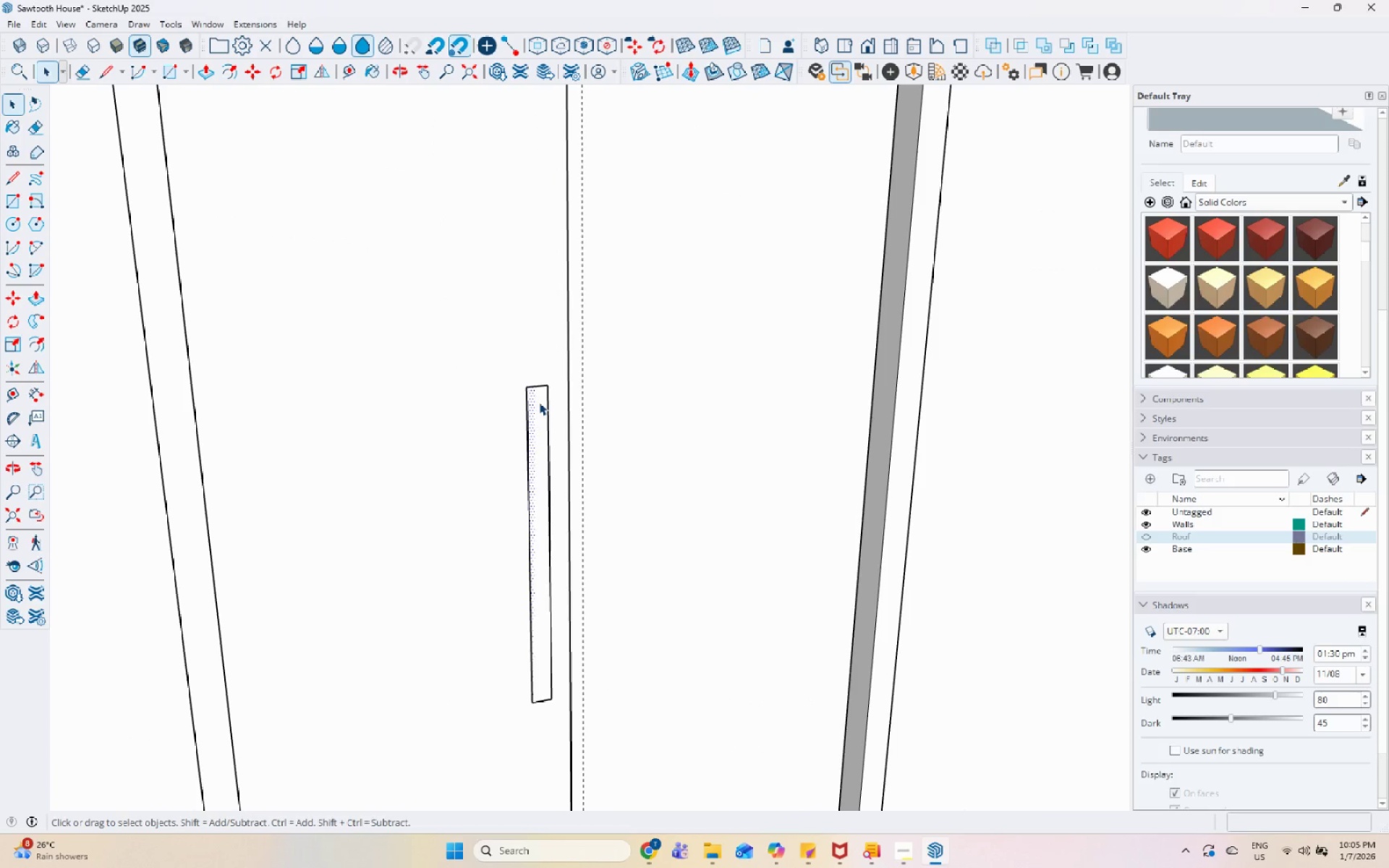 
scroll: coordinate [516, 409], scroll_direction: up, amount: 8.0
 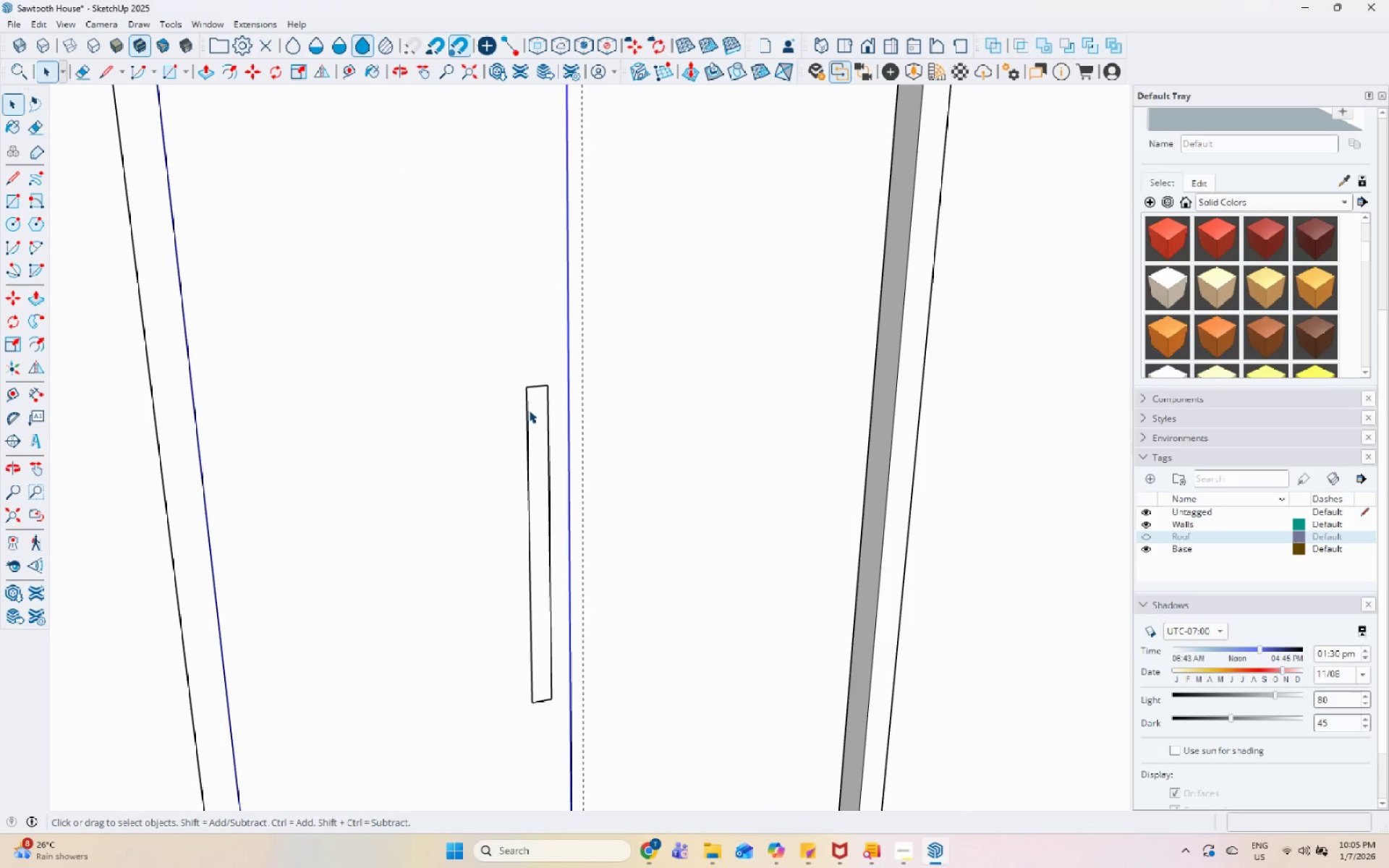 
key(P)
 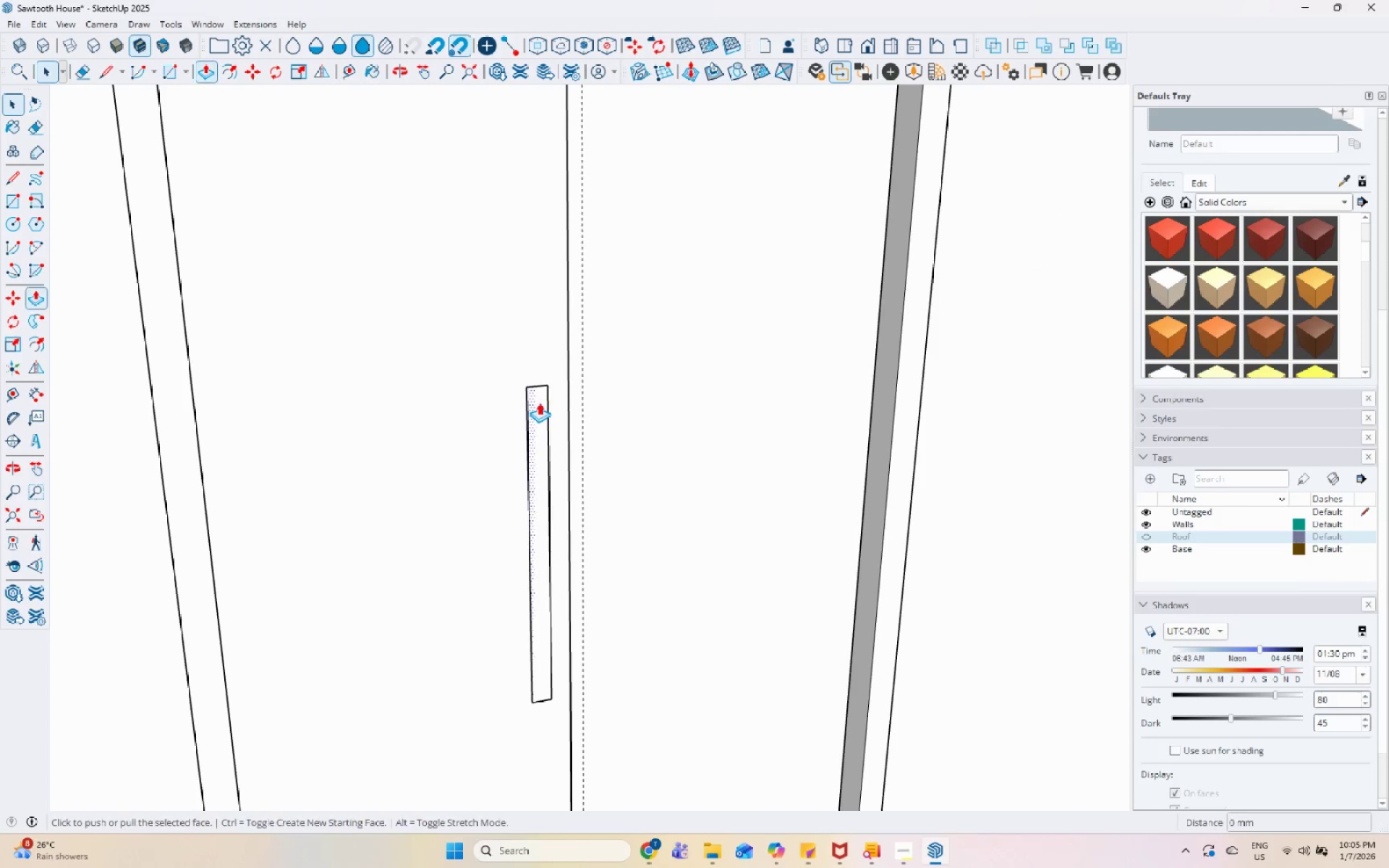 
left_click([539, 402])
 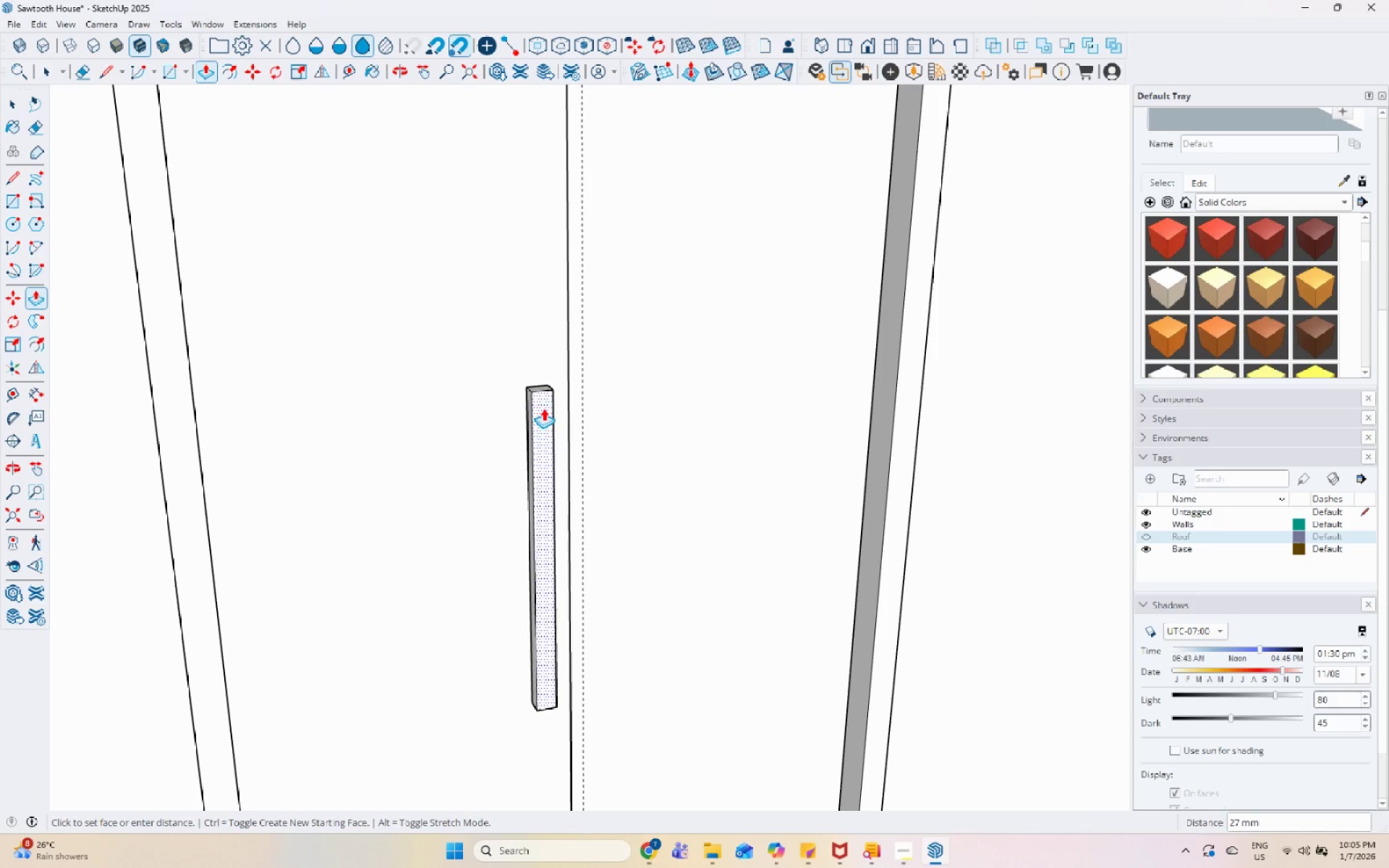 
left_click([543, 408])
 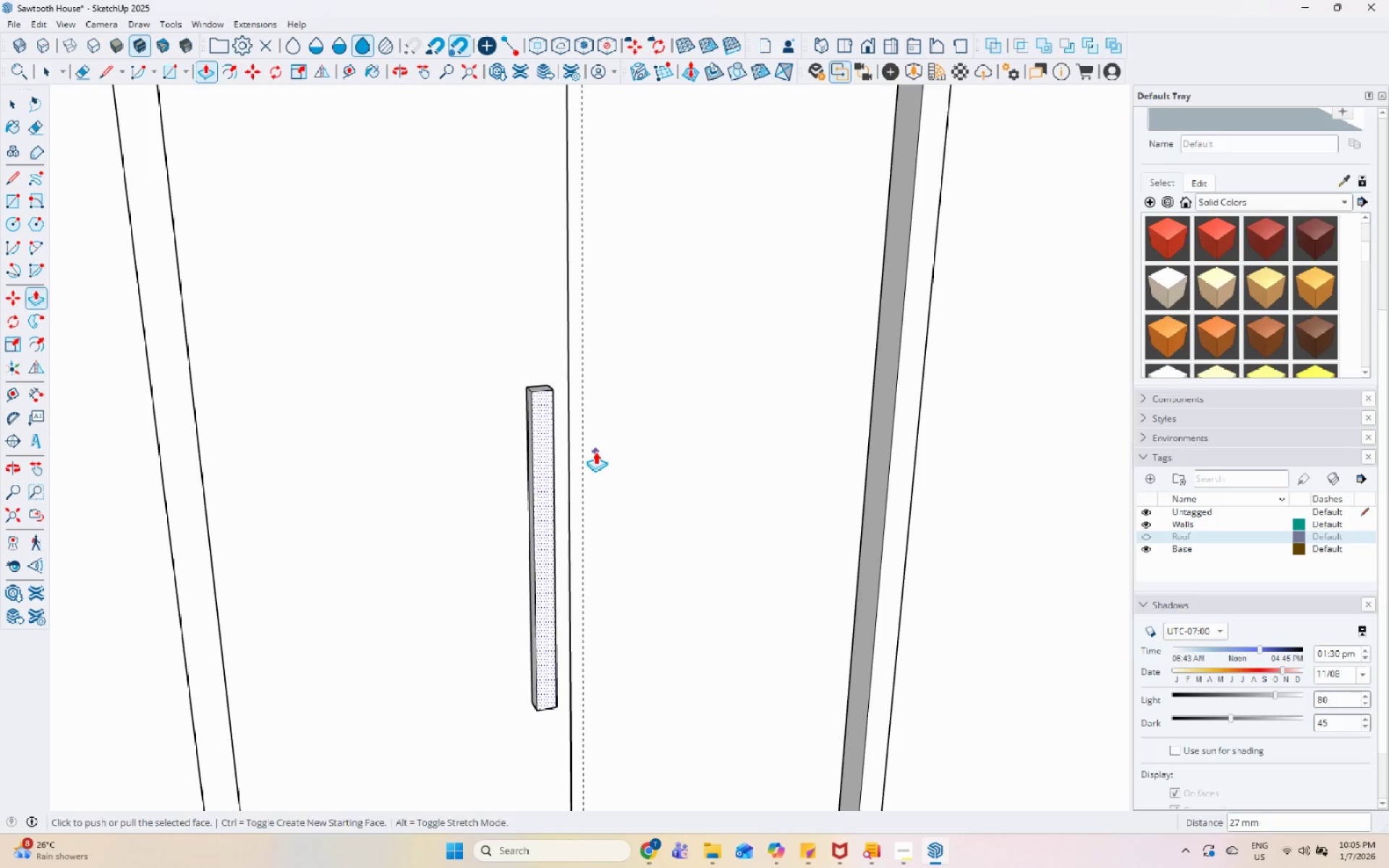 
key(Space)
 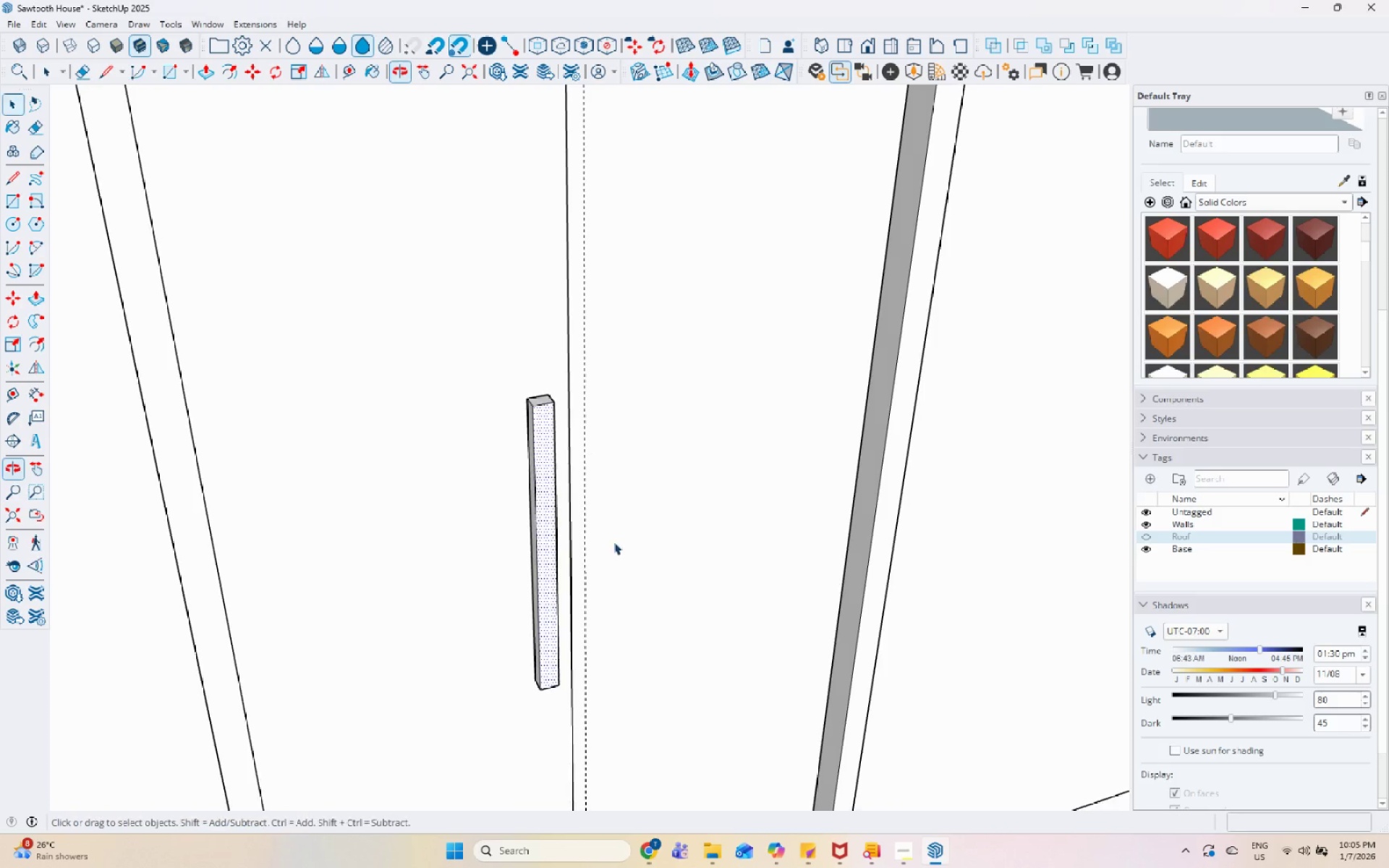 
double_click([530, 441])
 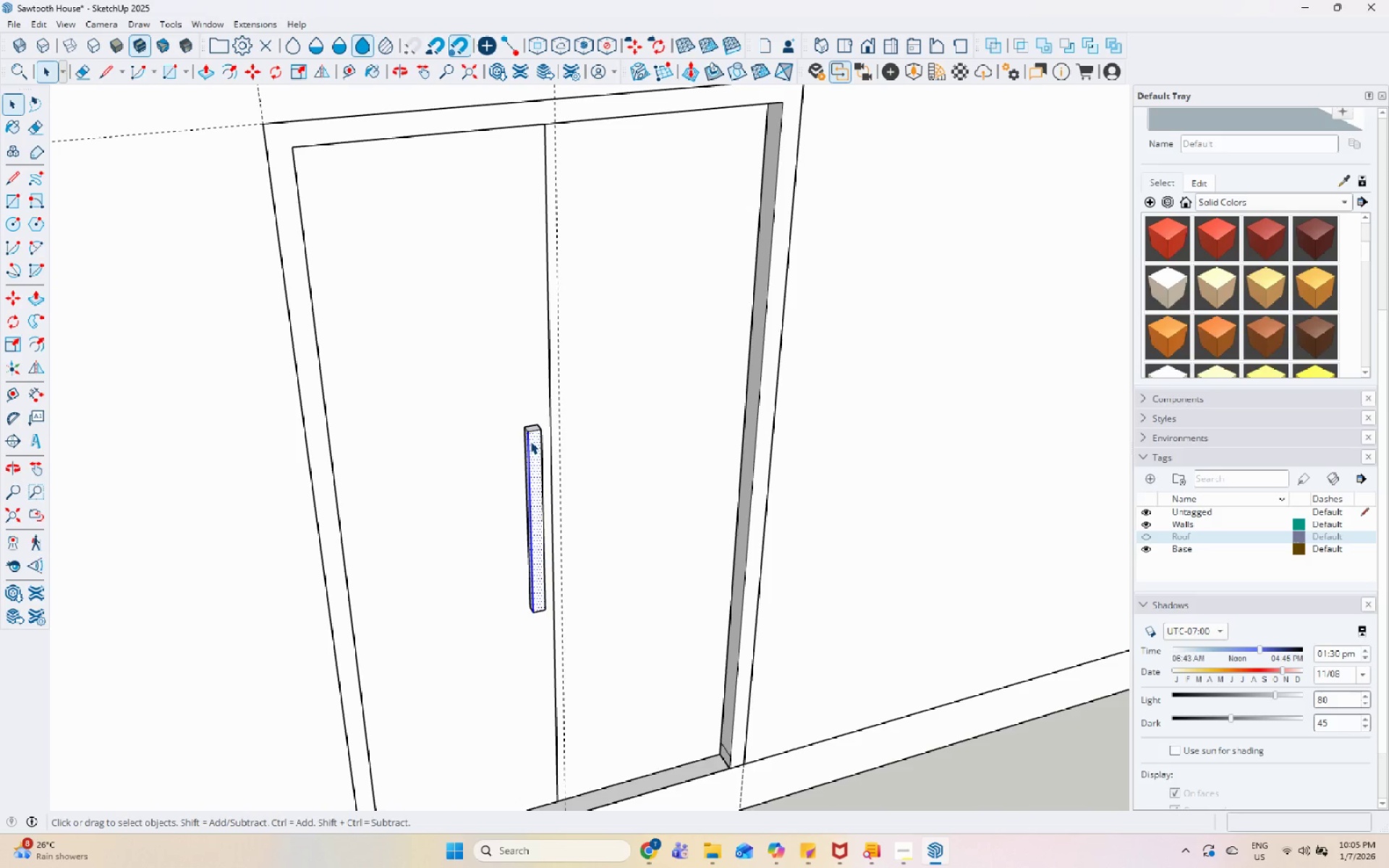 
scroll: coordinate [508, 472], scroll_direction: down, amount: 5.0
 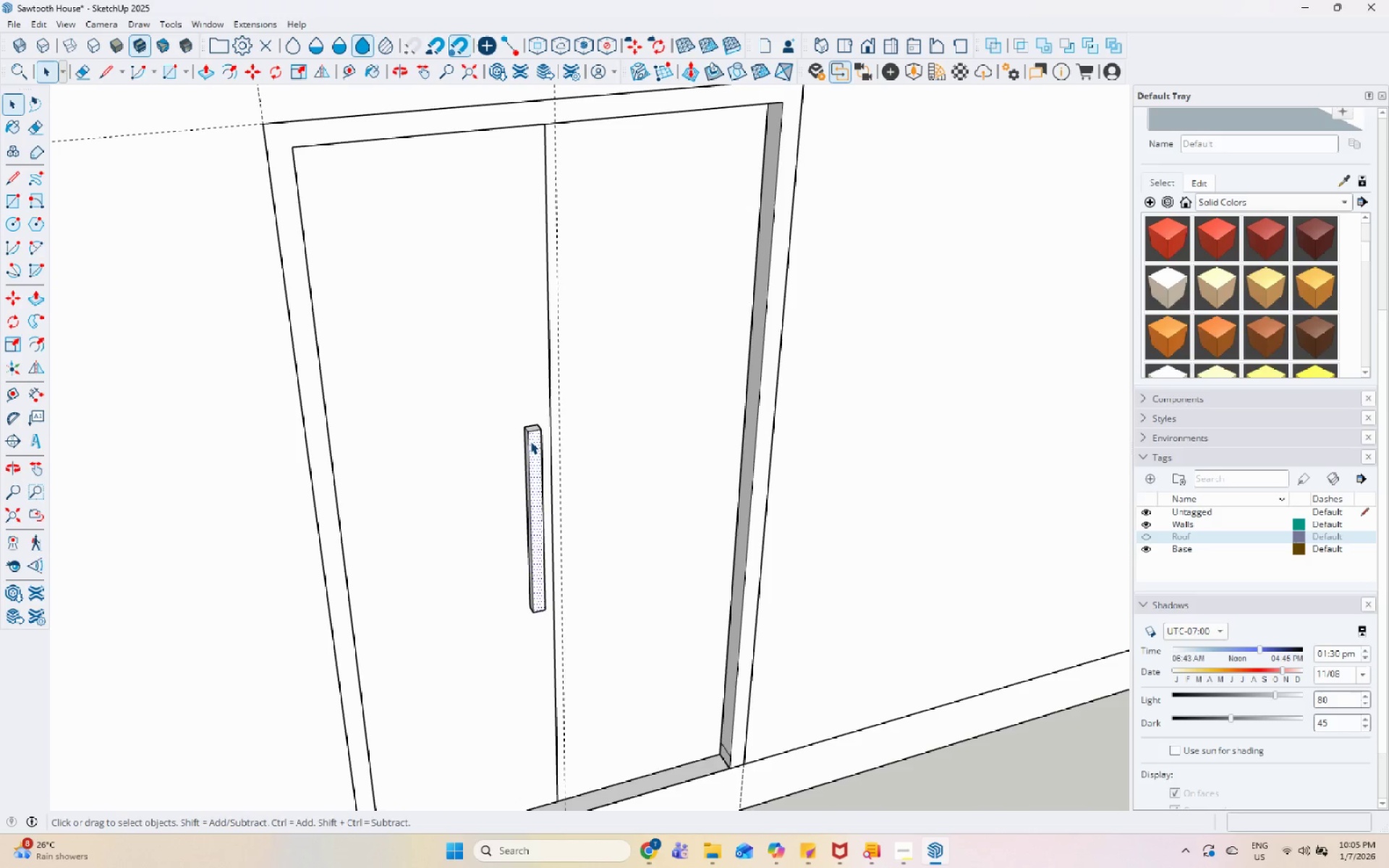 
triple_click([530, 441])
 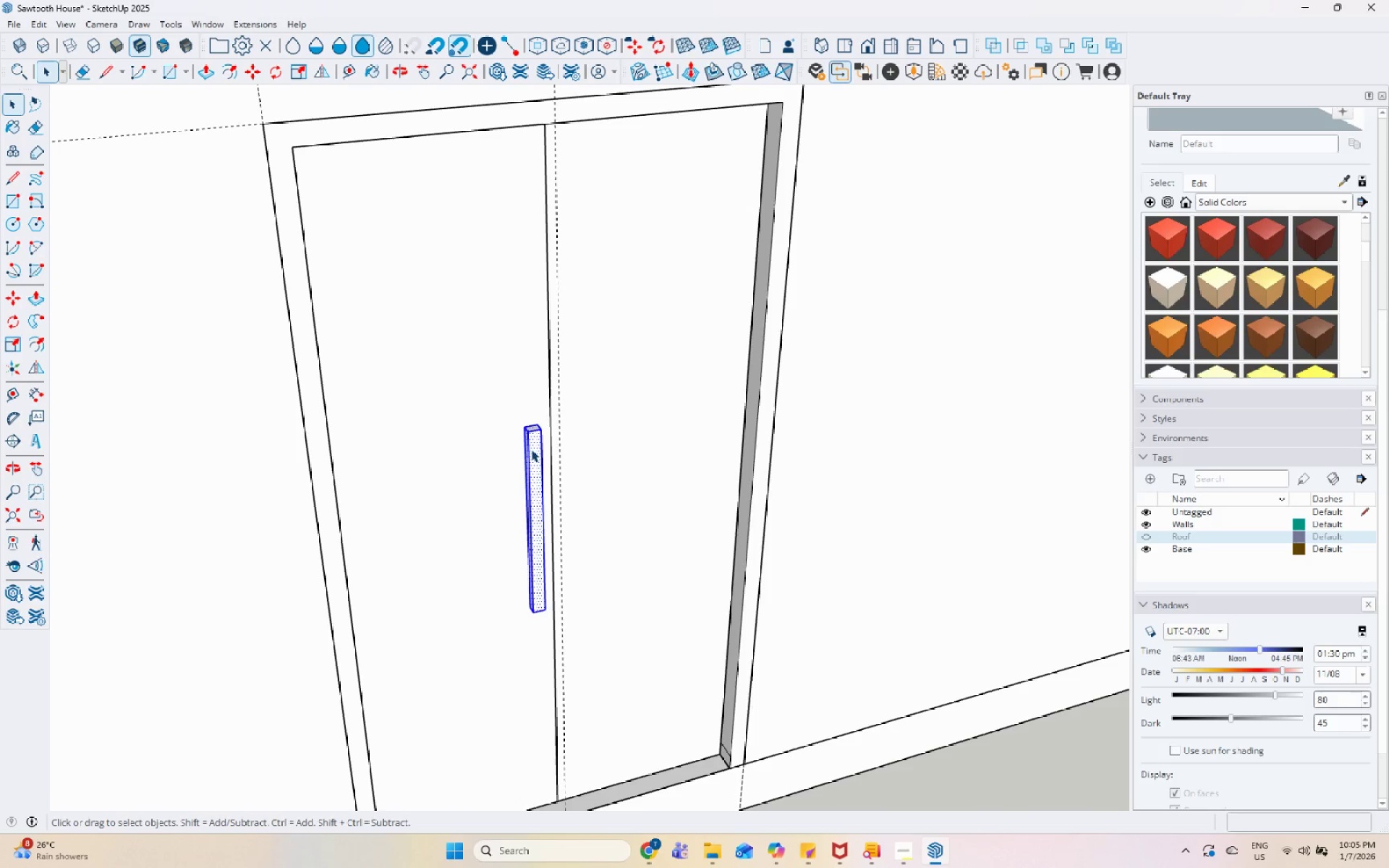 
right_click([531, 449])
 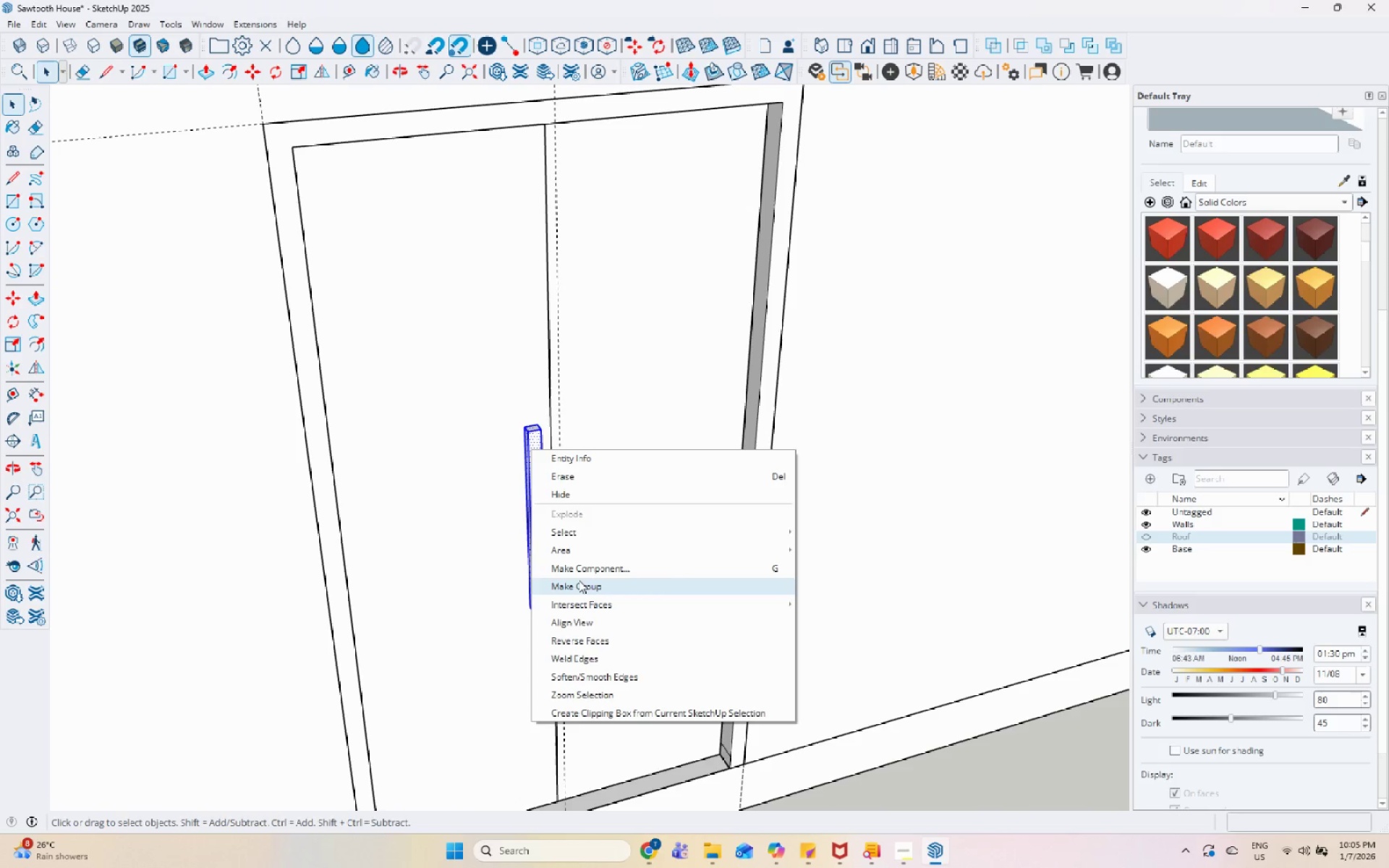 
left_click([582, 566])
 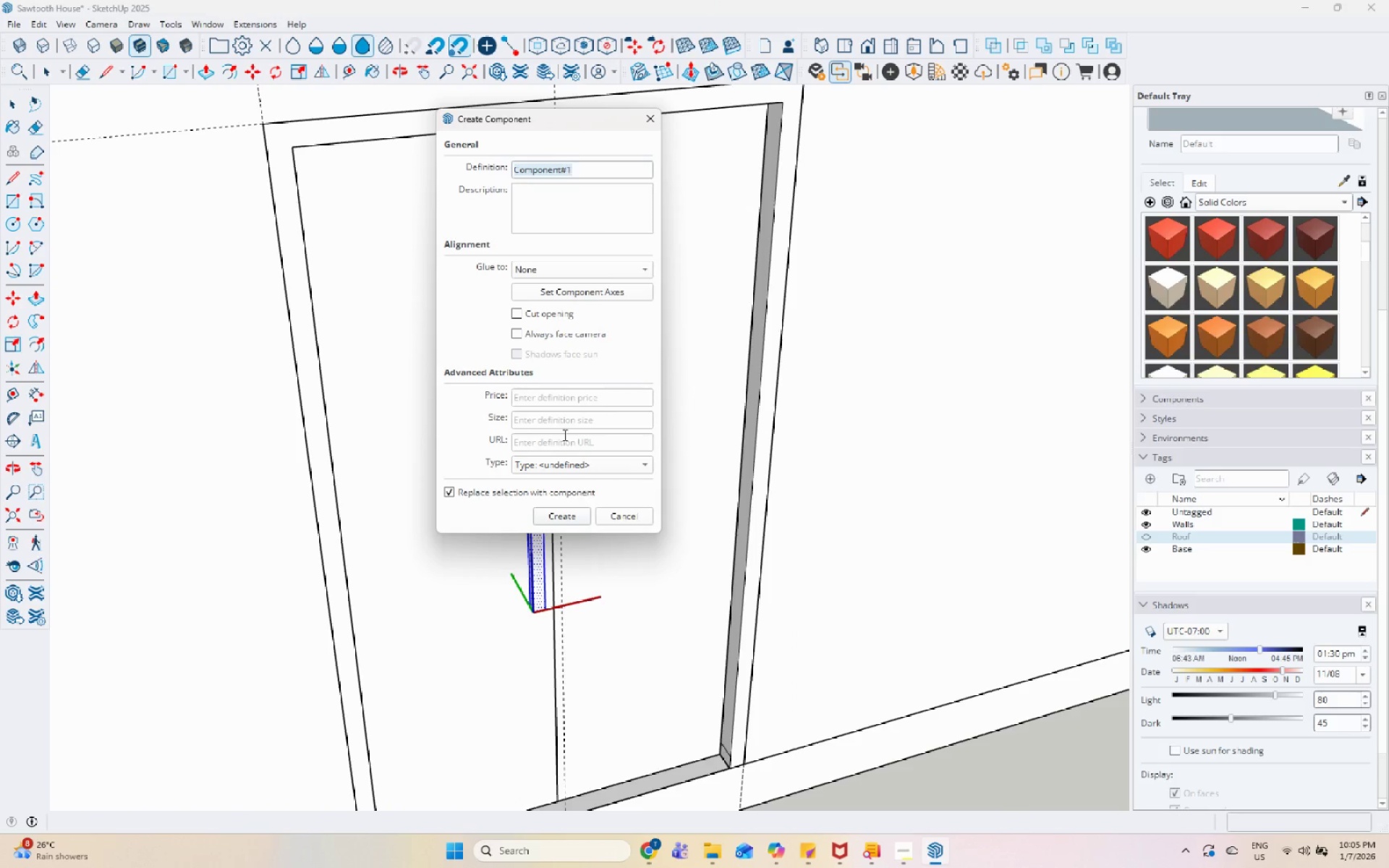 
type(Door Handle)
 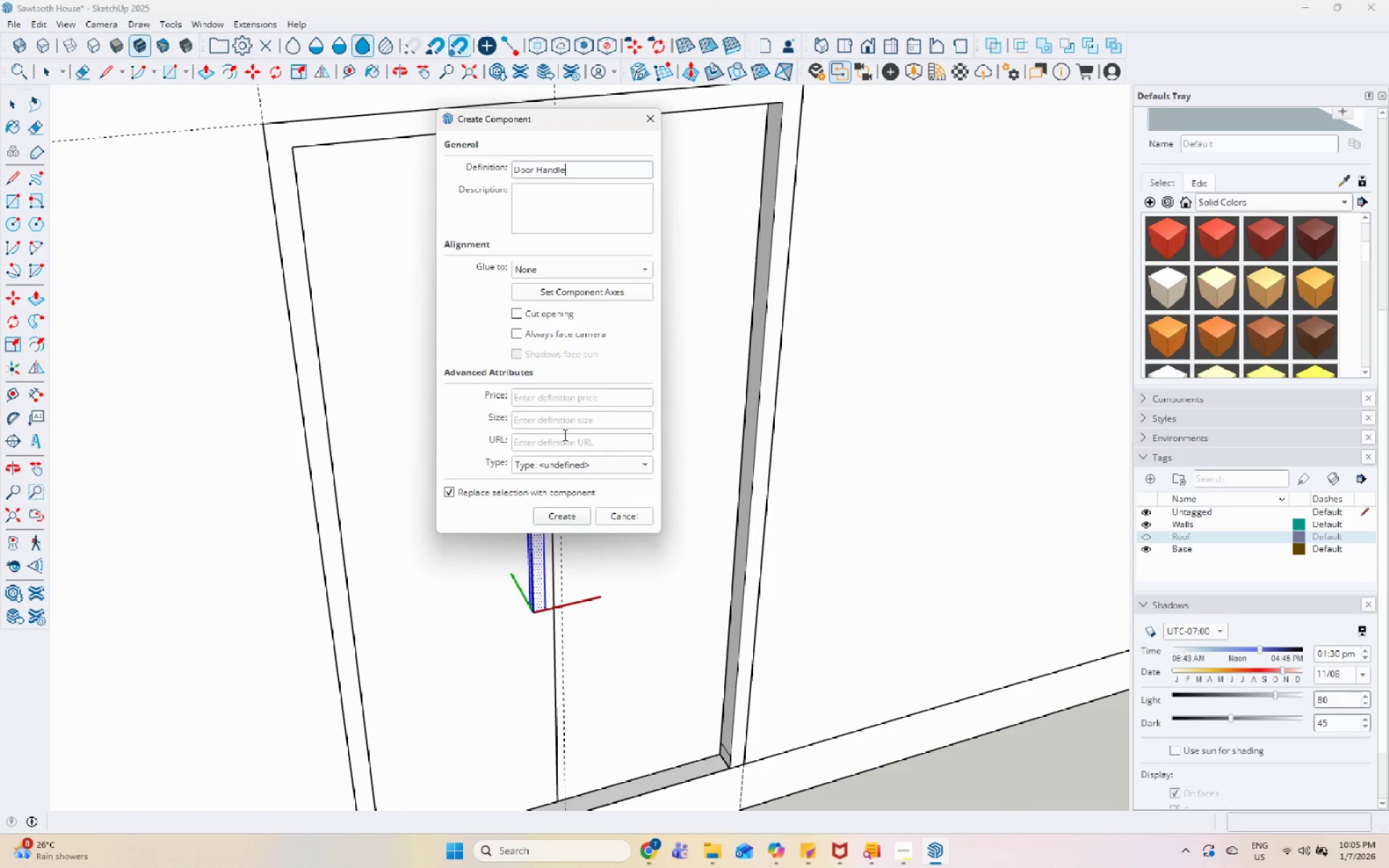 
key(Enter)
 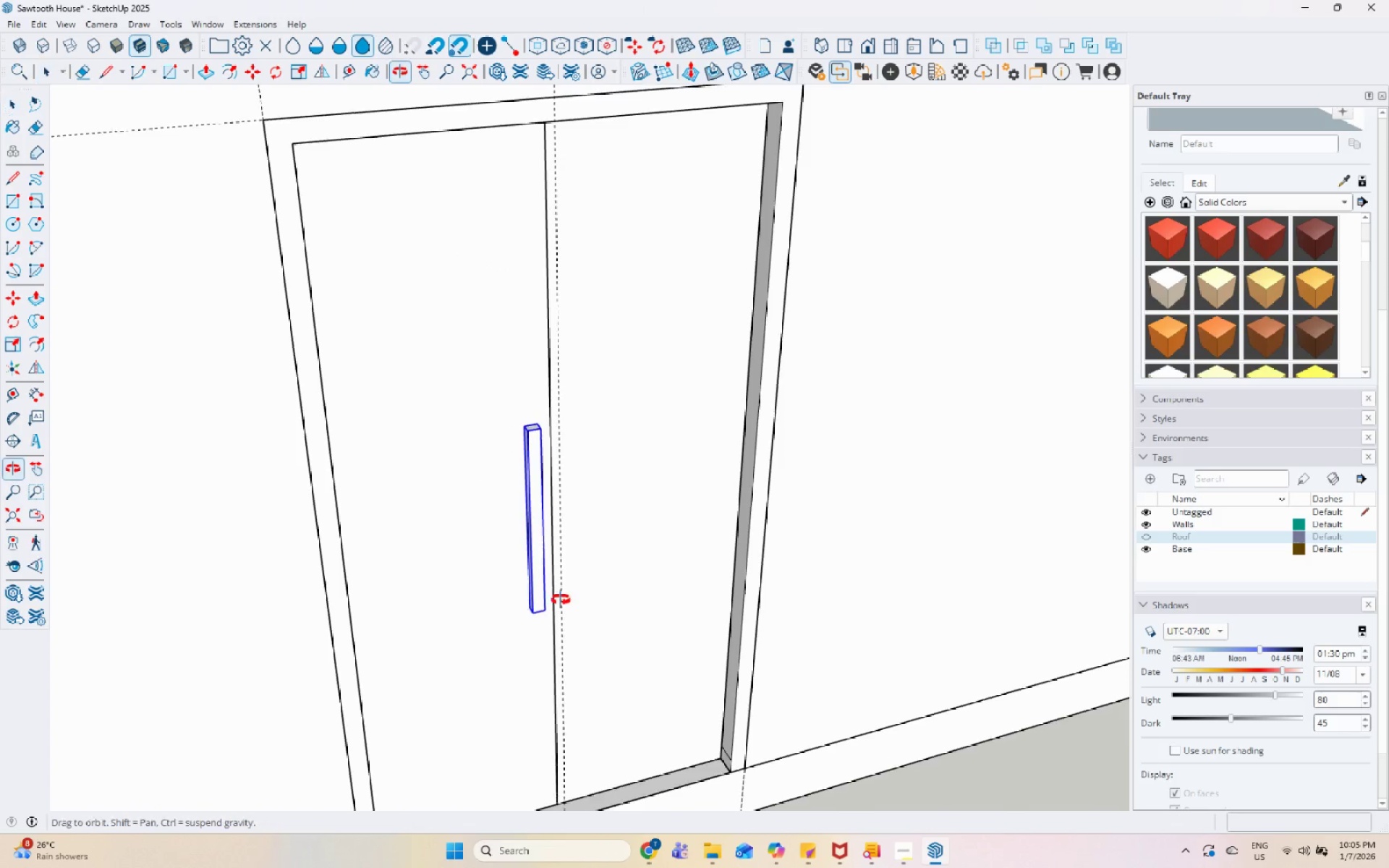 
scroll: coordinate [520, 606], scroll_direction: up, amount: 10.0
 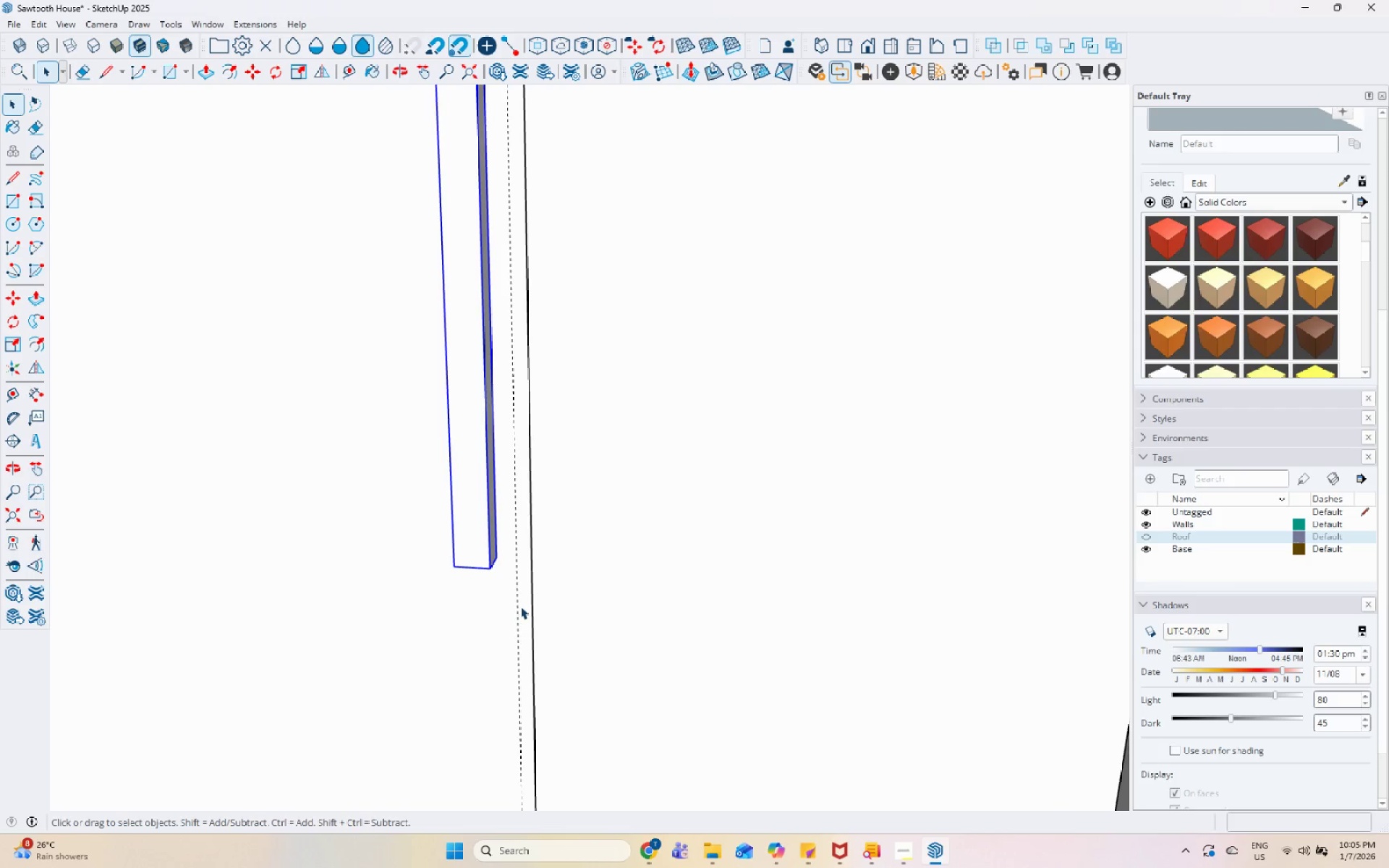 
key(M)
 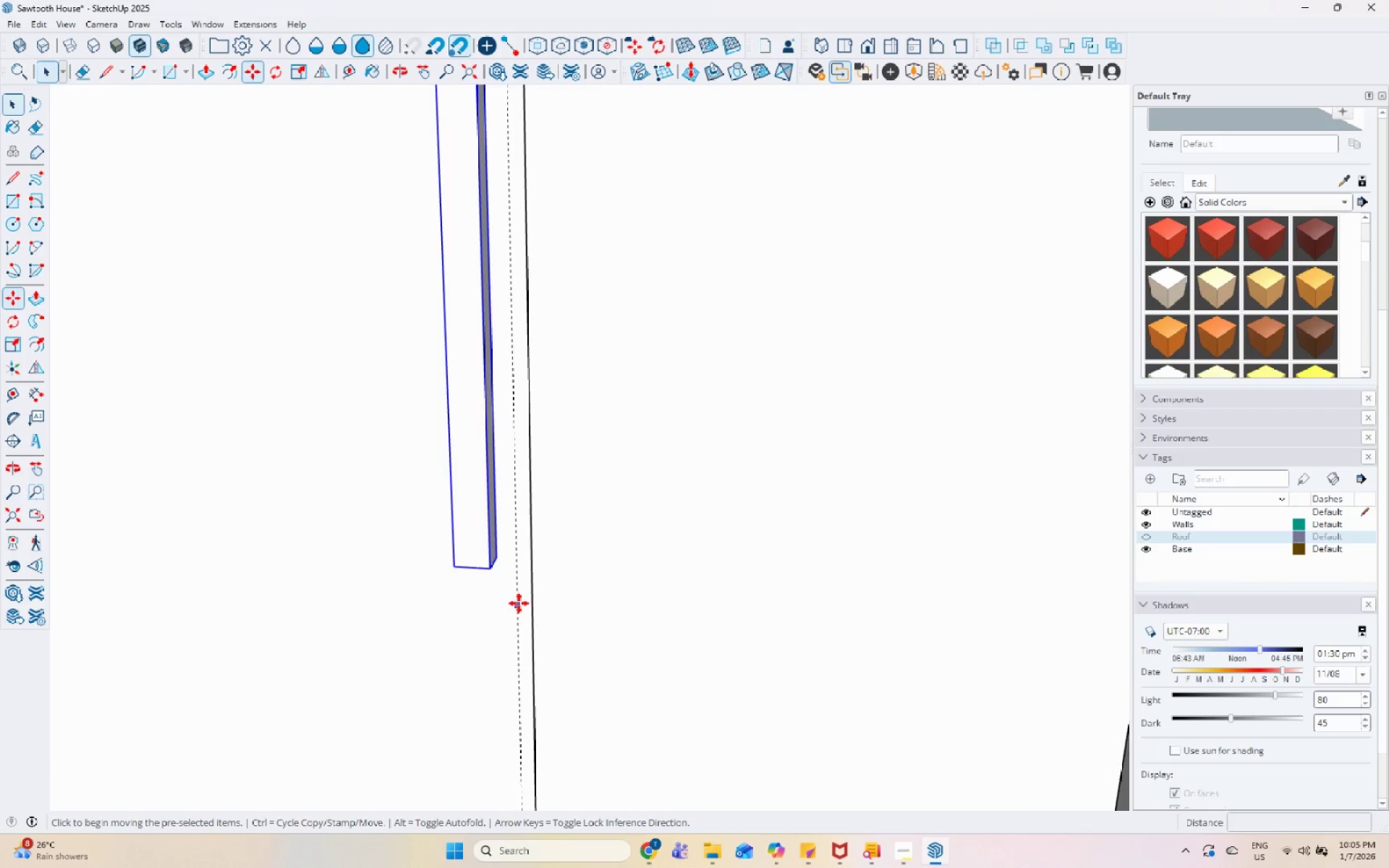 
scroll: coordinate [509, 592], scroll_direction: up, amount: 4.0
 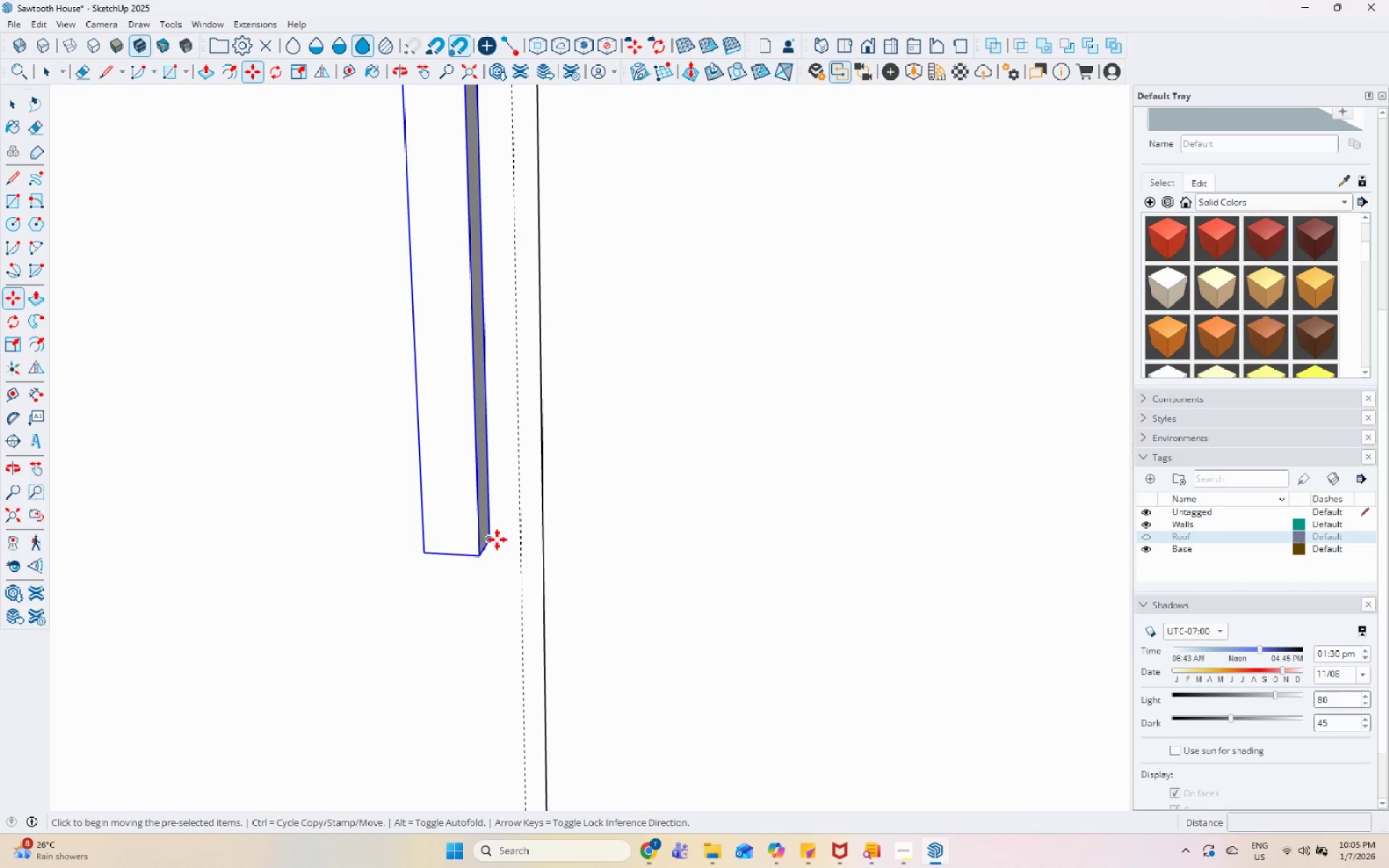 
left_click([493, 538])
 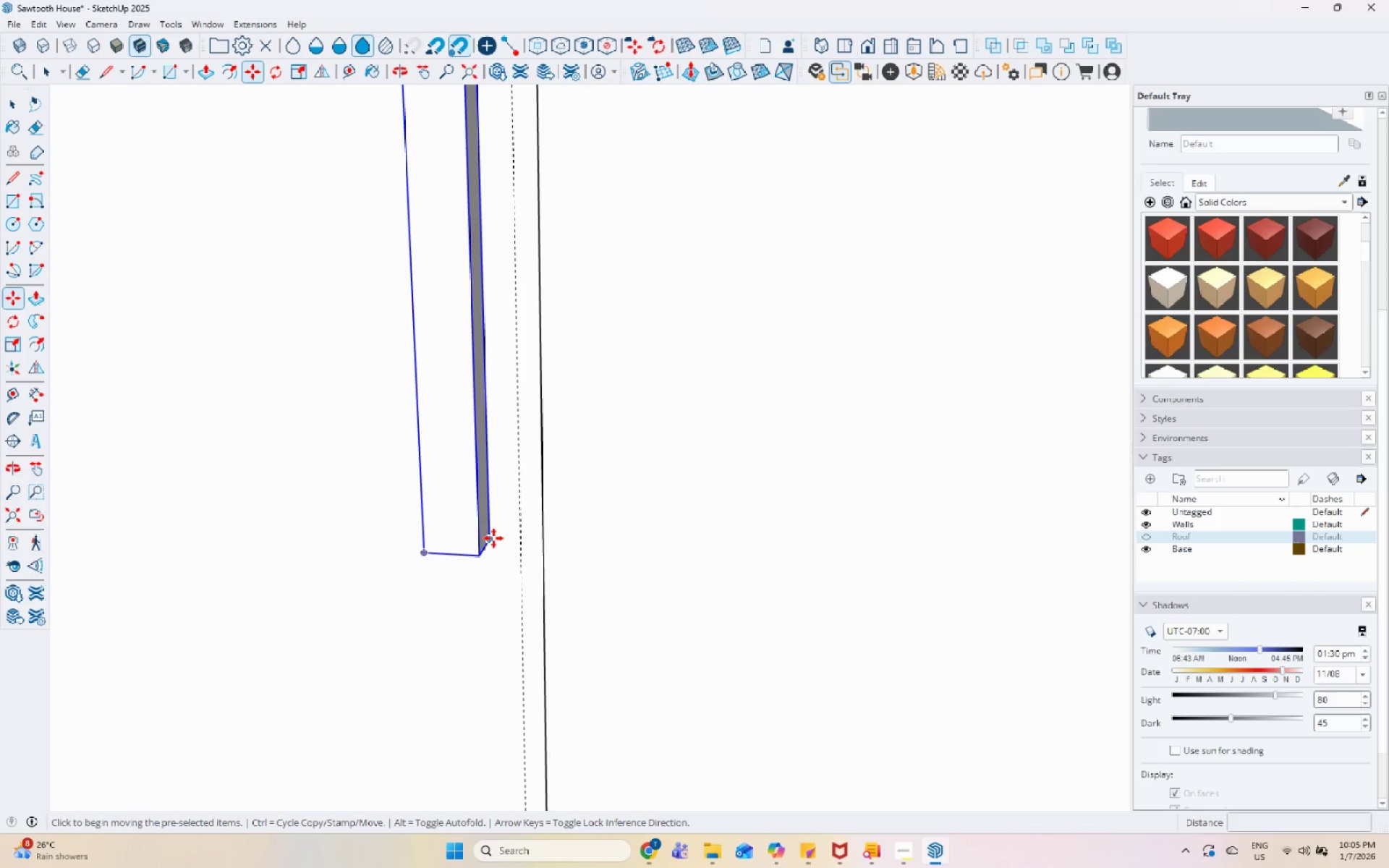 
key(Control+ControlLeft)
 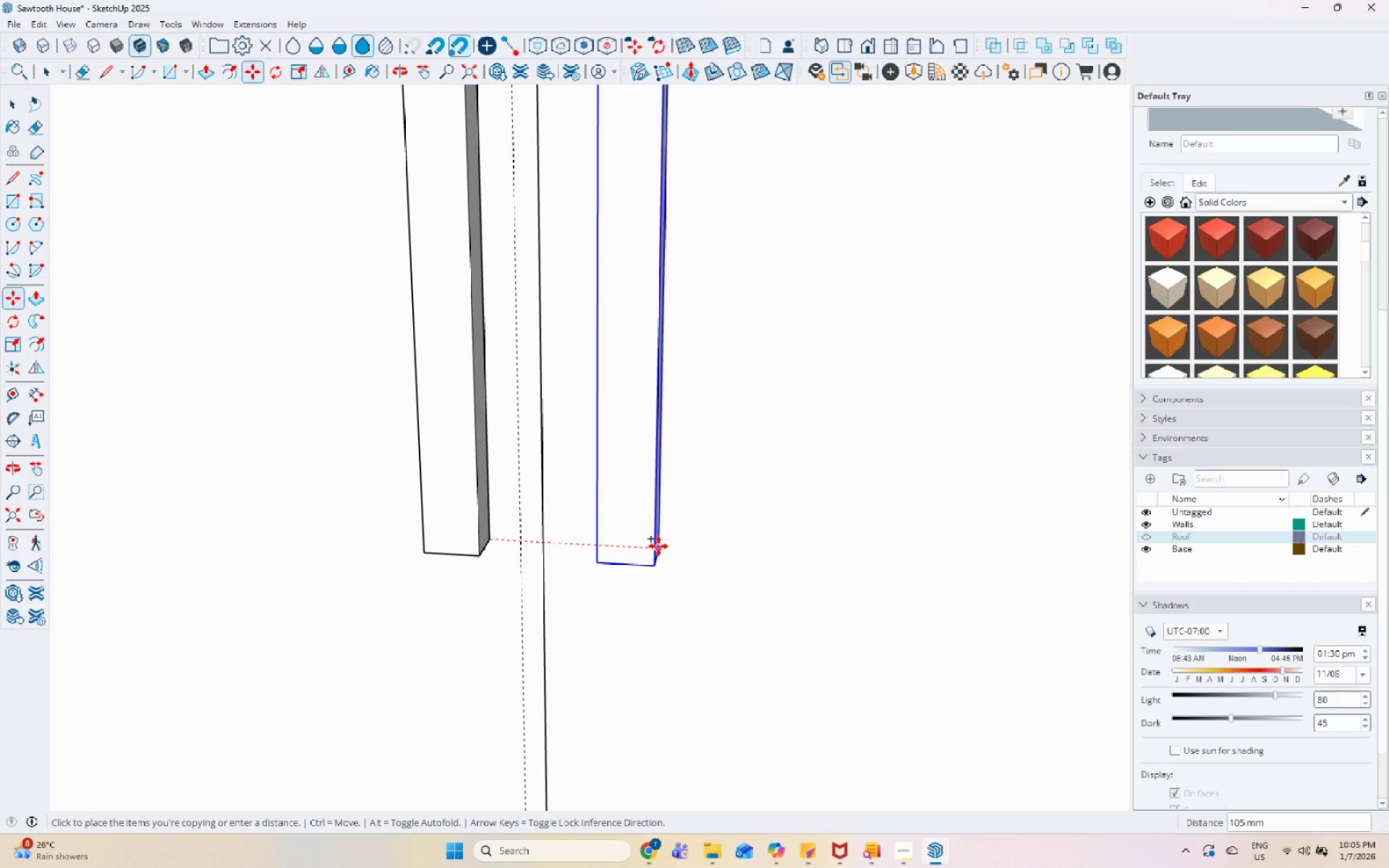 
left_click([654, 543])
 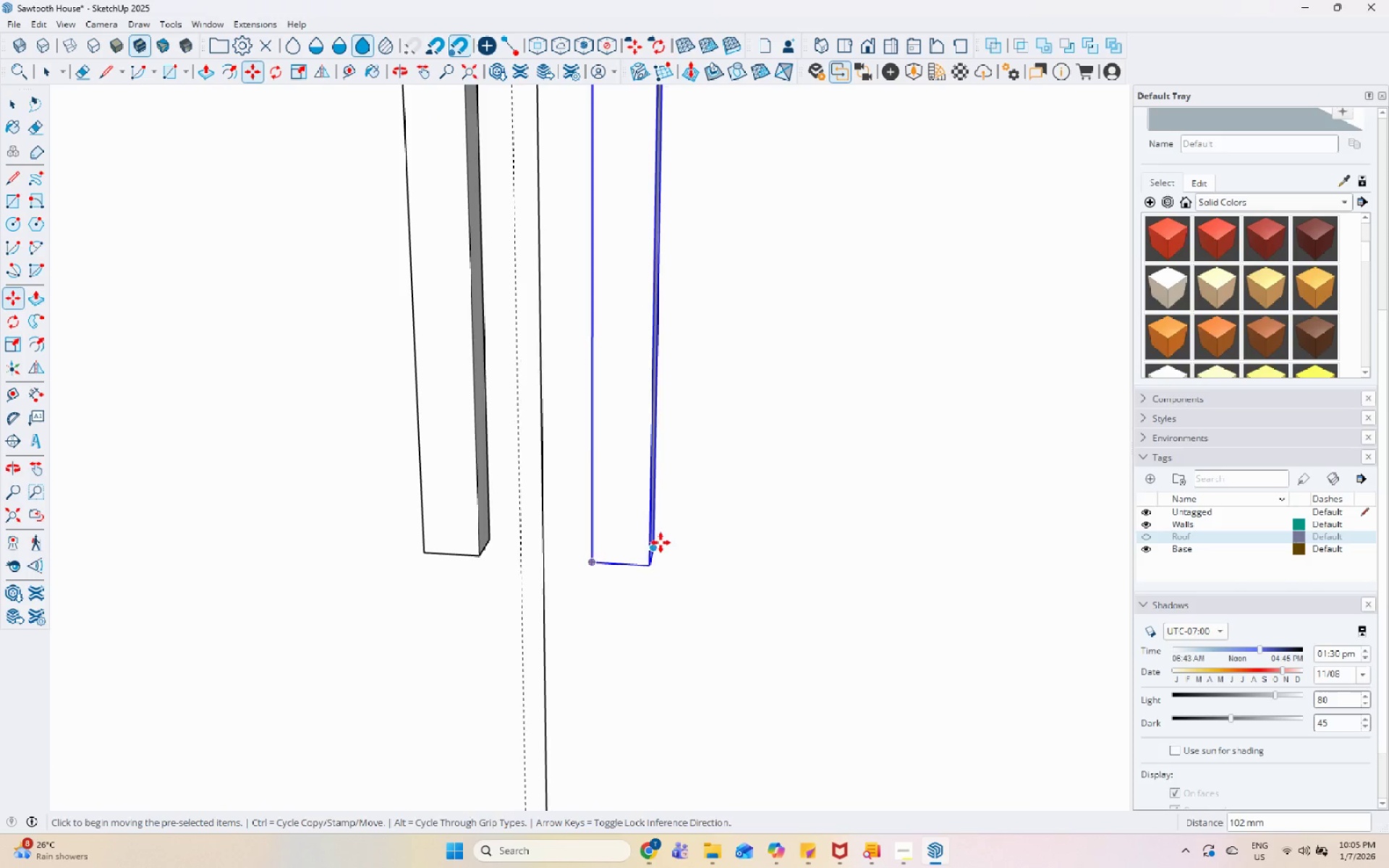 
scroll: coordinate [743, 601], scroll_direction: down, amount: 17.0
 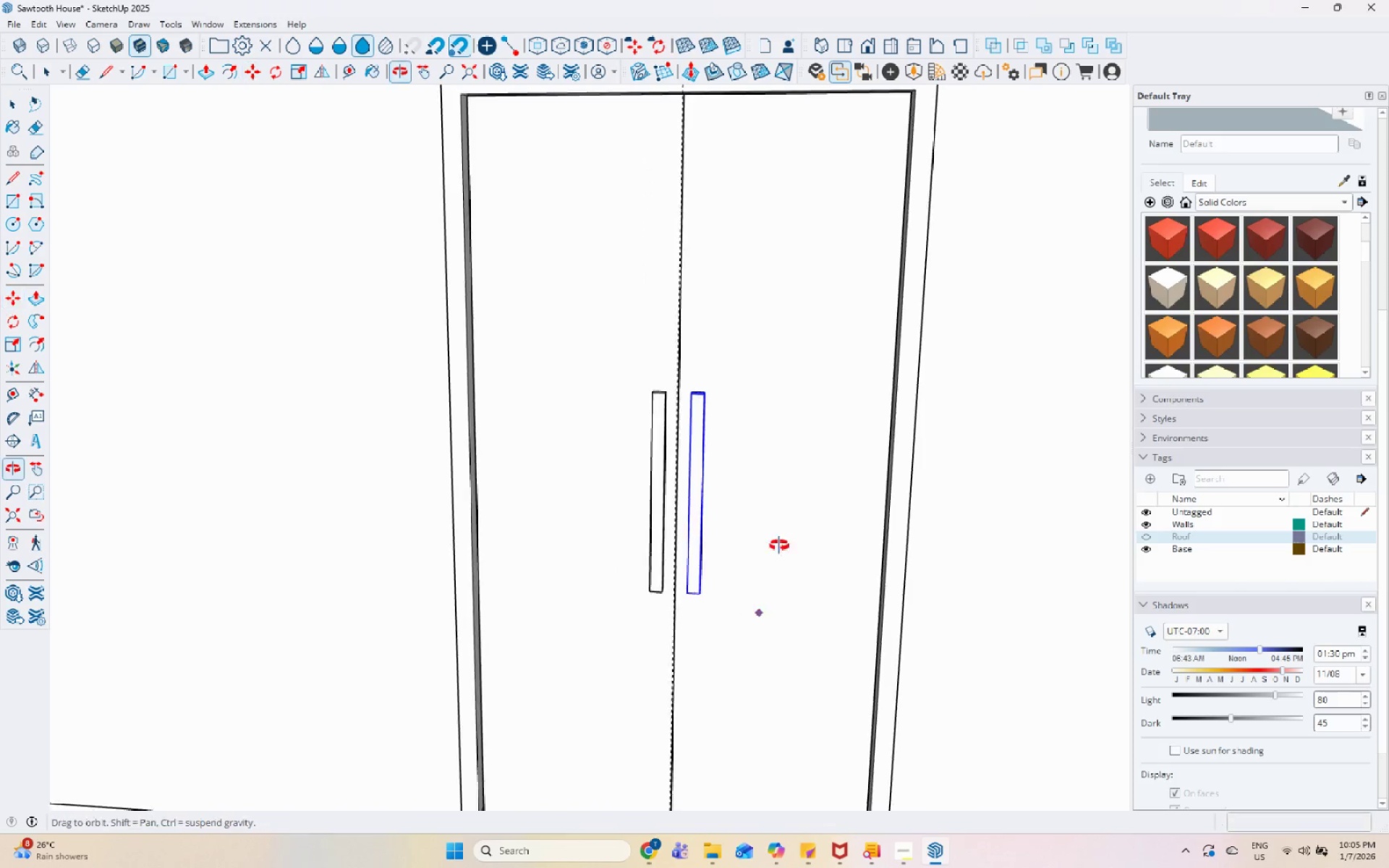 
key(Space)
 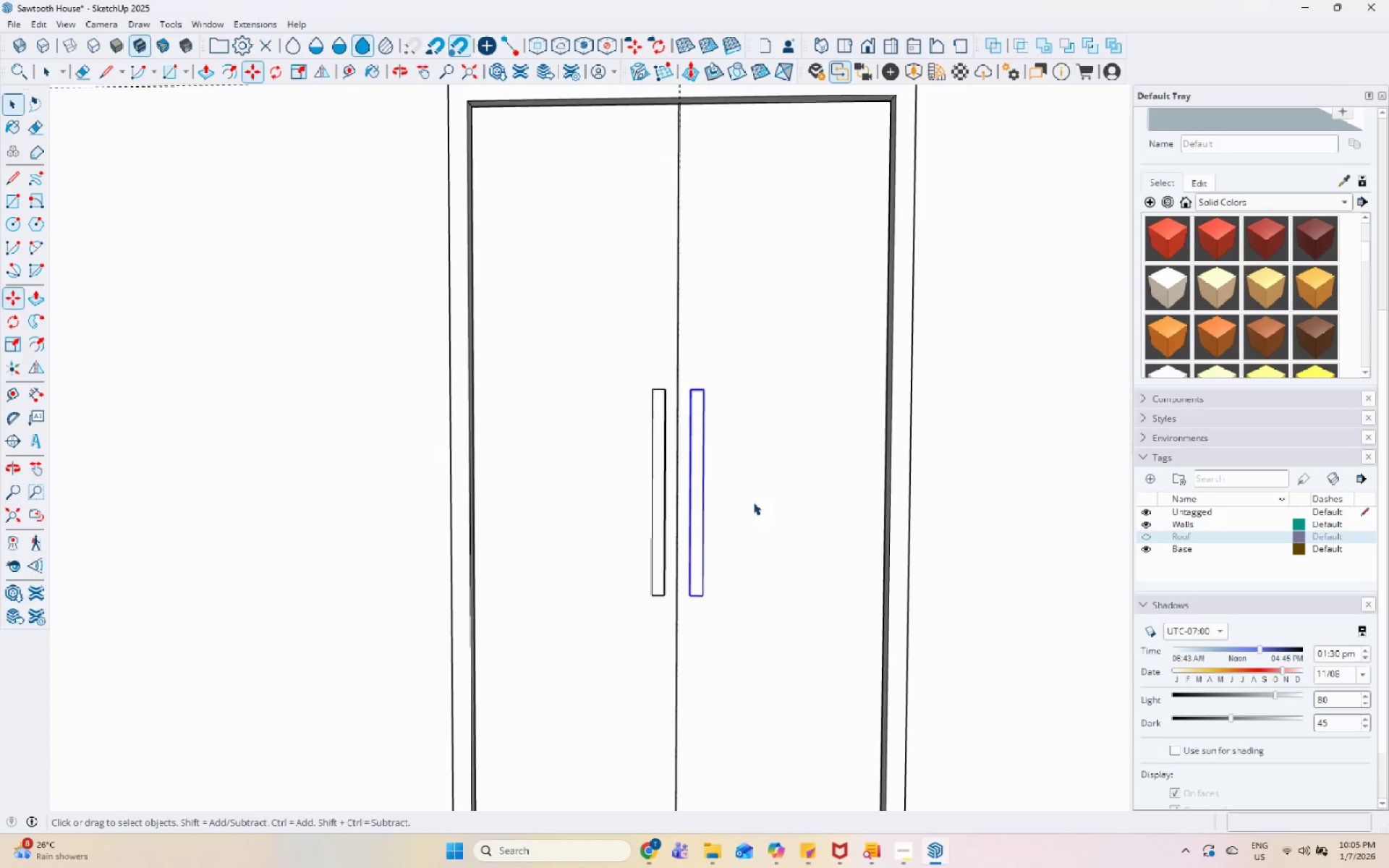 
scroll: coordinate [658, 534], scroll_direction: down, amount: 6.0
 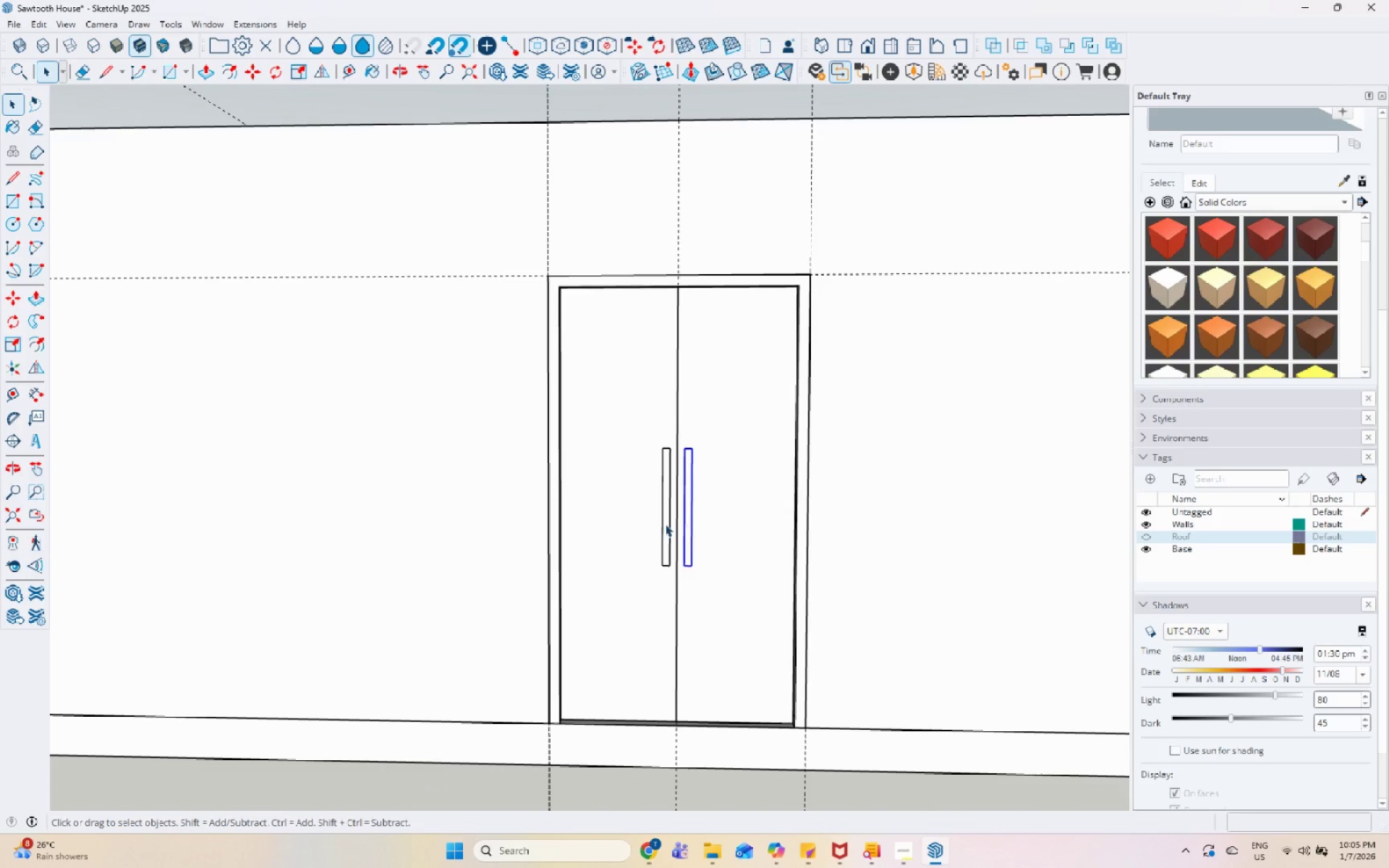 
key(M)
 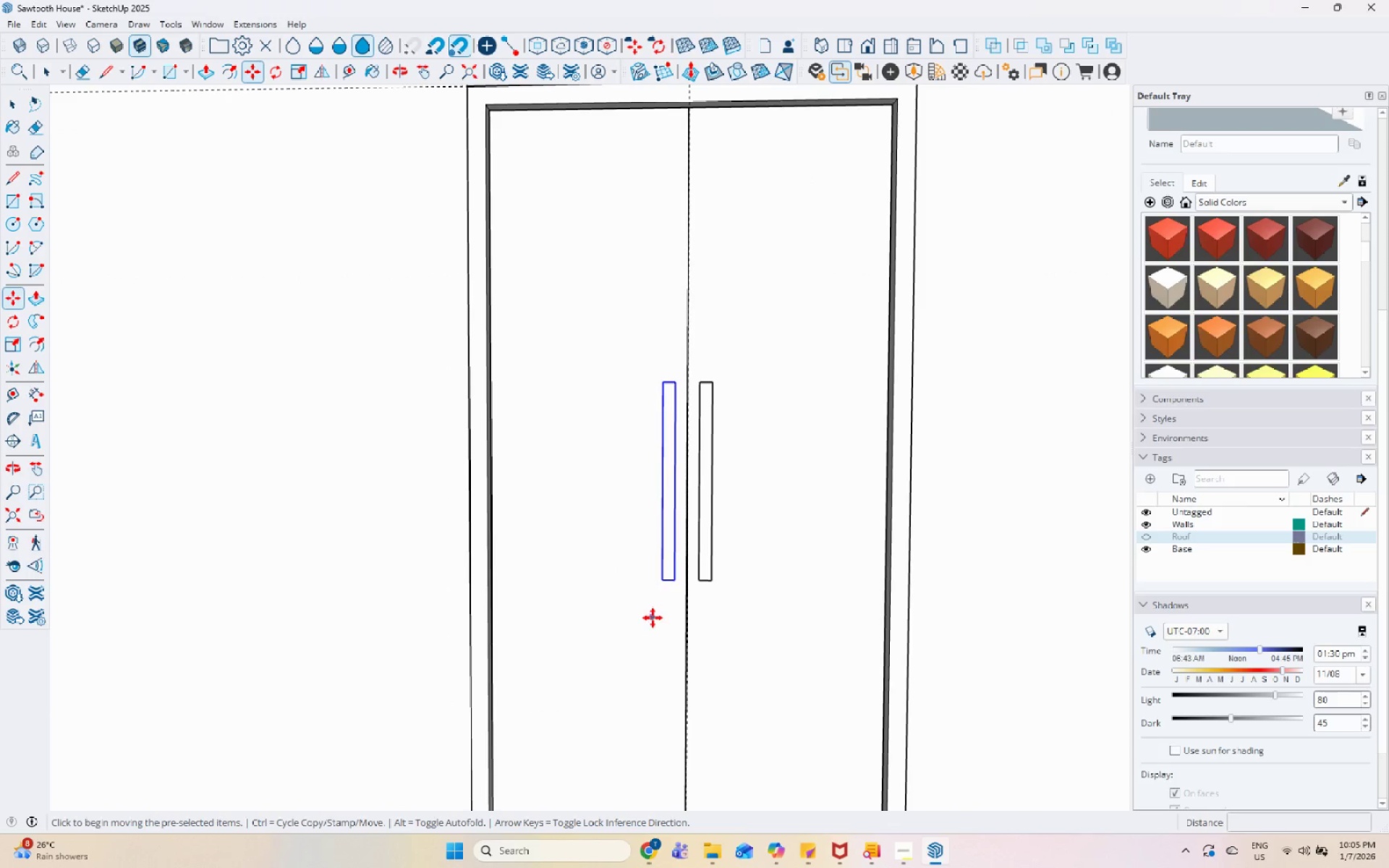 
scroll: coordinate [663, 545], scroll_direction: up, amount: 5.0
 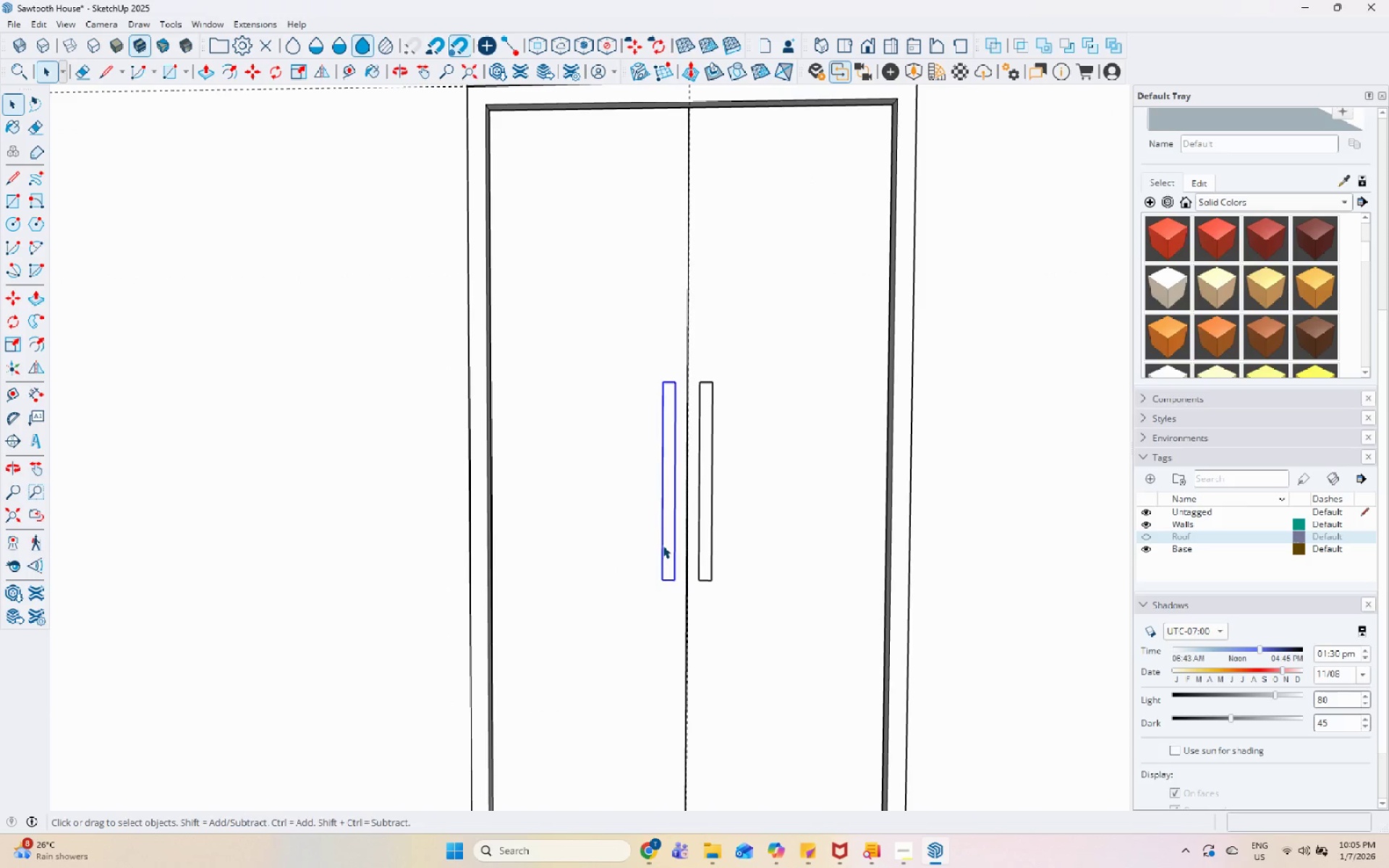 
left_click([653, 618])
 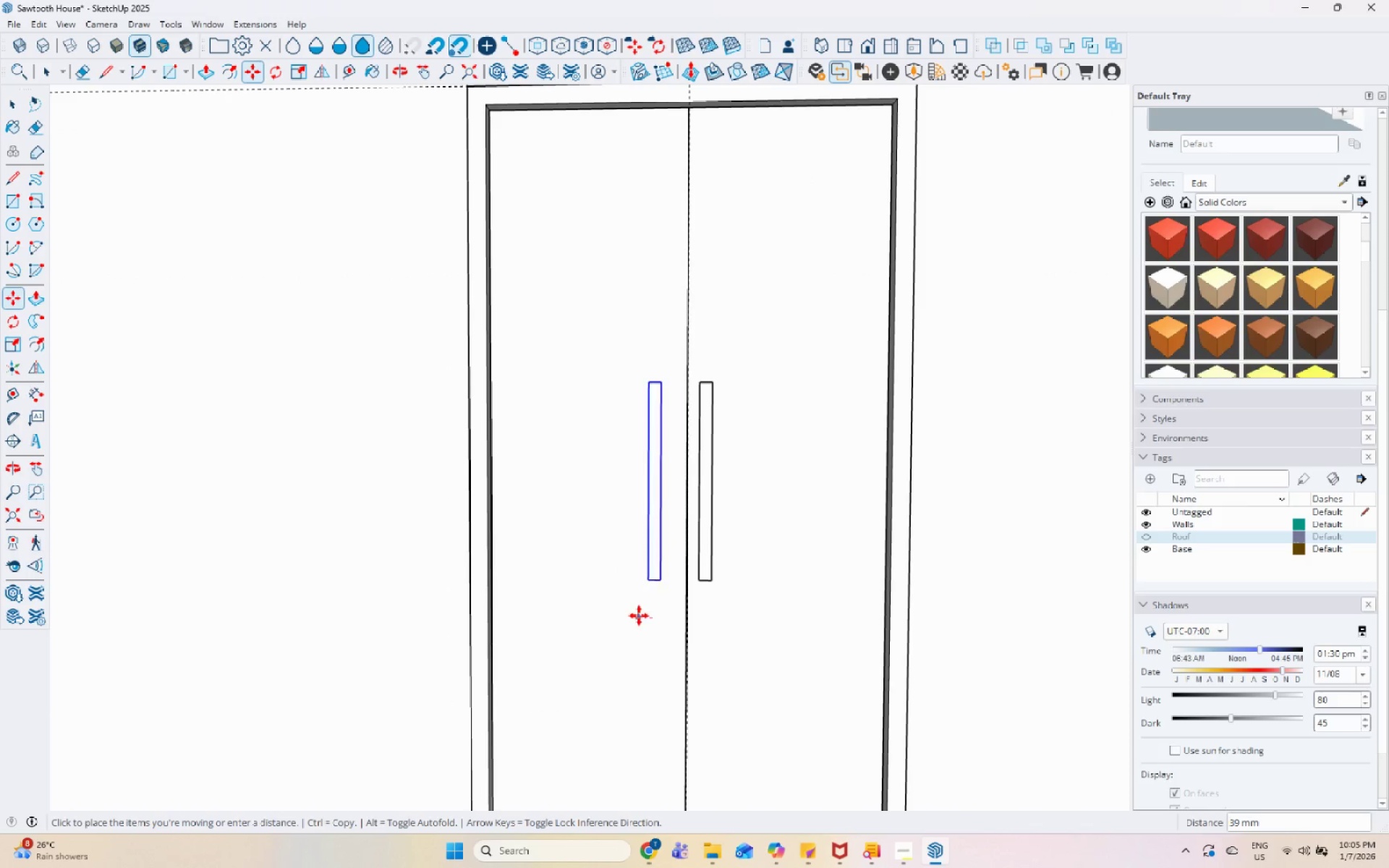 
left_click([637, 616])
 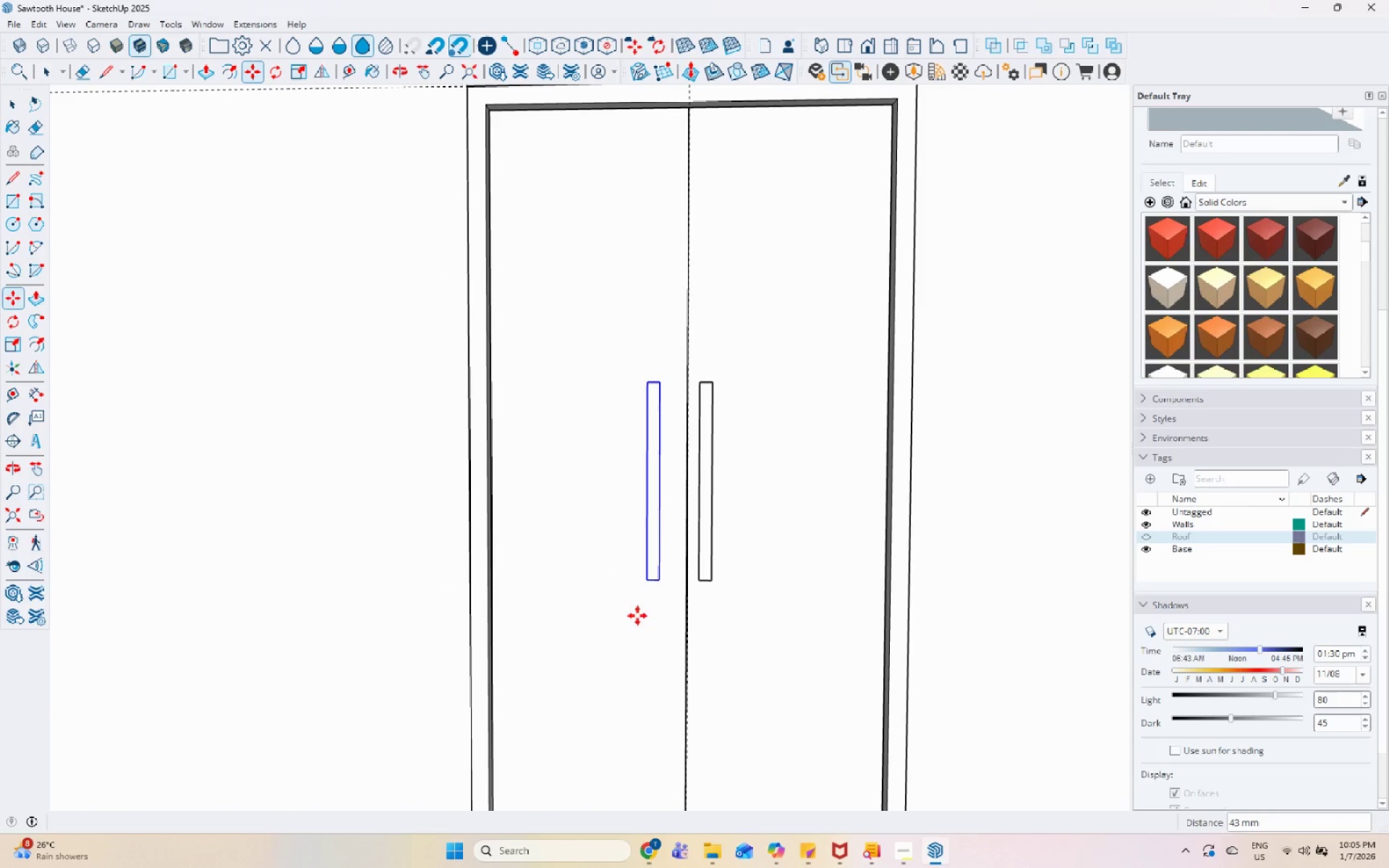 
key(Space)
 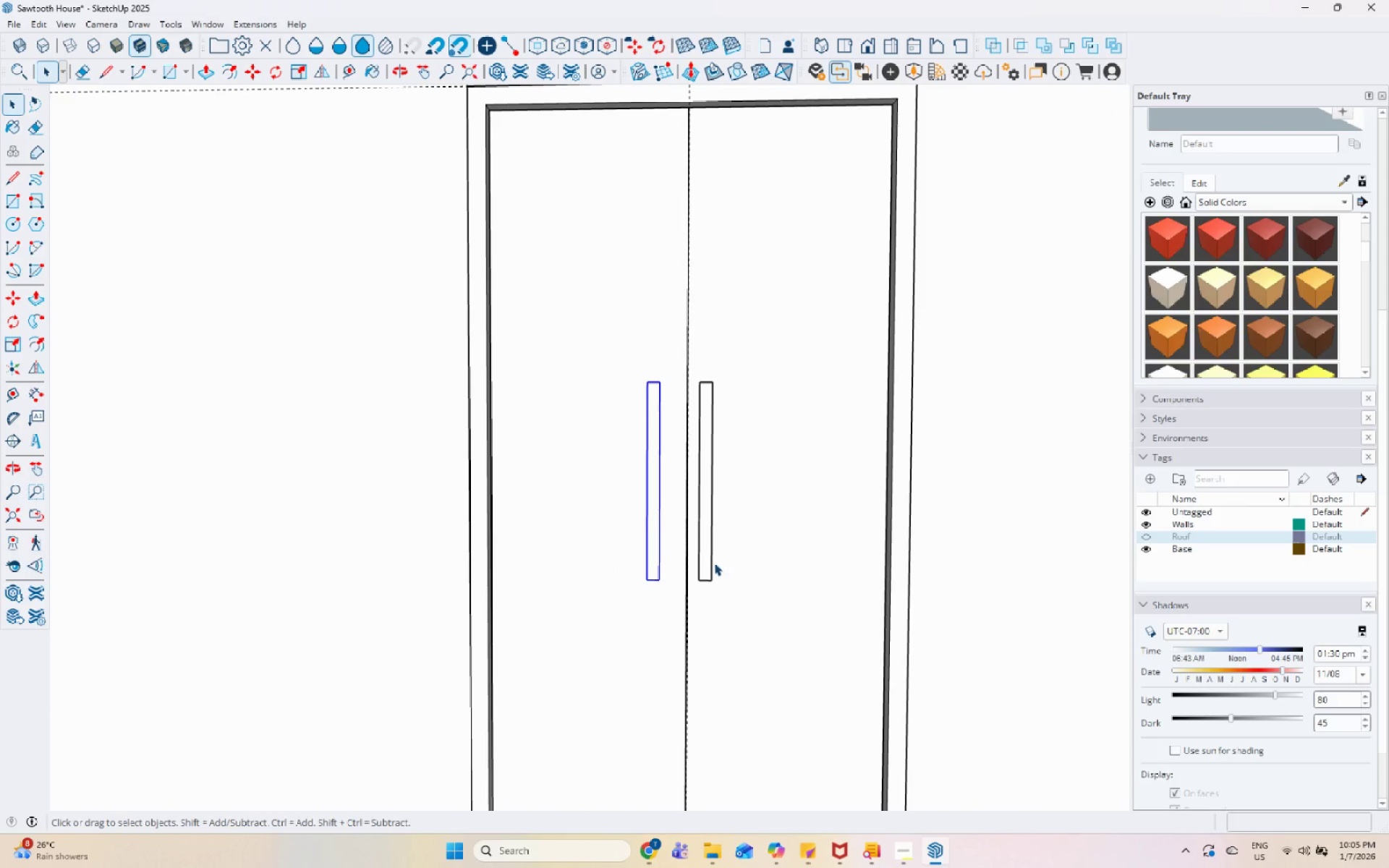 
left_click([706, 560])
 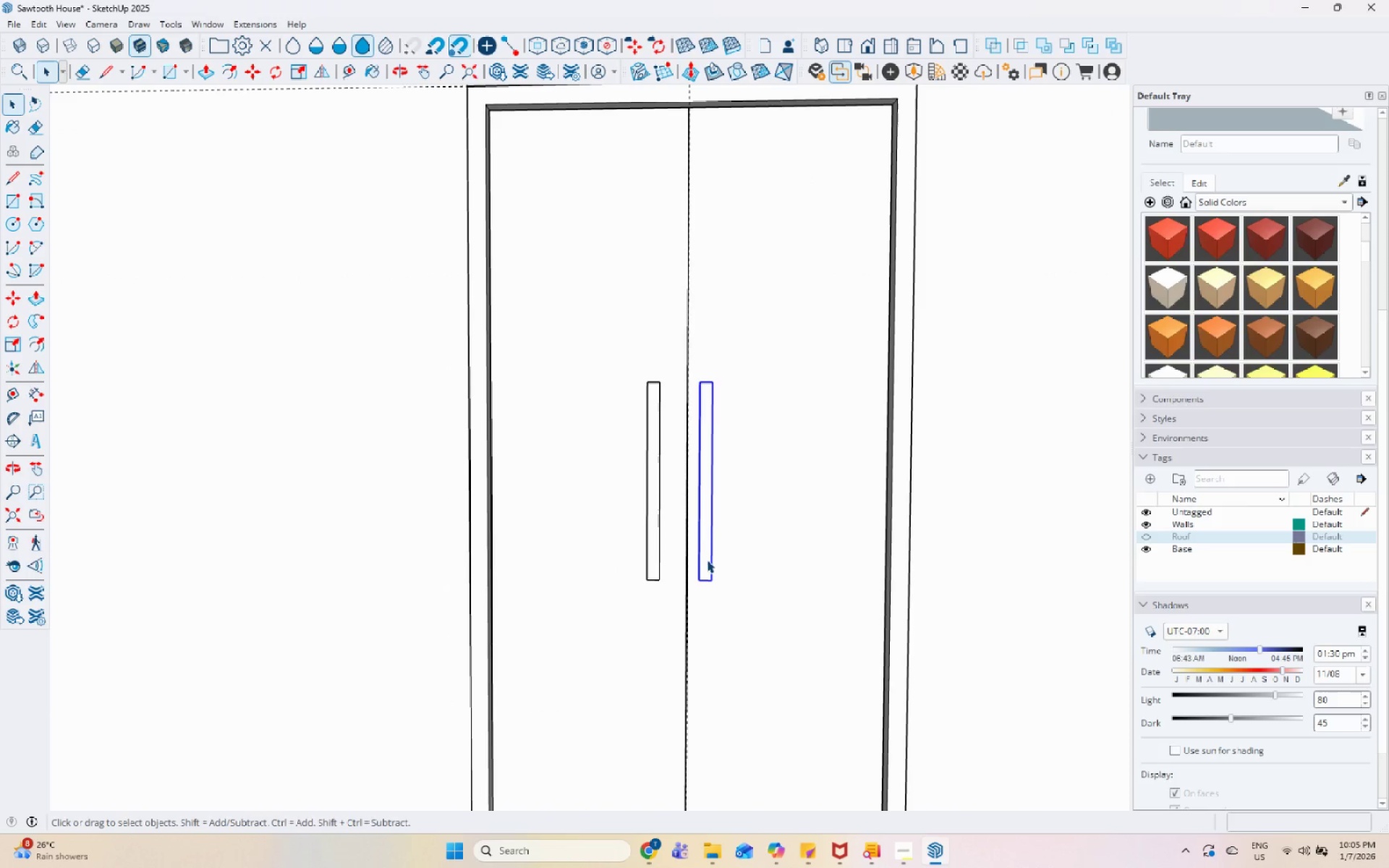 
key(M)
 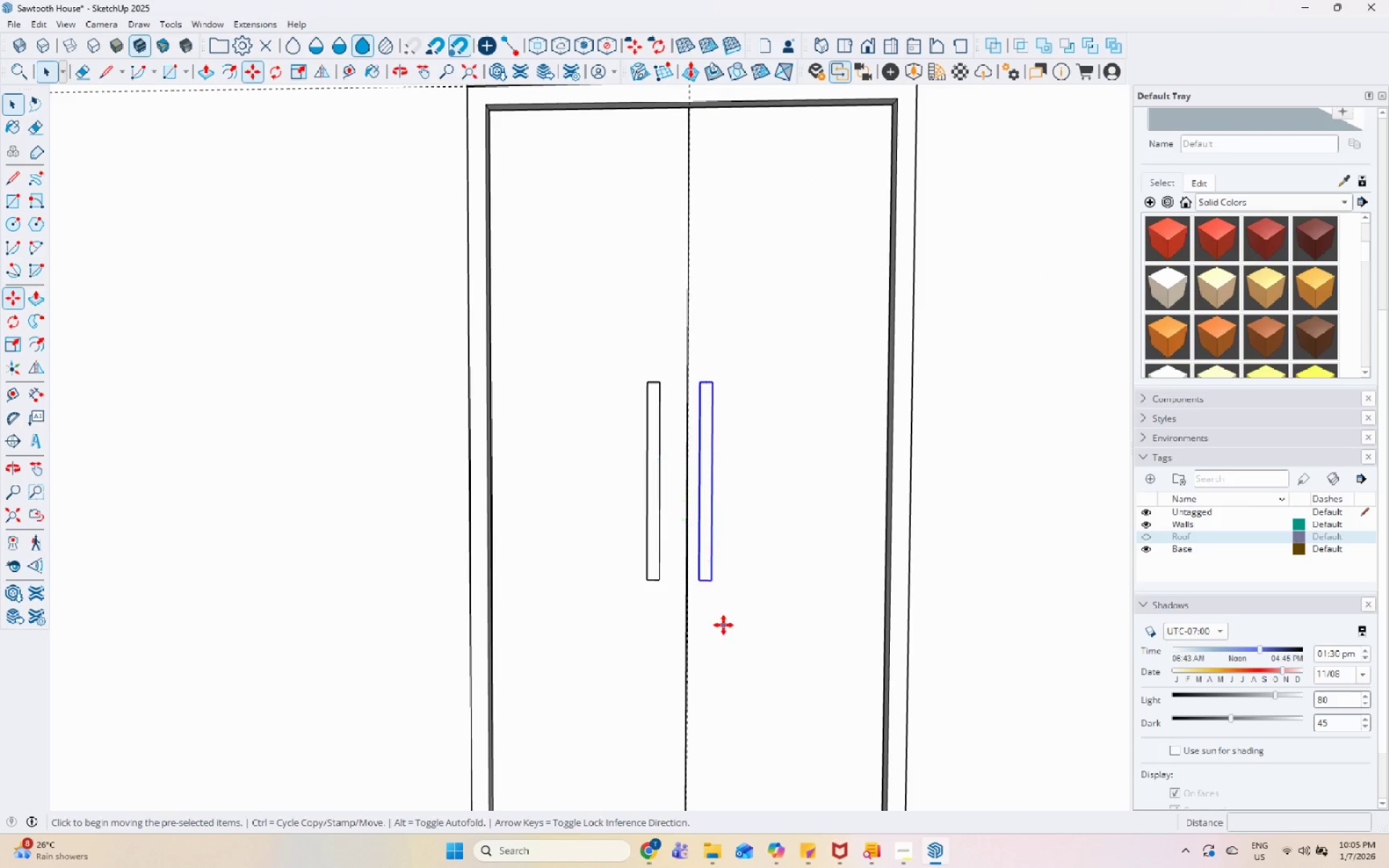 
left_click([723, 625])
 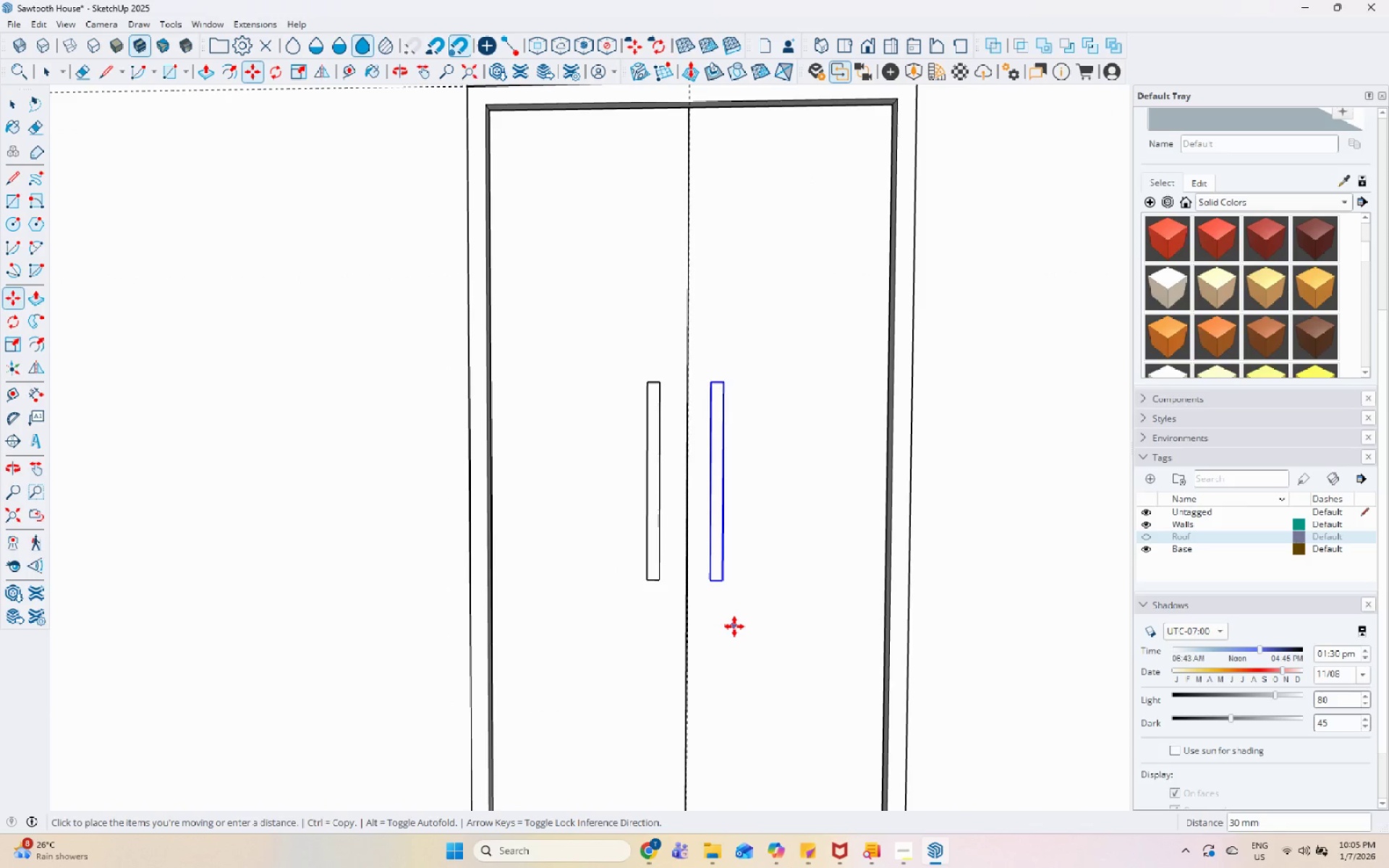 
left_click([736, 627])
 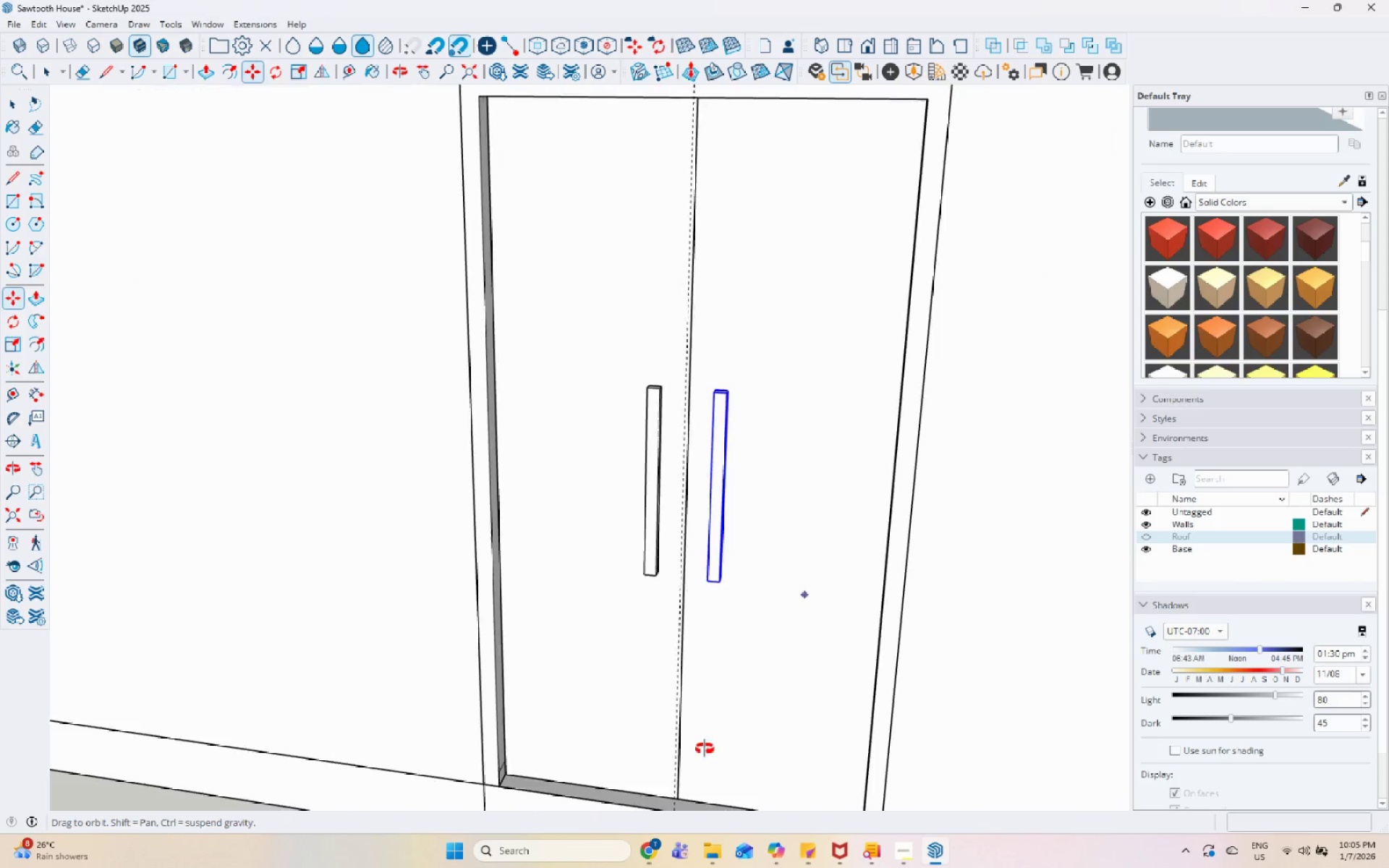 
key(Space)
 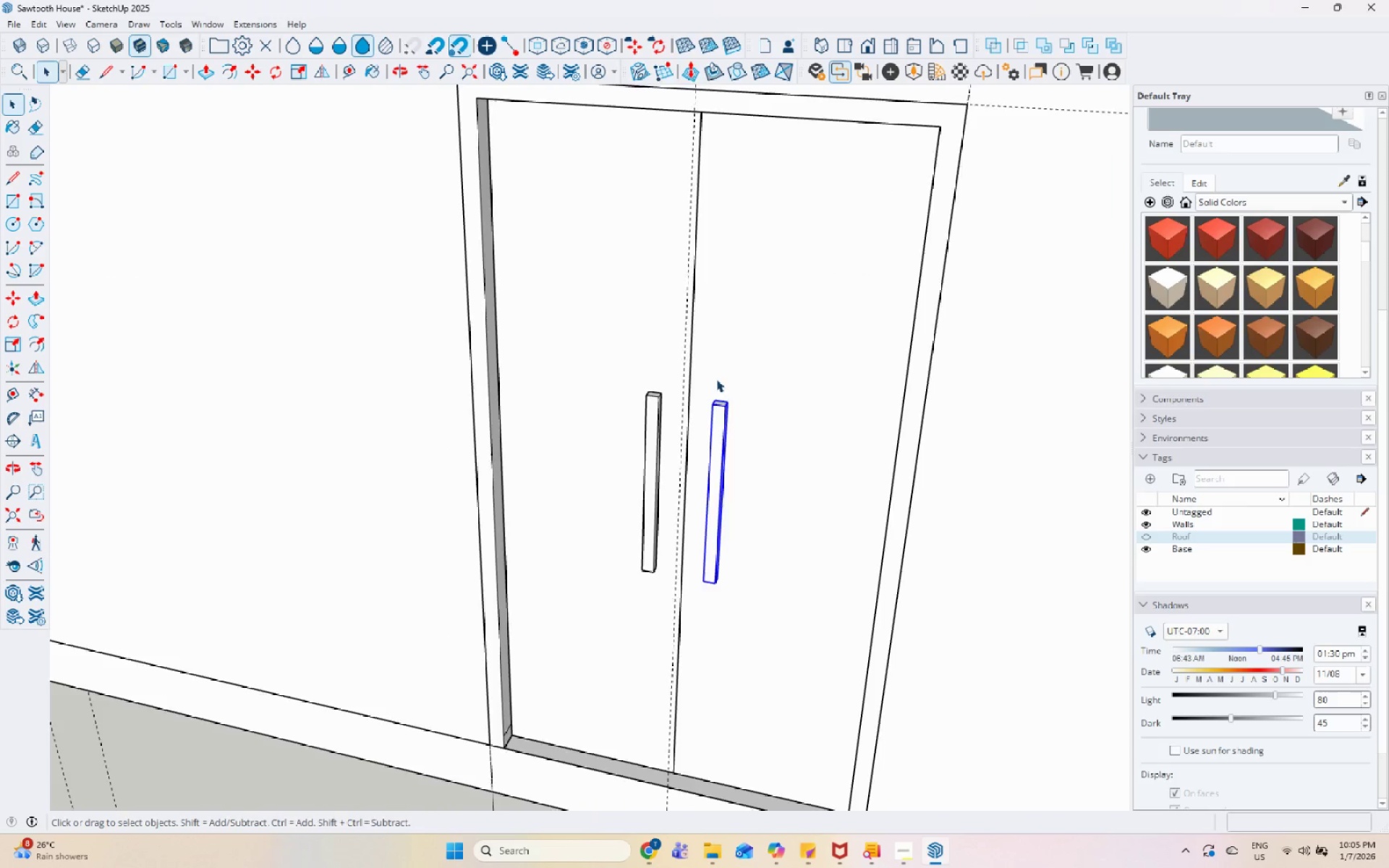 
scroll: coordinate [705, 378], scroll_direction: up, amount: 5.0
 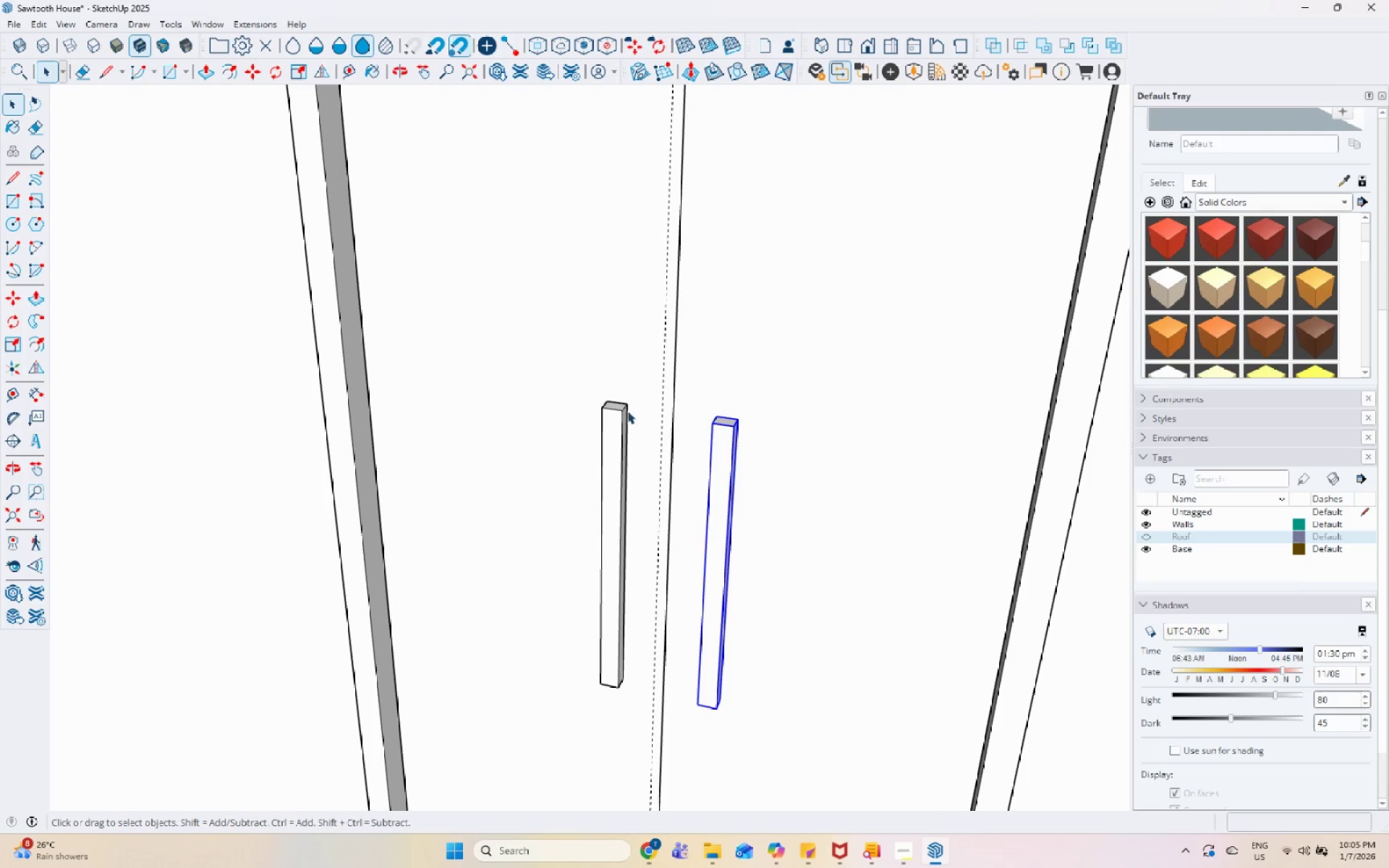 
left_click([620, 411])
 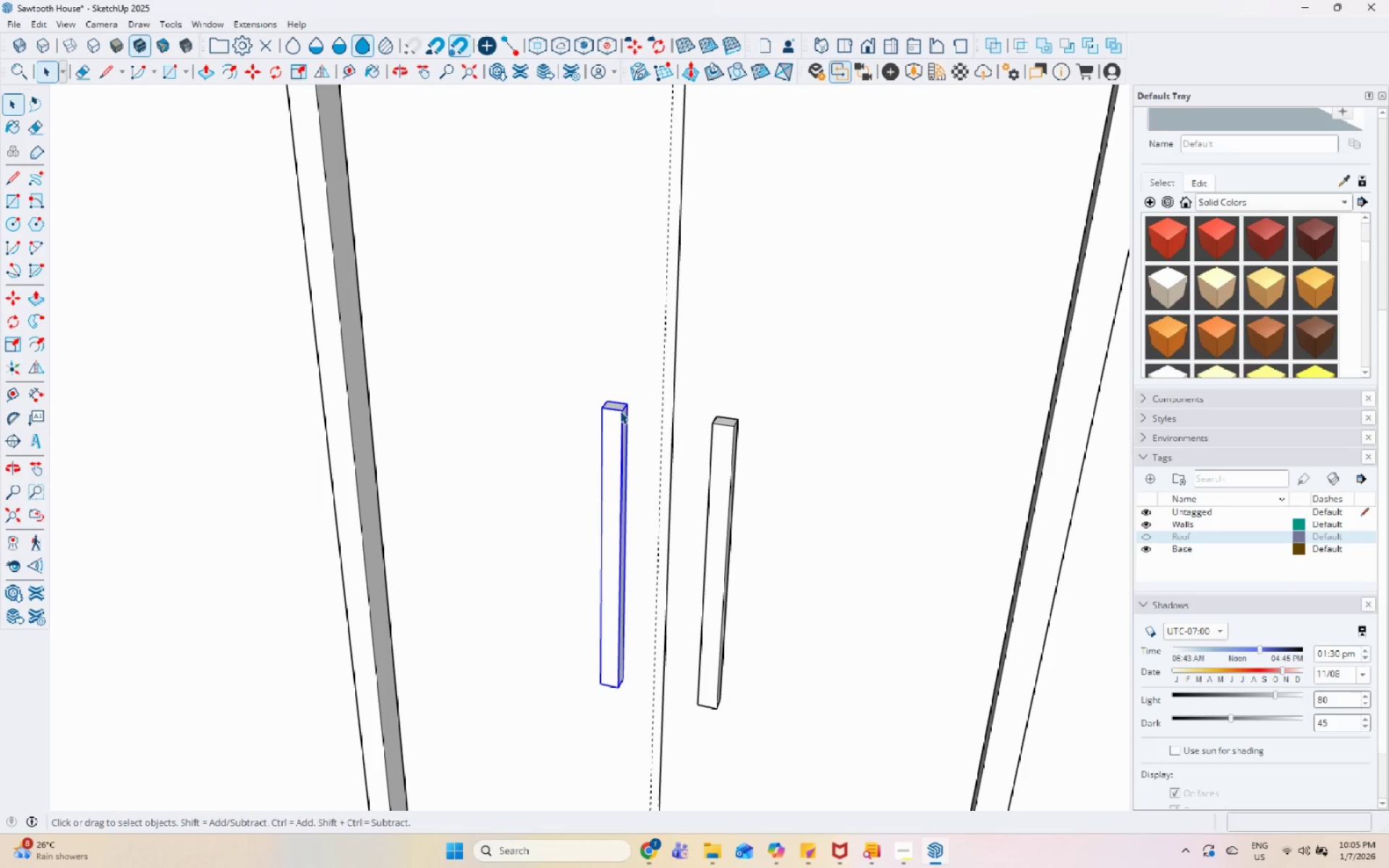 
hold_key(key=ShiftLeft, duration=0.61)
left_click_drag(start_coordinate=[721, 434], to_coordinate=[725, 435])
 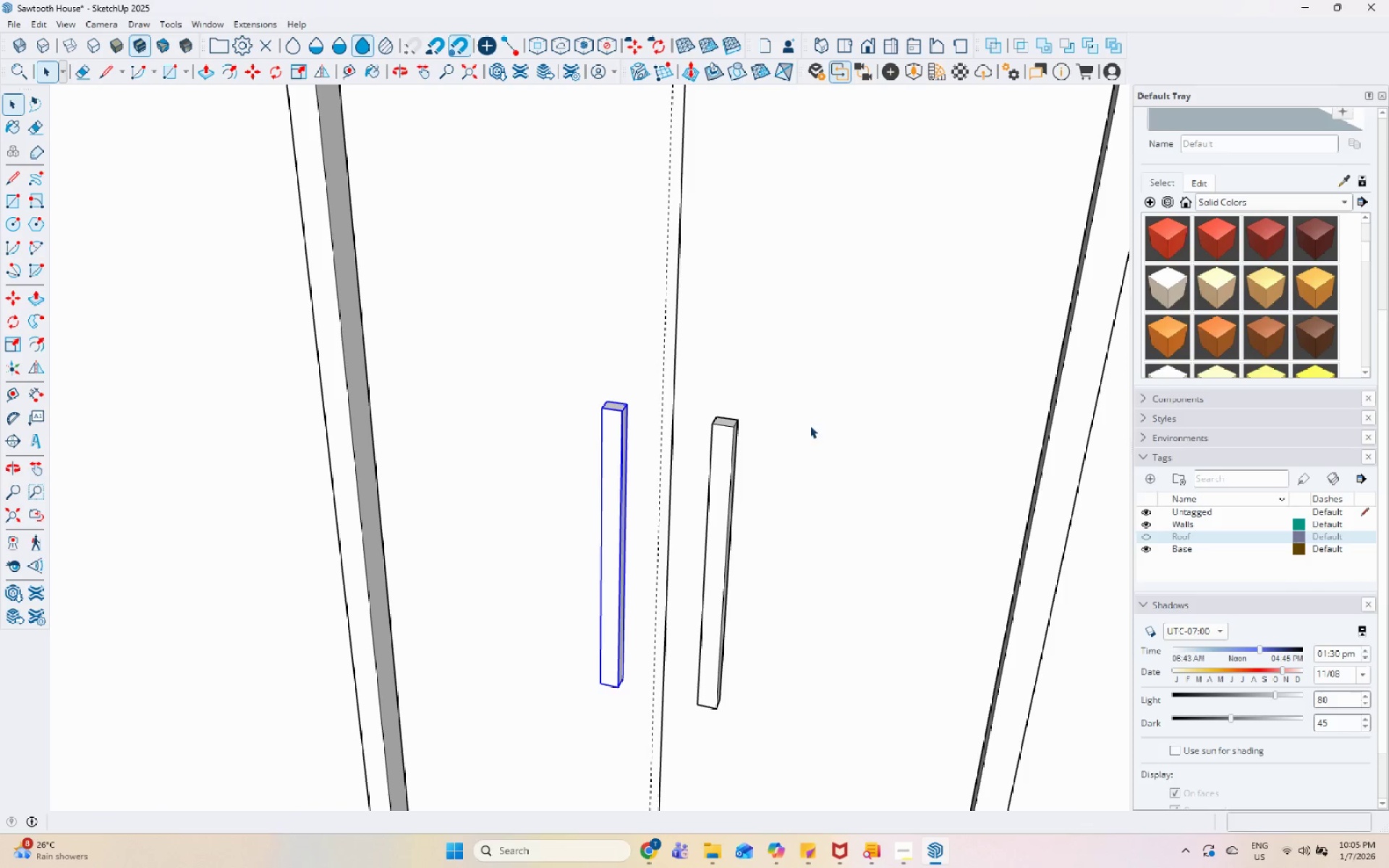 
hold_key(key=ShiftLeft, duration=0.67)
left_click([731, 425])
 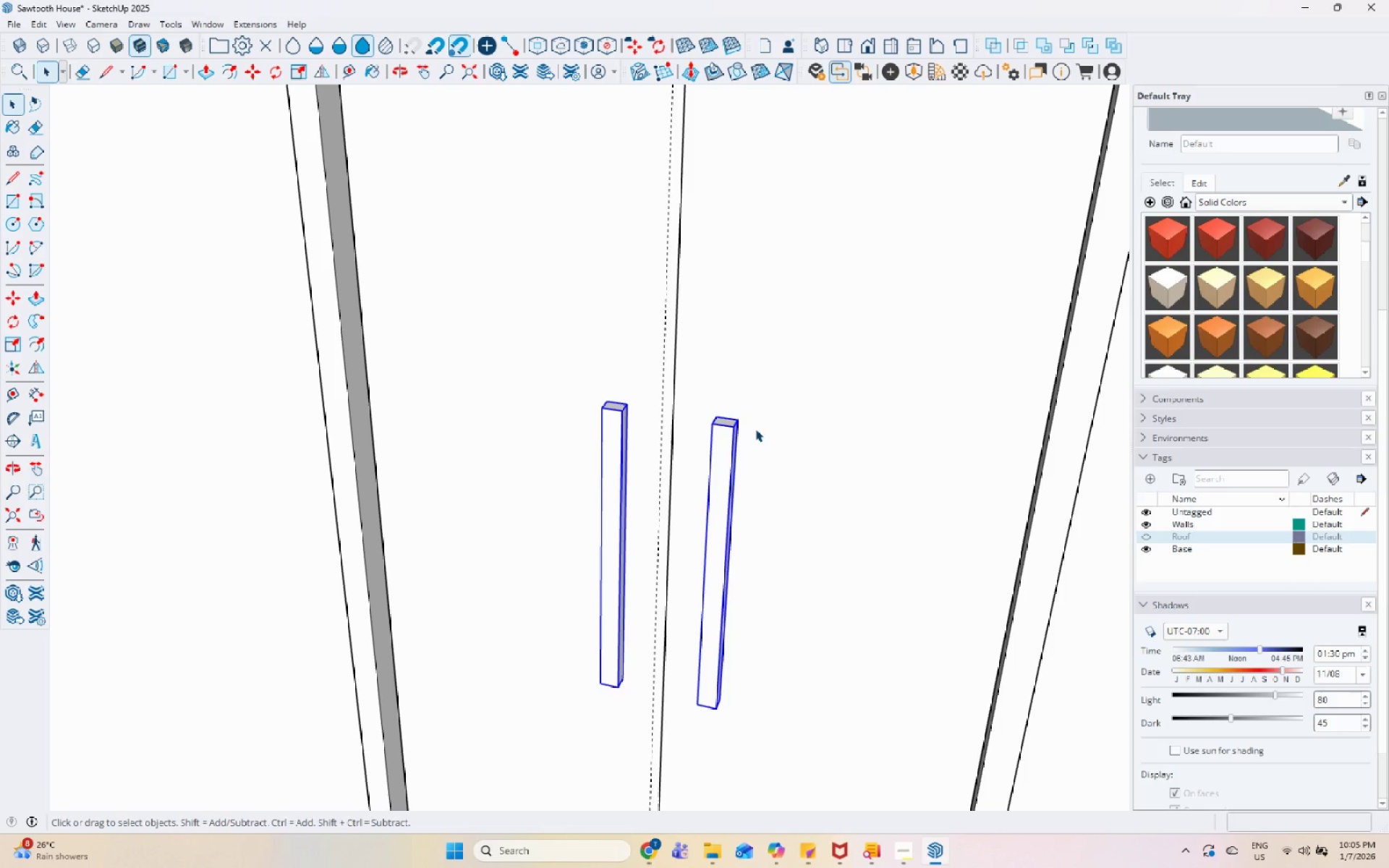 
key(M)
 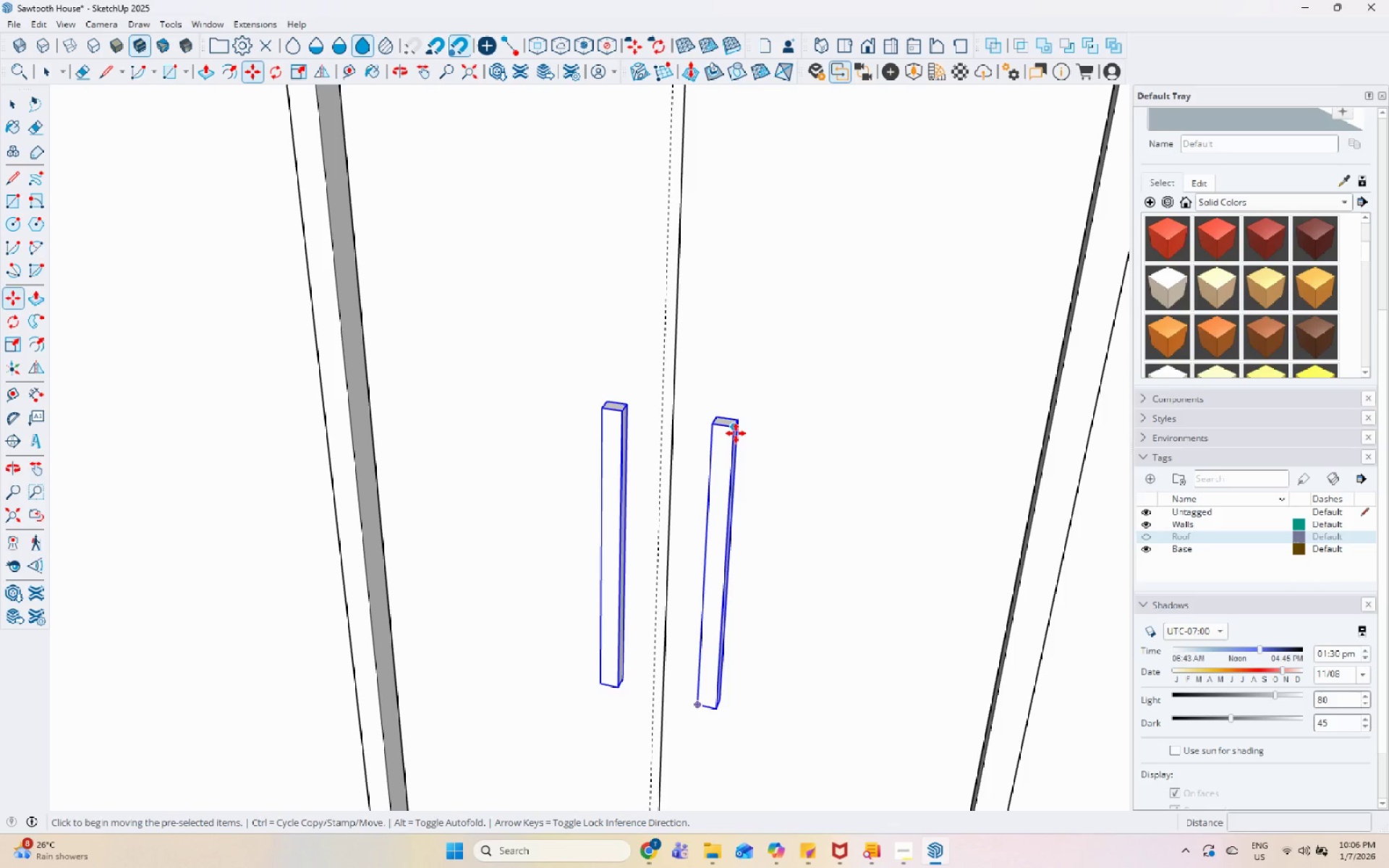 
key(Control+ControlLeft)
 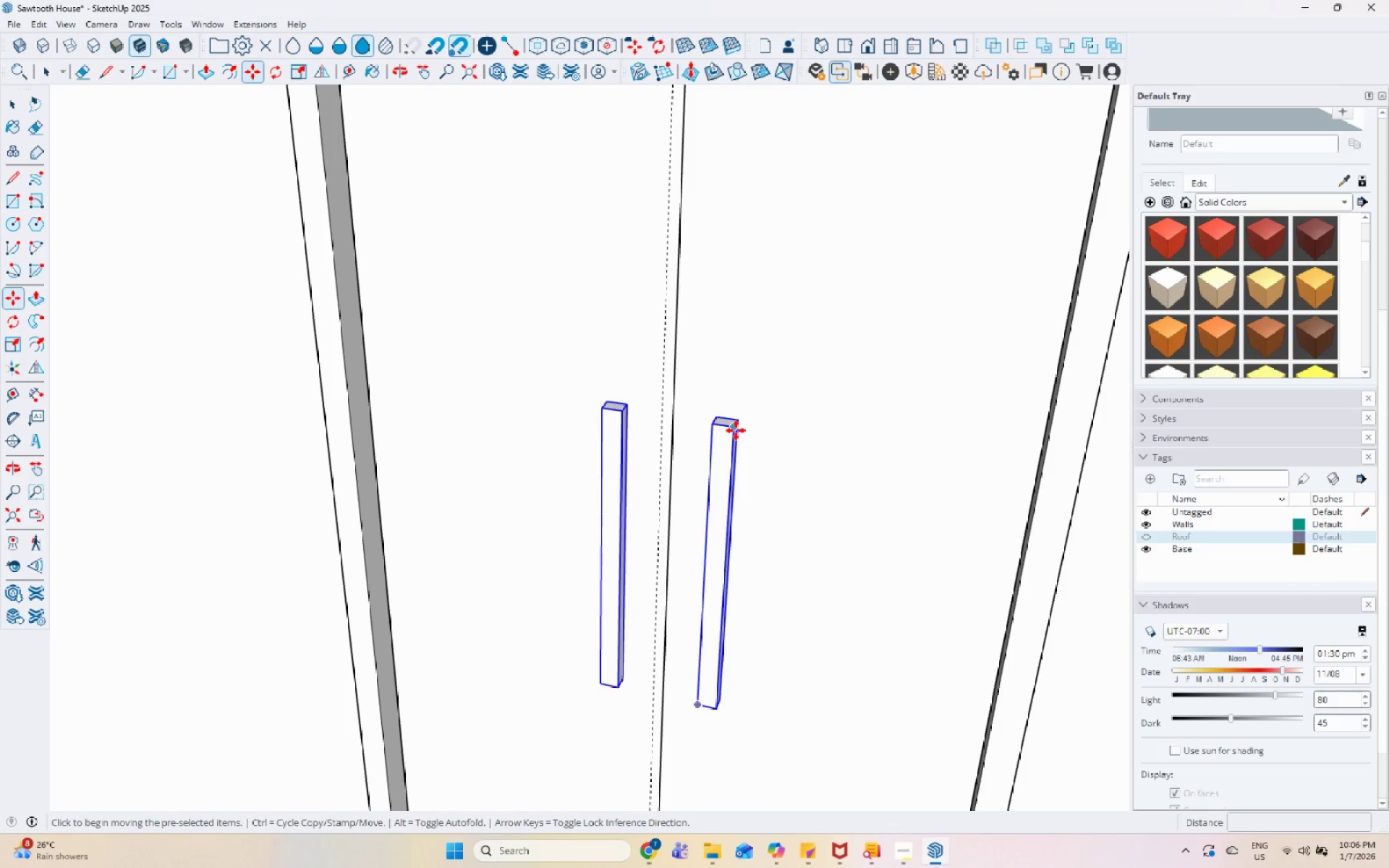 
left_click_drag(start_coordinate=[736, 430], to_coordinate=[742, 427])
 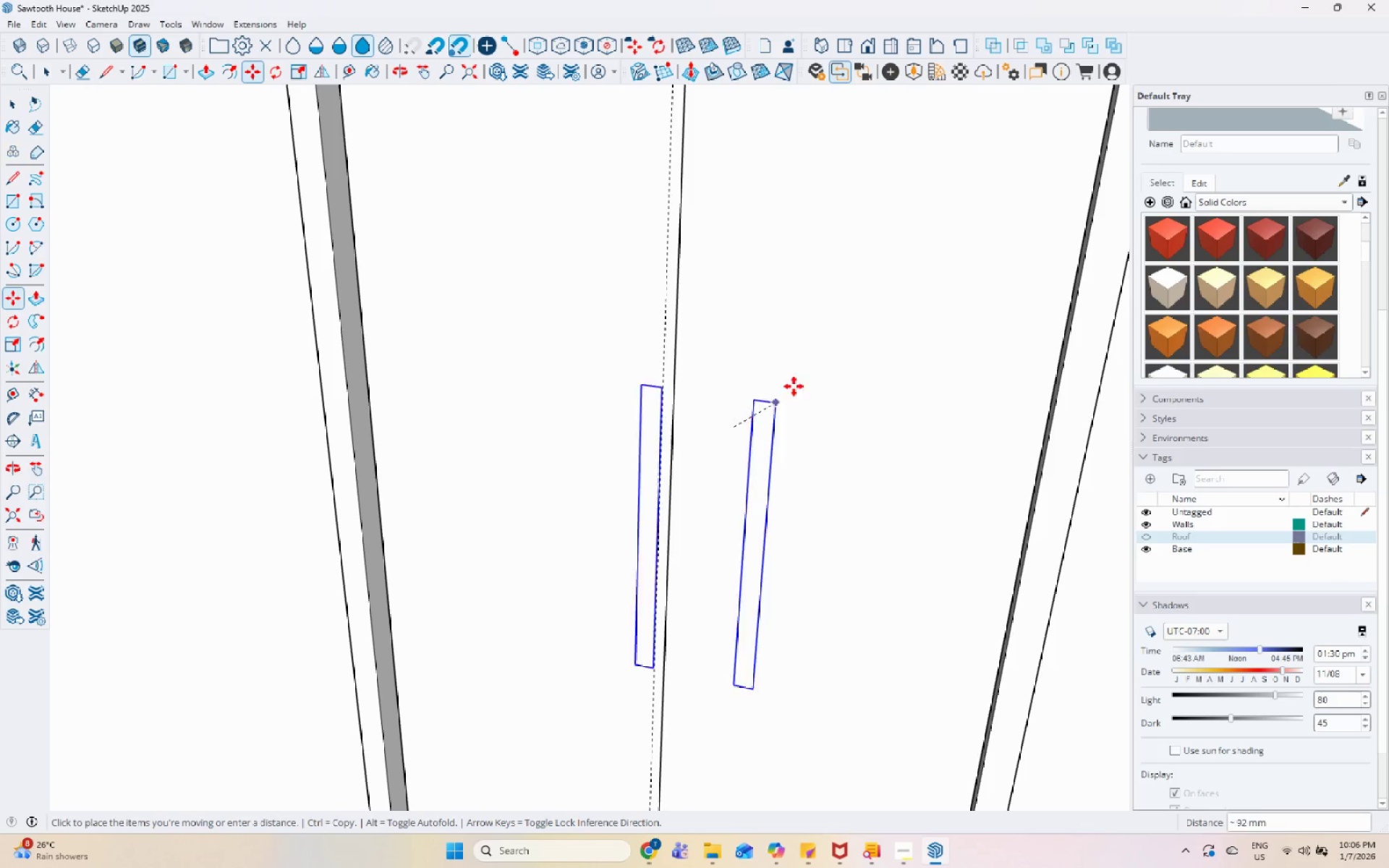 
scroll: coordinate [289, 431], scroll_direction: down, amount: 7.0
 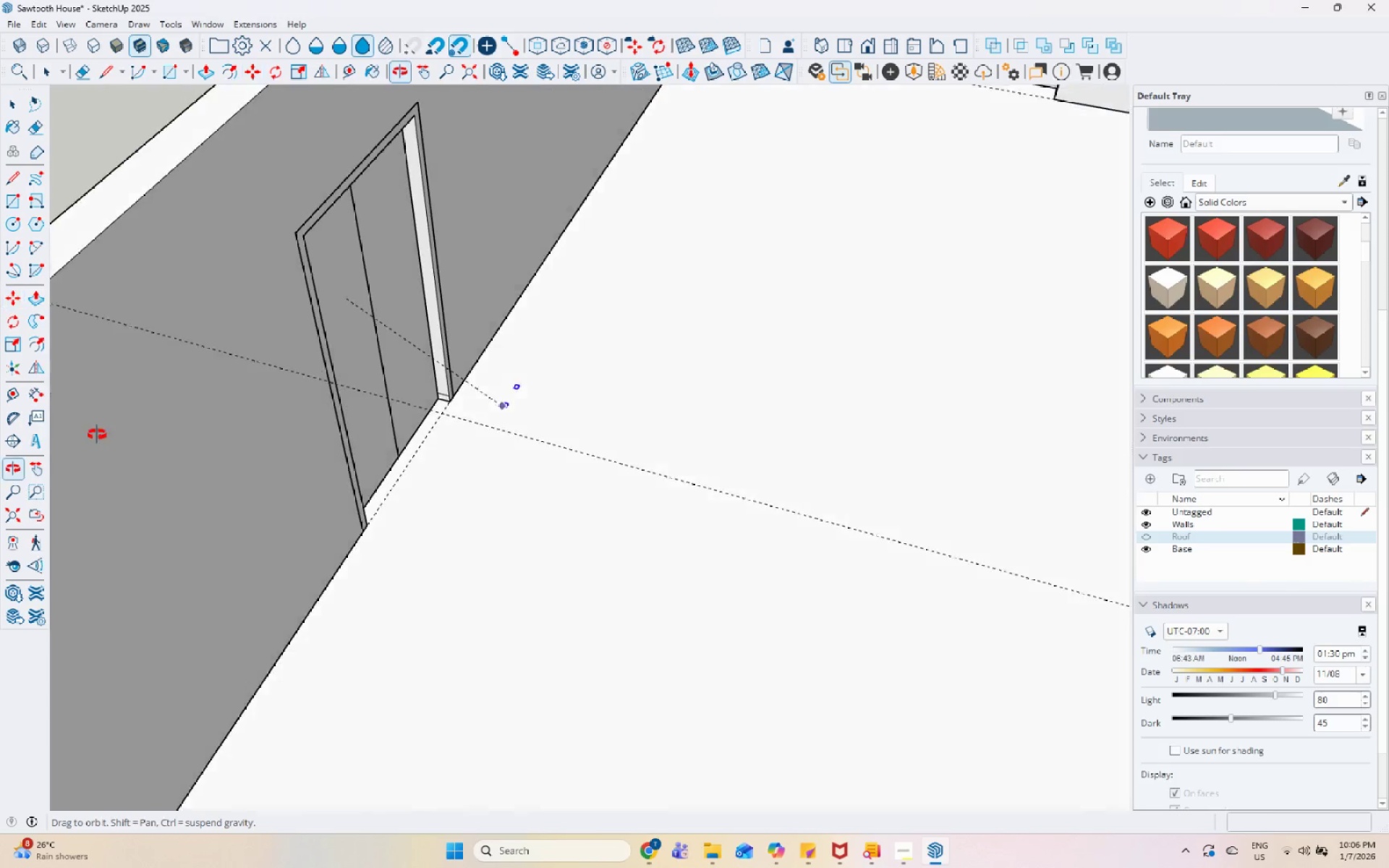 
scroll: coordinate [369, 334], scroll_direction: up, amount: 5.0
 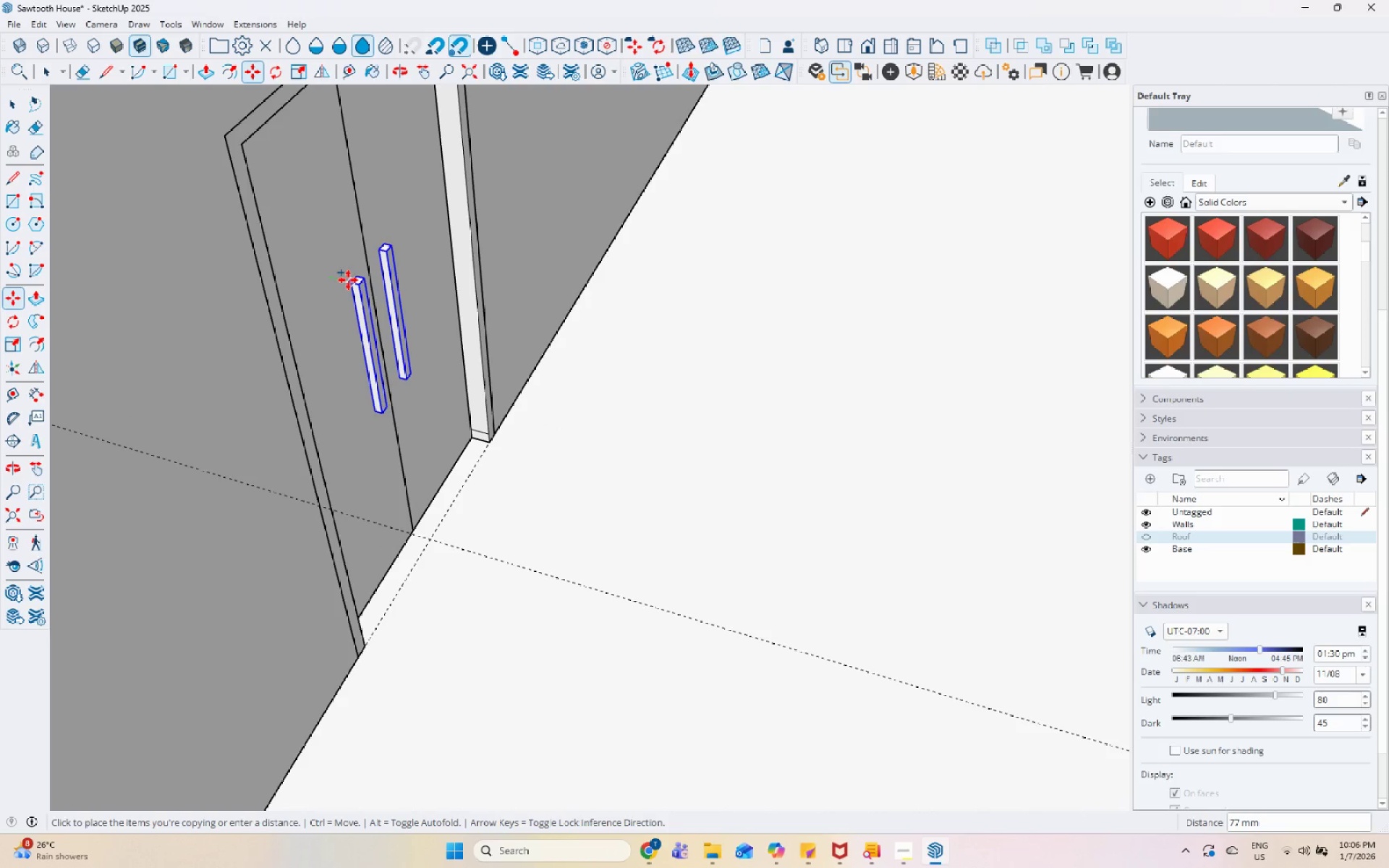 
left_click([344, 289])
 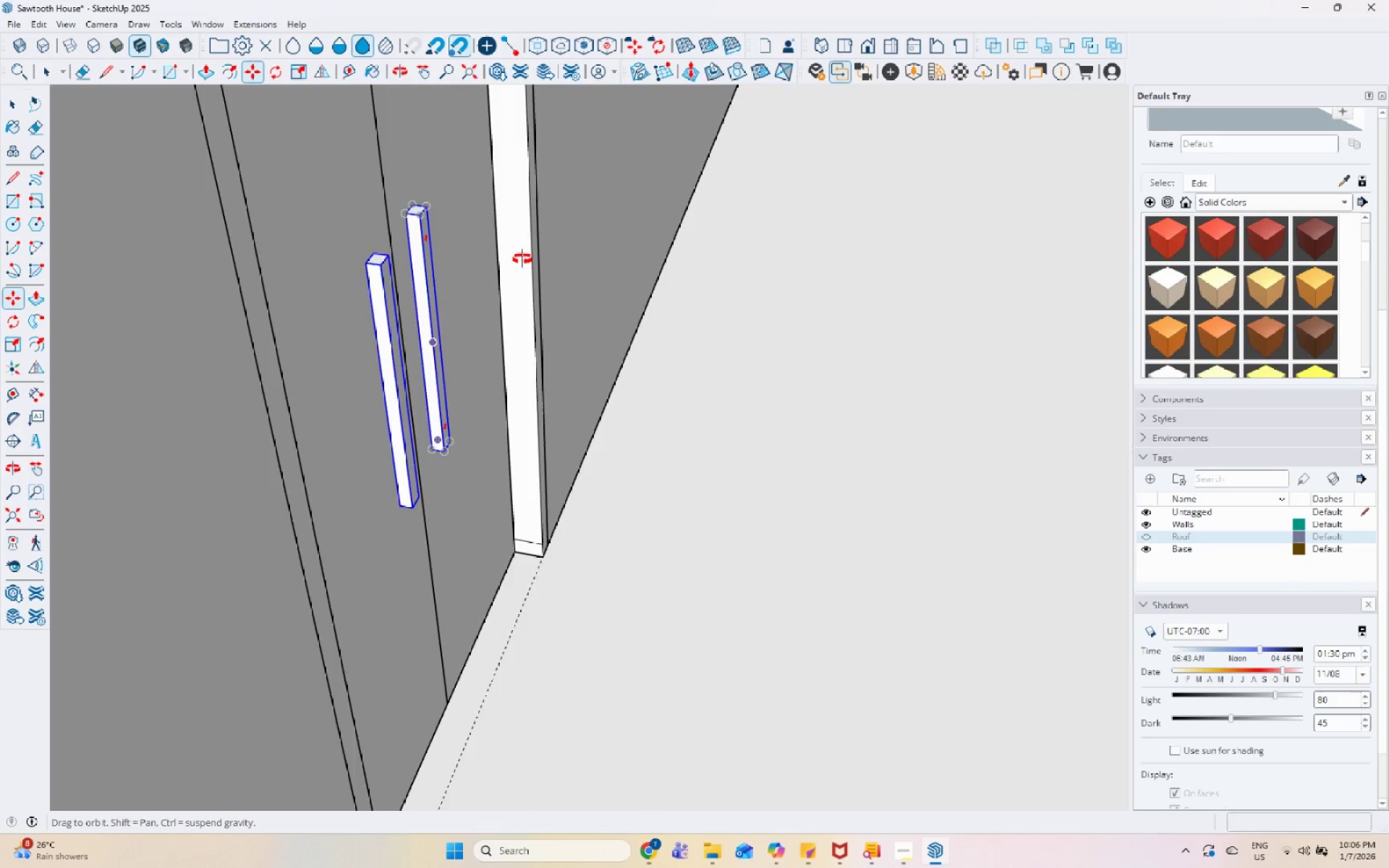 
scroll: coordinate [344, 289], scroll_direction: up, amount: 6.0
 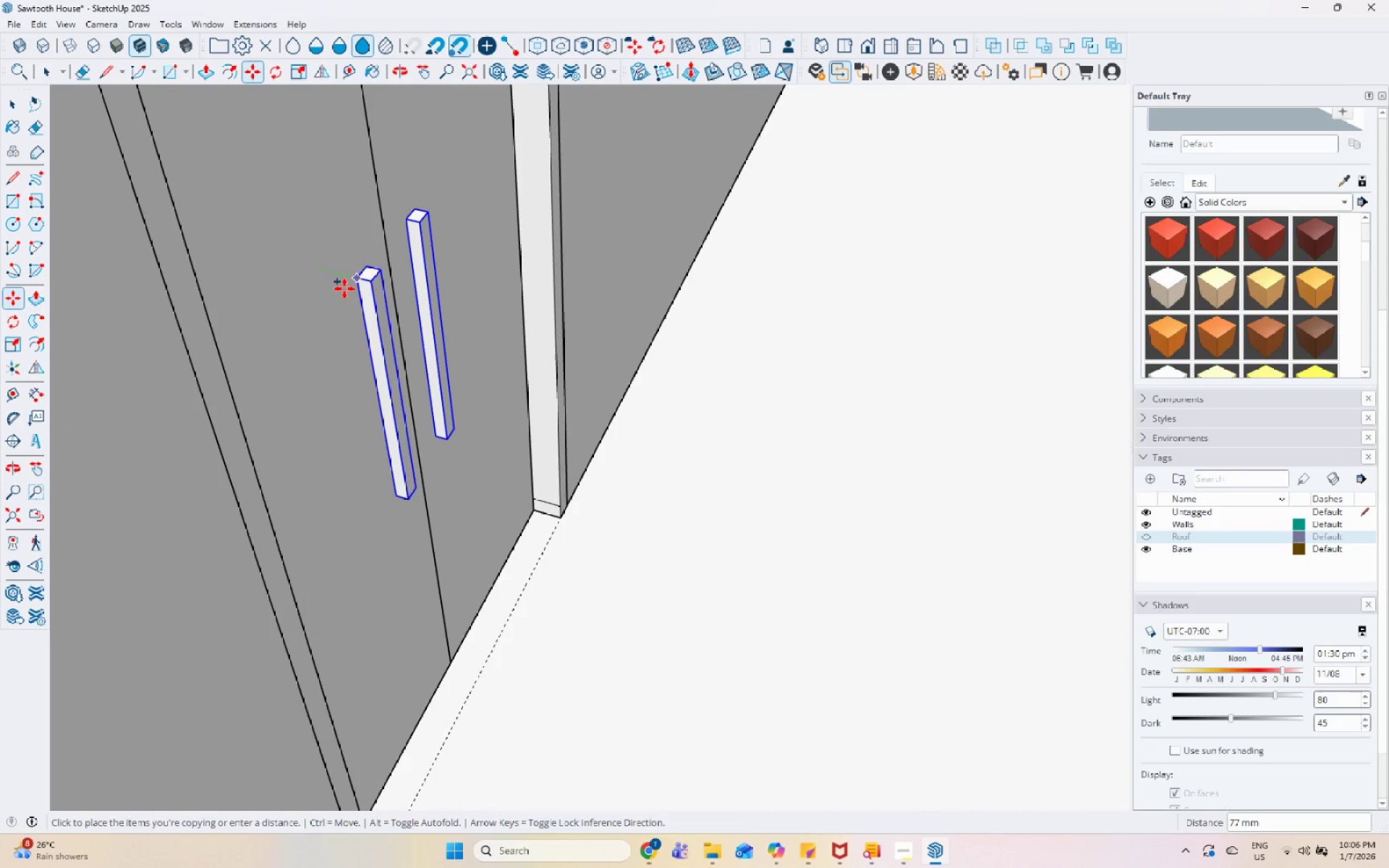 
key(Space)
 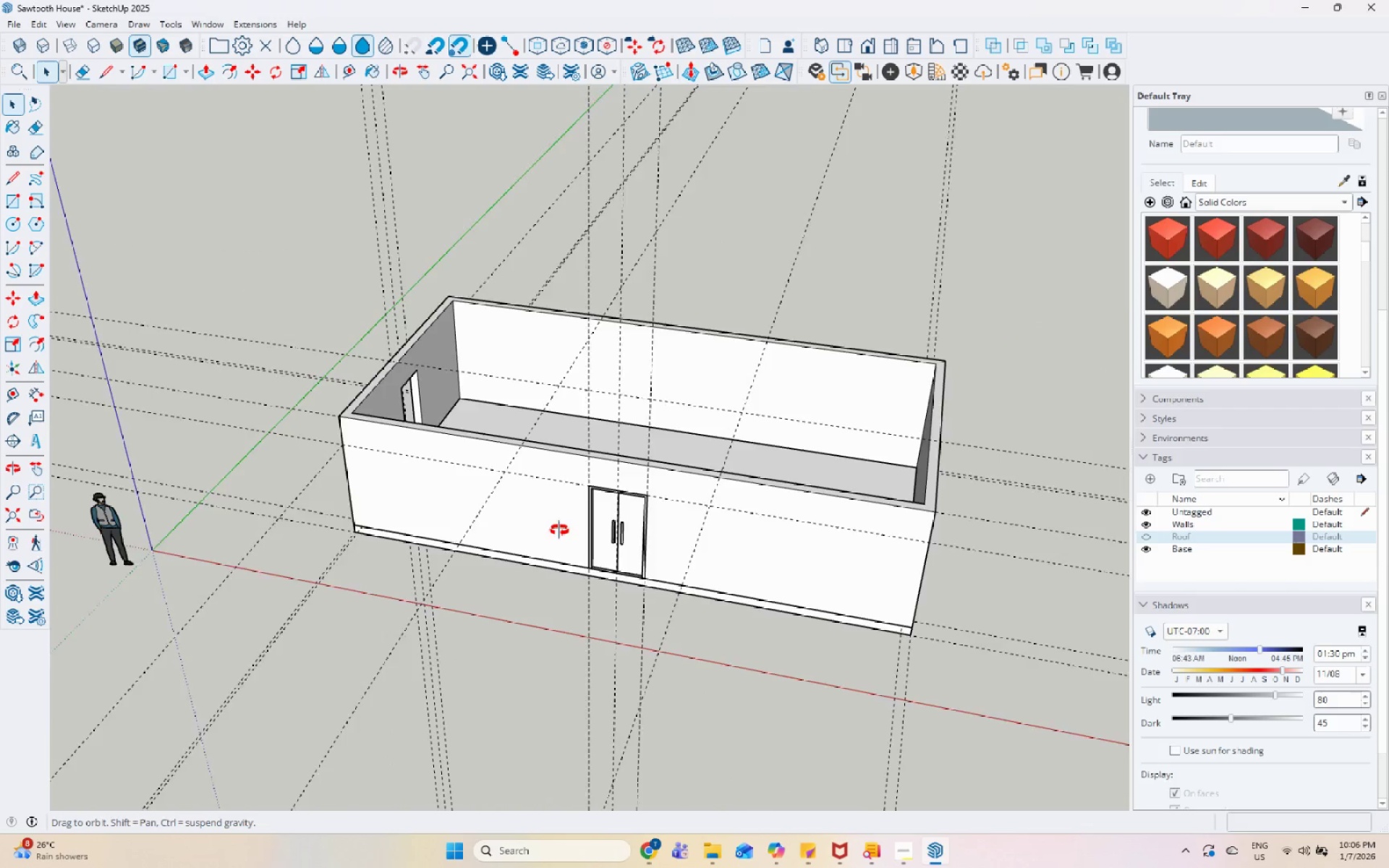 
scroll: coordinate [498, 502], scroll_direction: down, amount: 27.0
 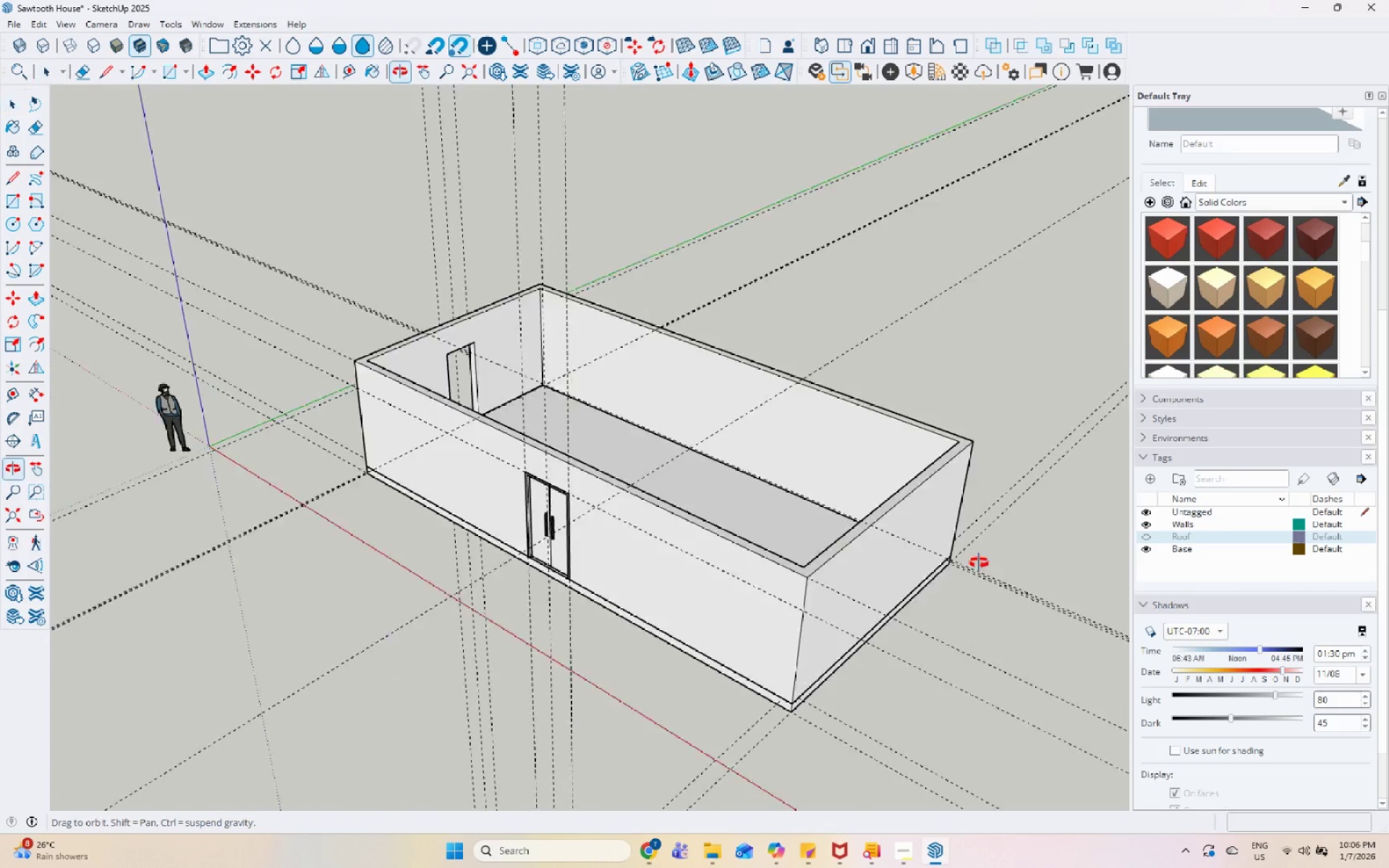 
scroll: coordinate [582, 553], scroll_direction: up, amount: 6.0
 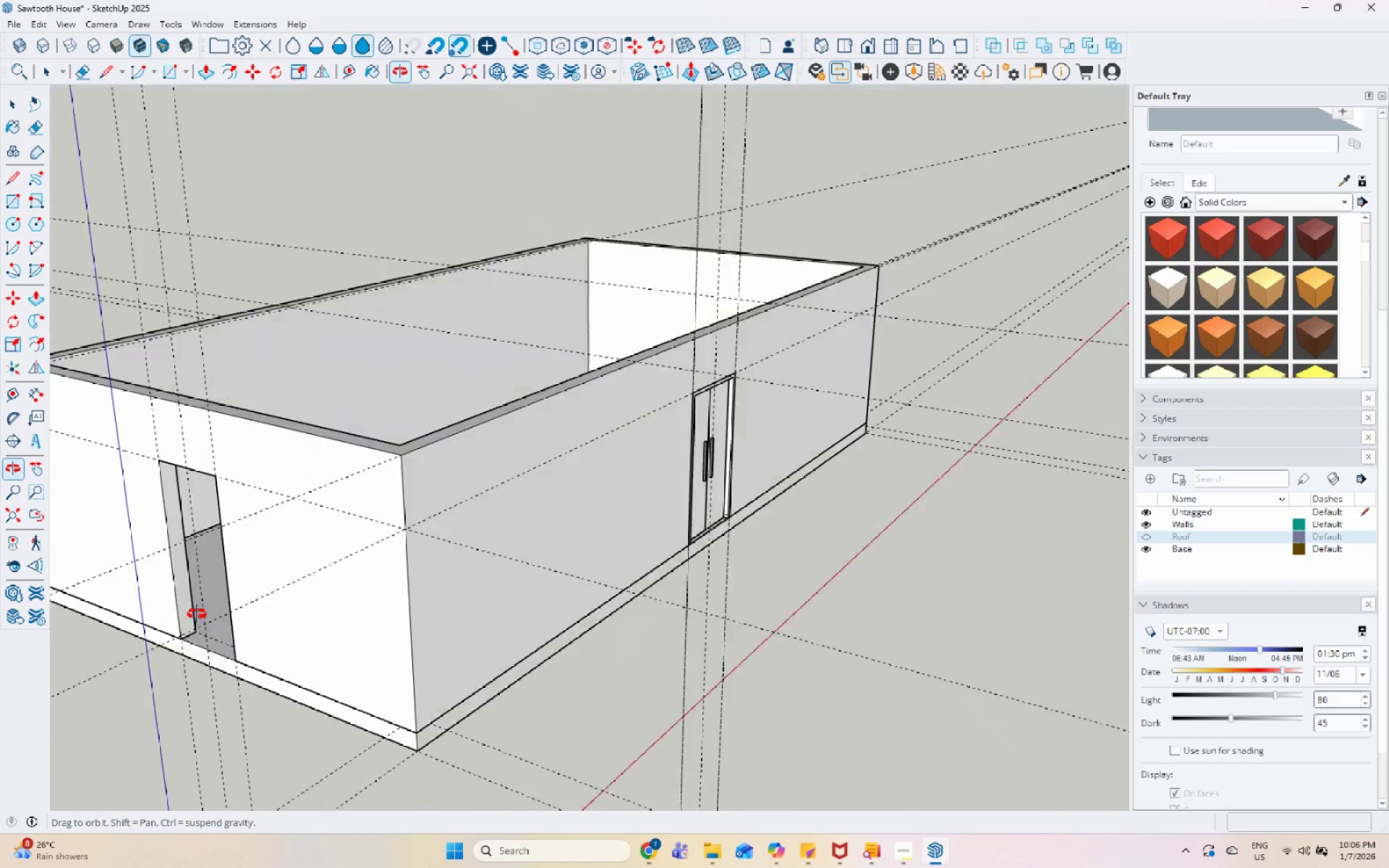 
left_click([760, 377])
 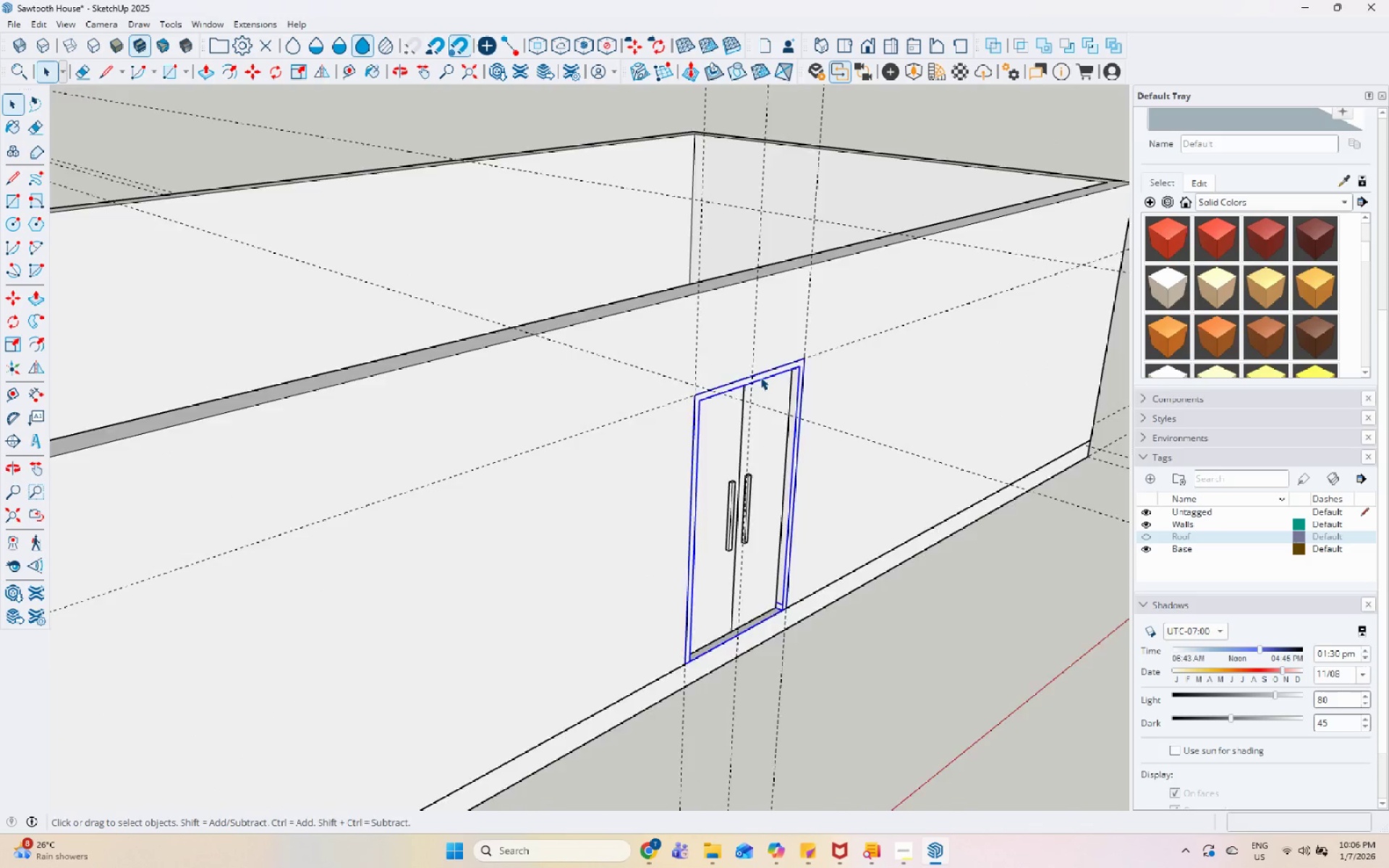 
scroll: coordinate [760, 377], scroll_direction: up, amount: 11.0
 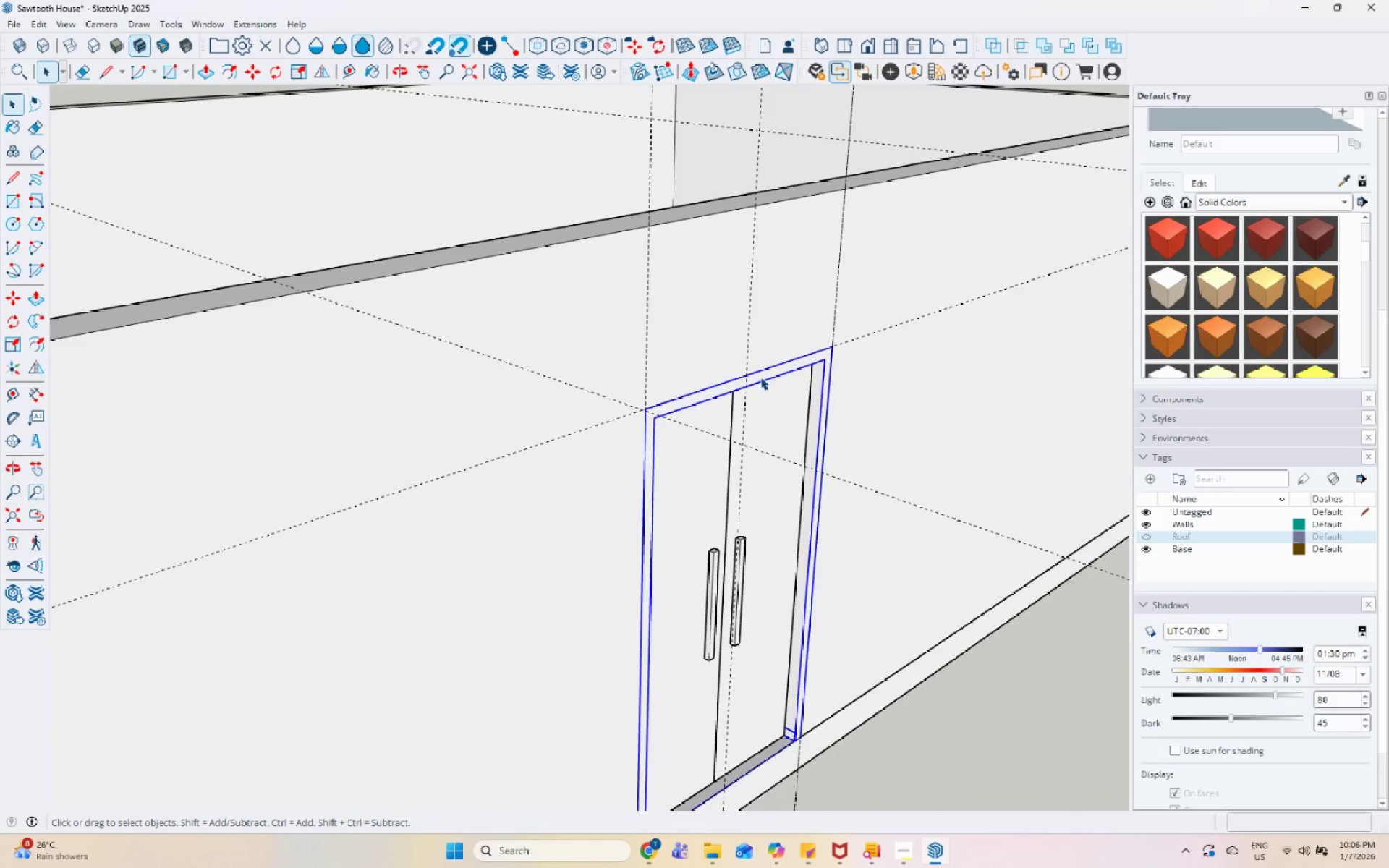 
key(M)
 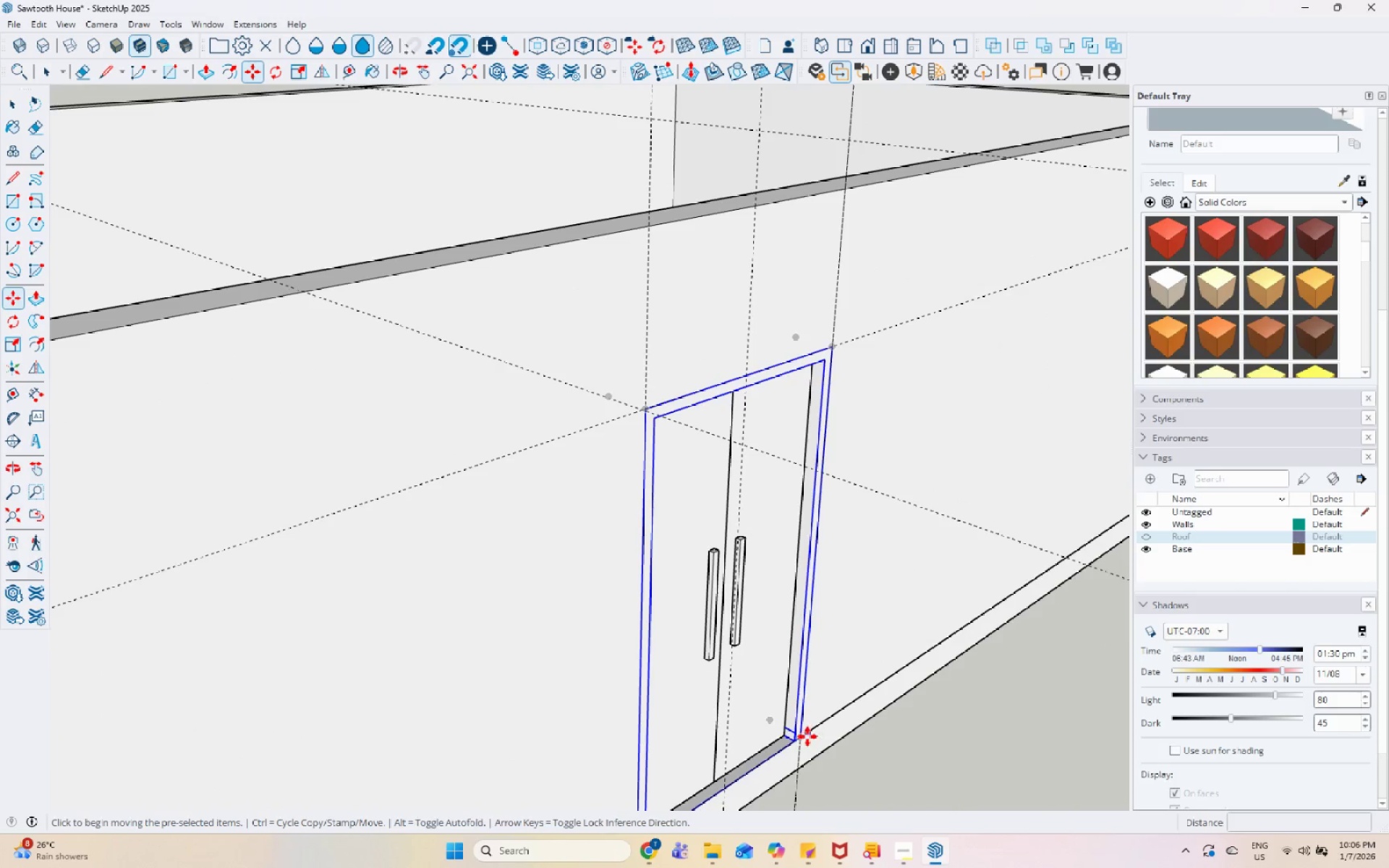 
key(Control+ControlLeft)
 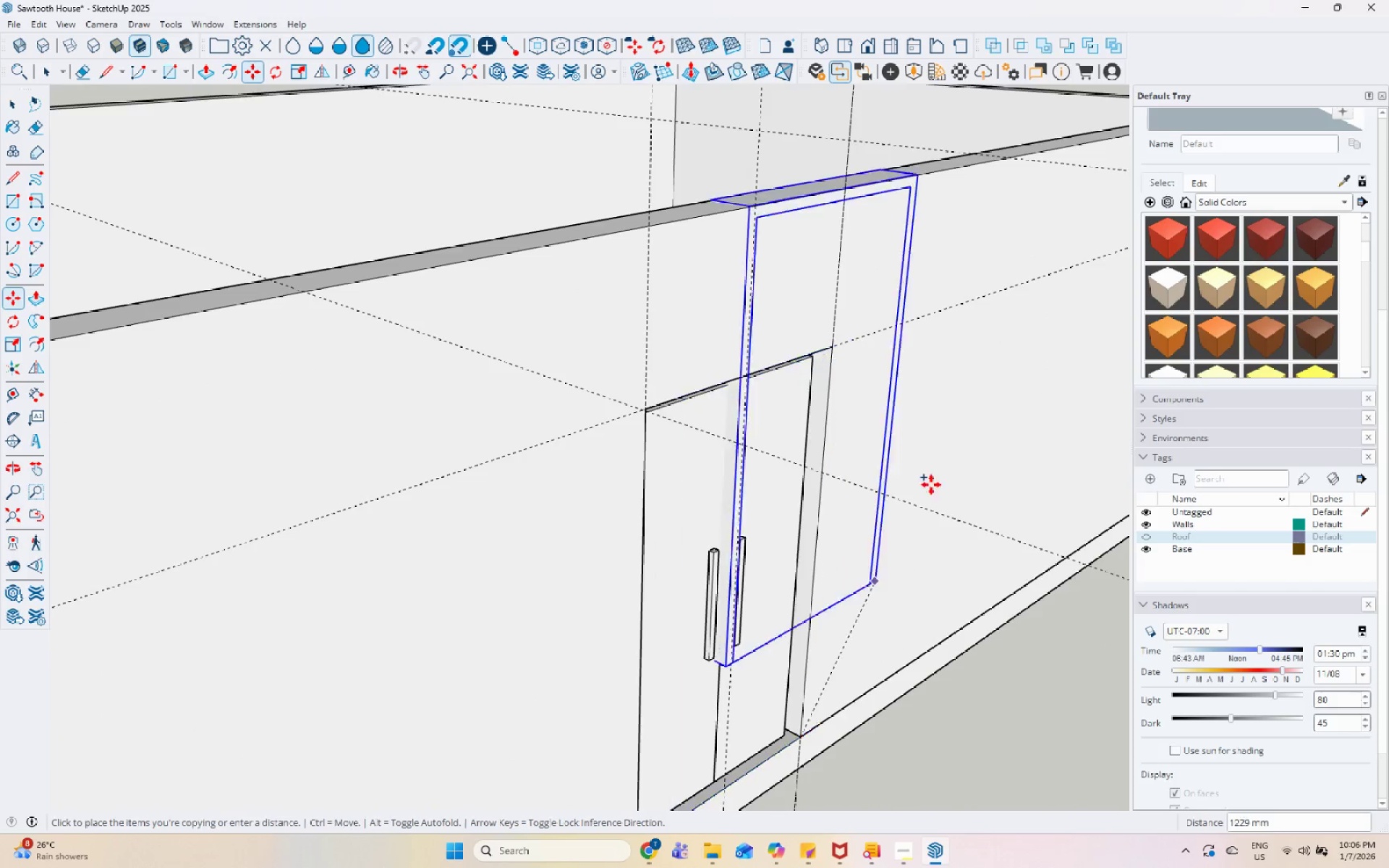 
scroll: coordinate [596, 552], scroll_direction: up, amount: 3.0
 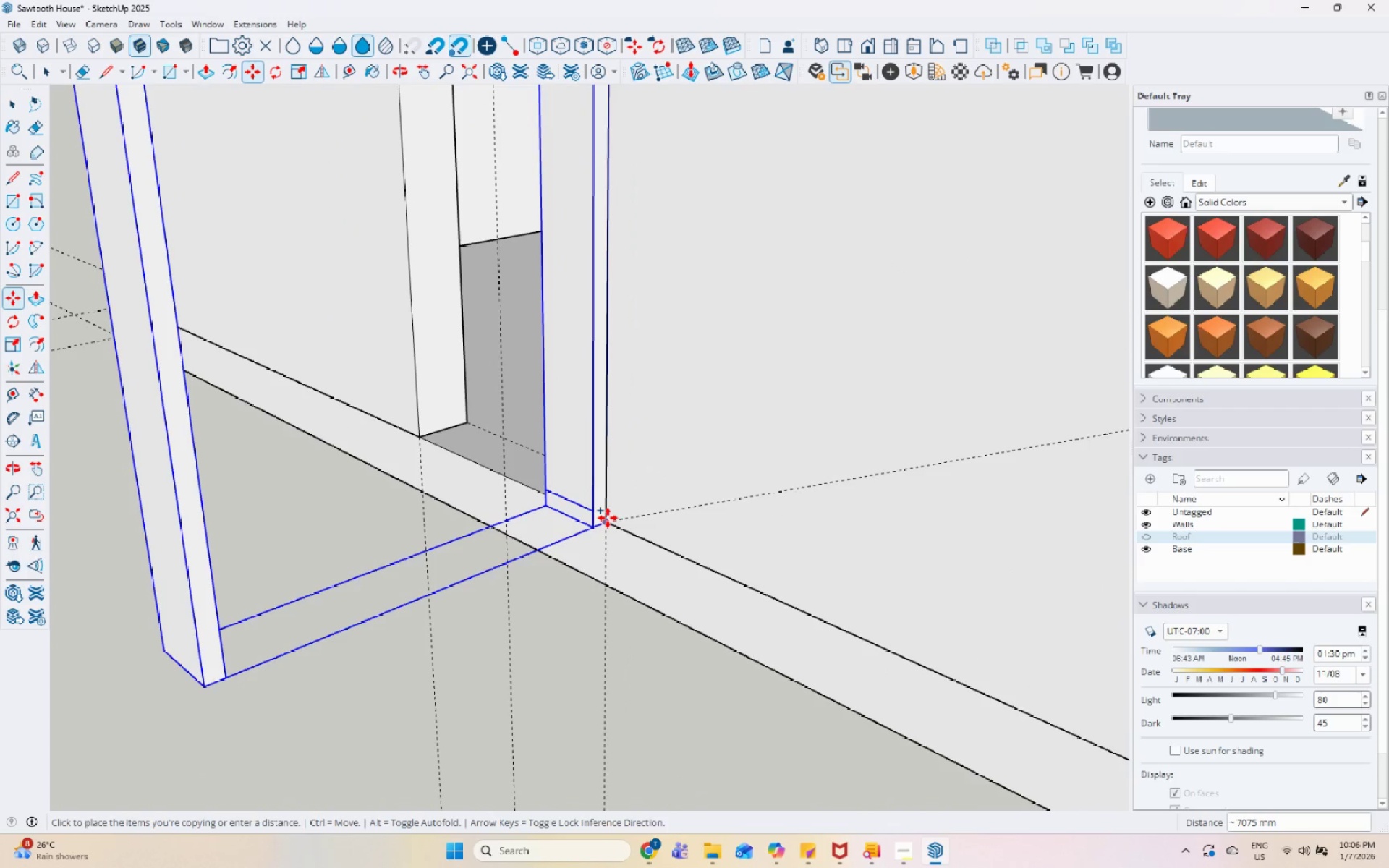 
scroll: coordinate [608, 564], scroll_direction: down, amount: 7.0
 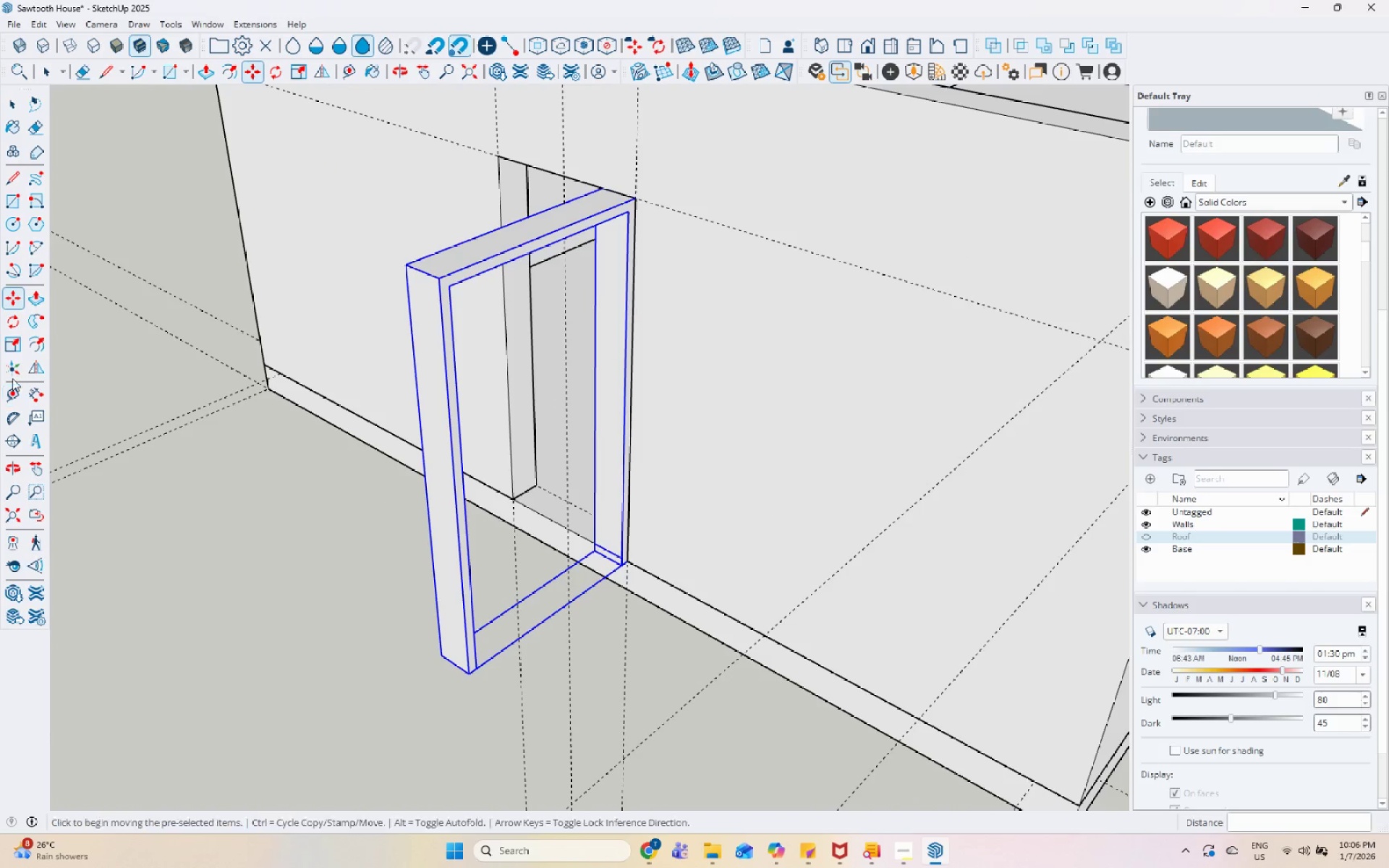 
left_click_drag(start_coordinate=[12, 319], to_coordinate=[21, 318])
 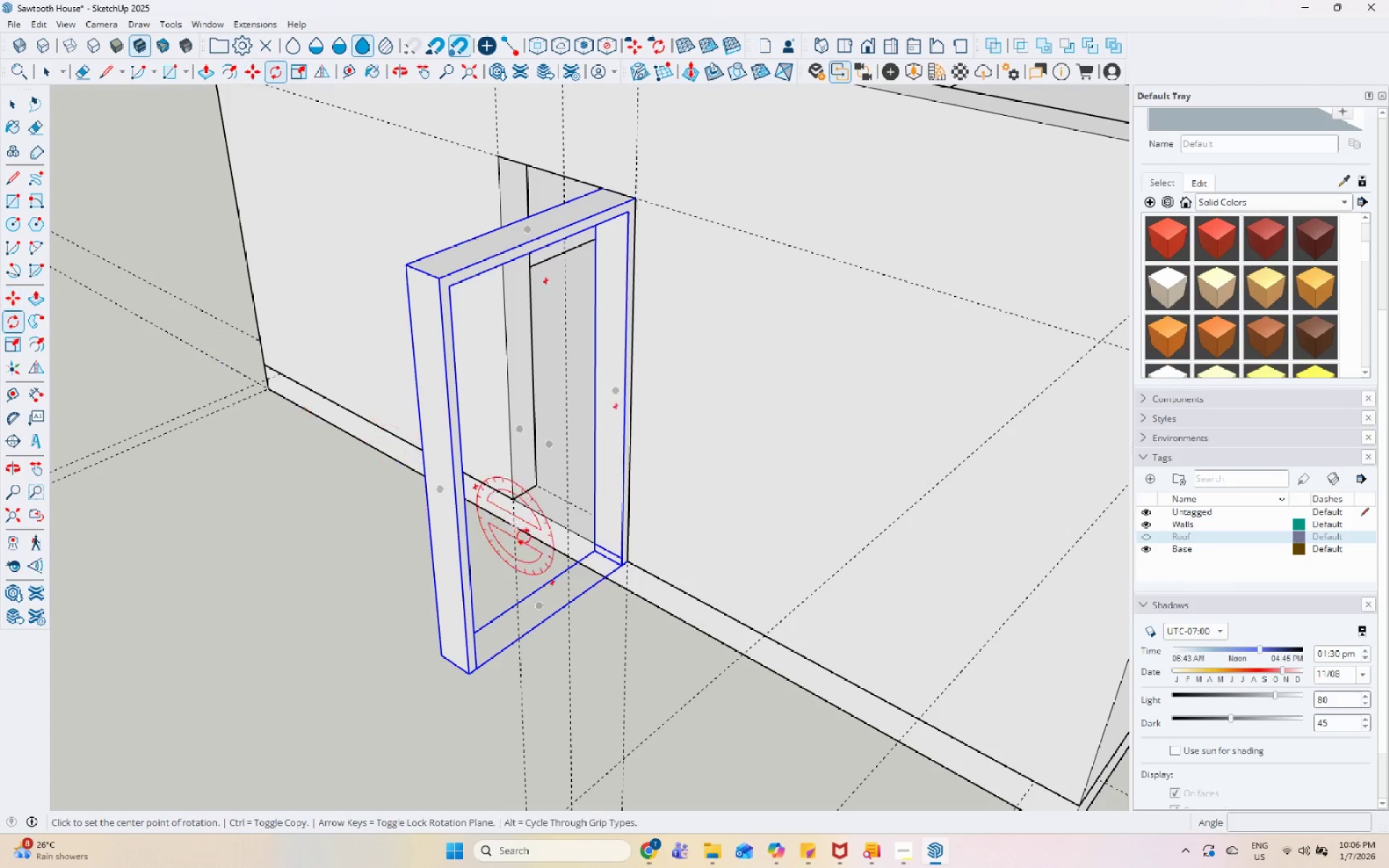 
scroll: coordinate [624, 569], scroll_direction: up, amount: 9.0
 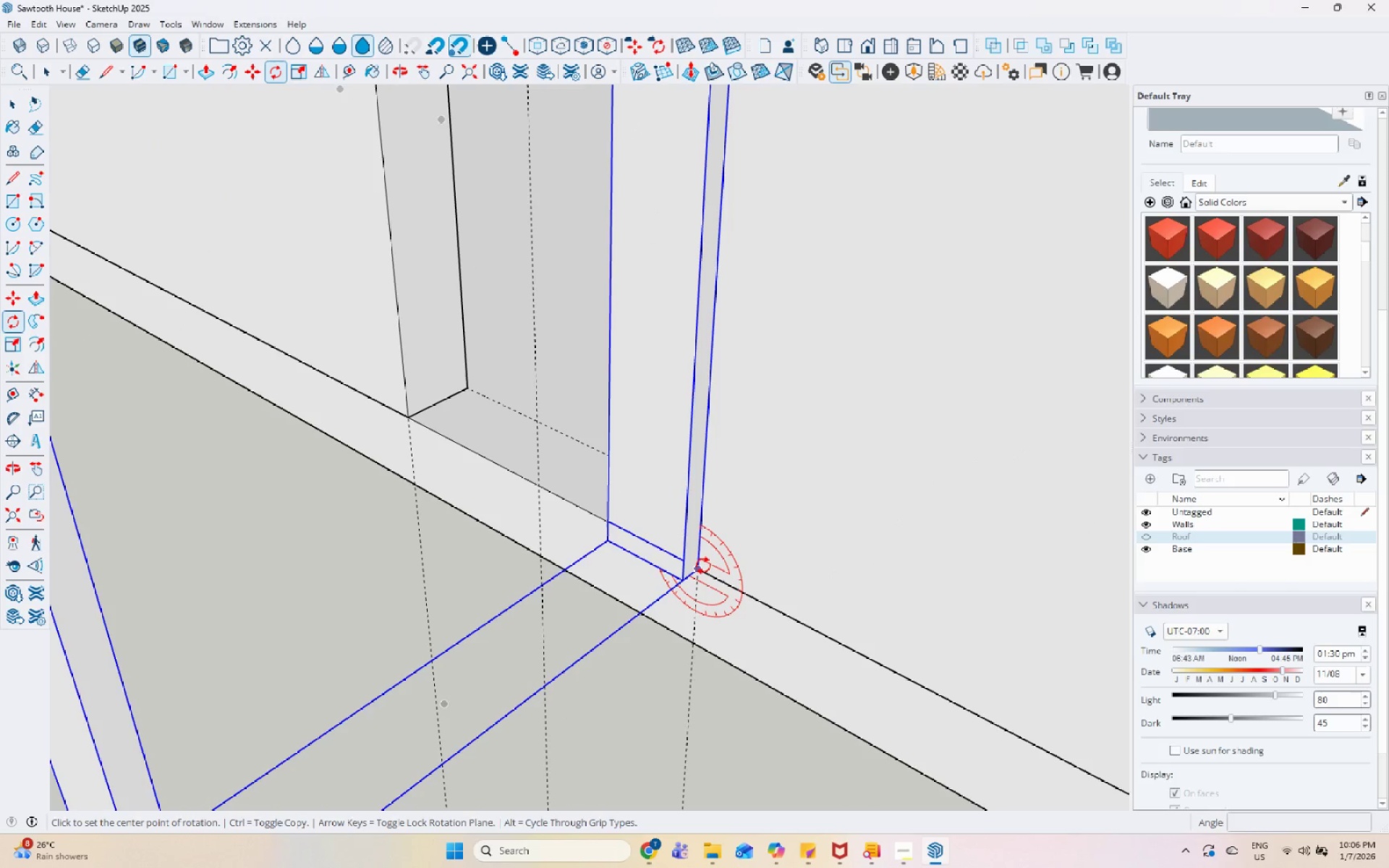 
key(ArrowUp)
 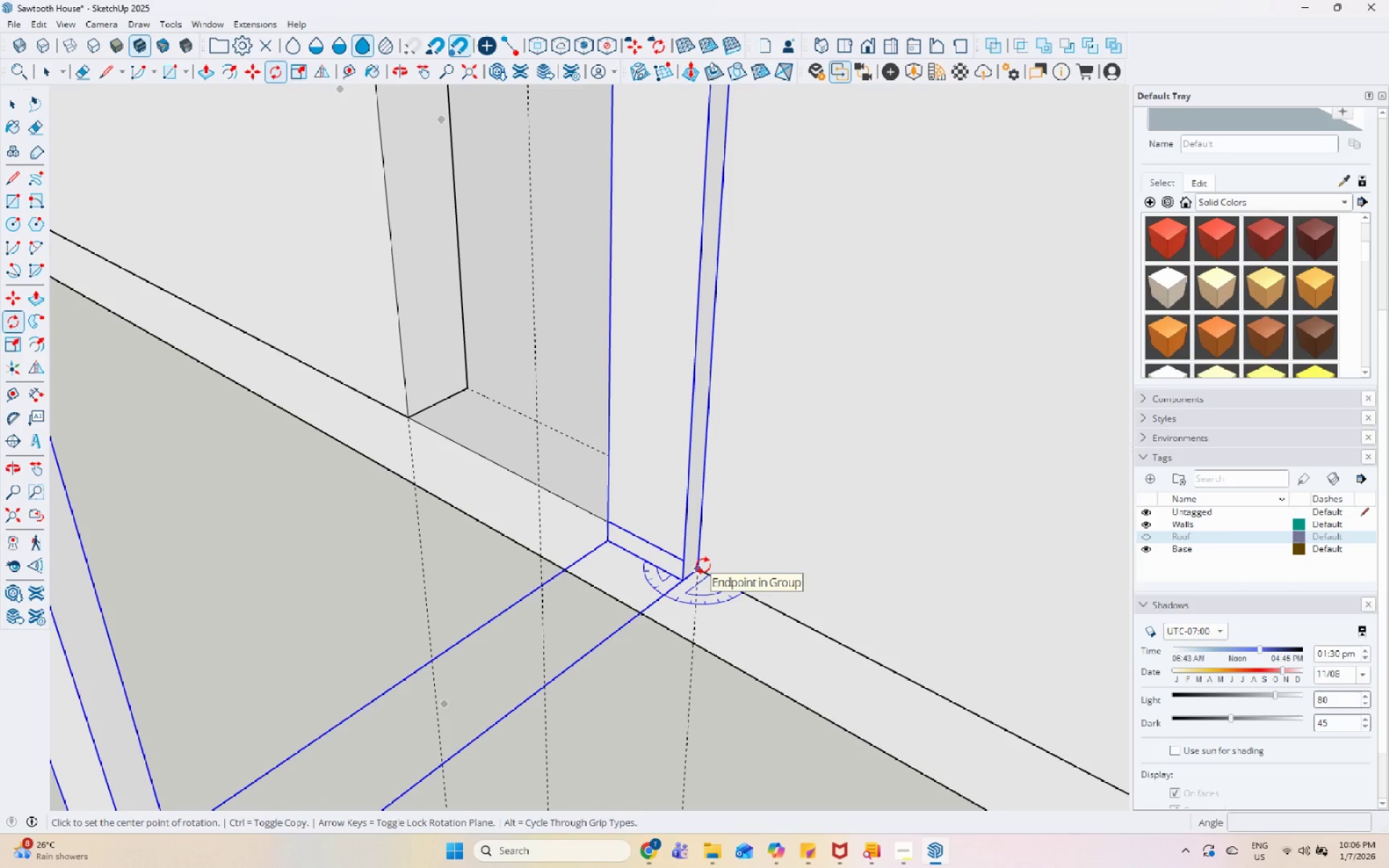 
left_click([703, 566])
 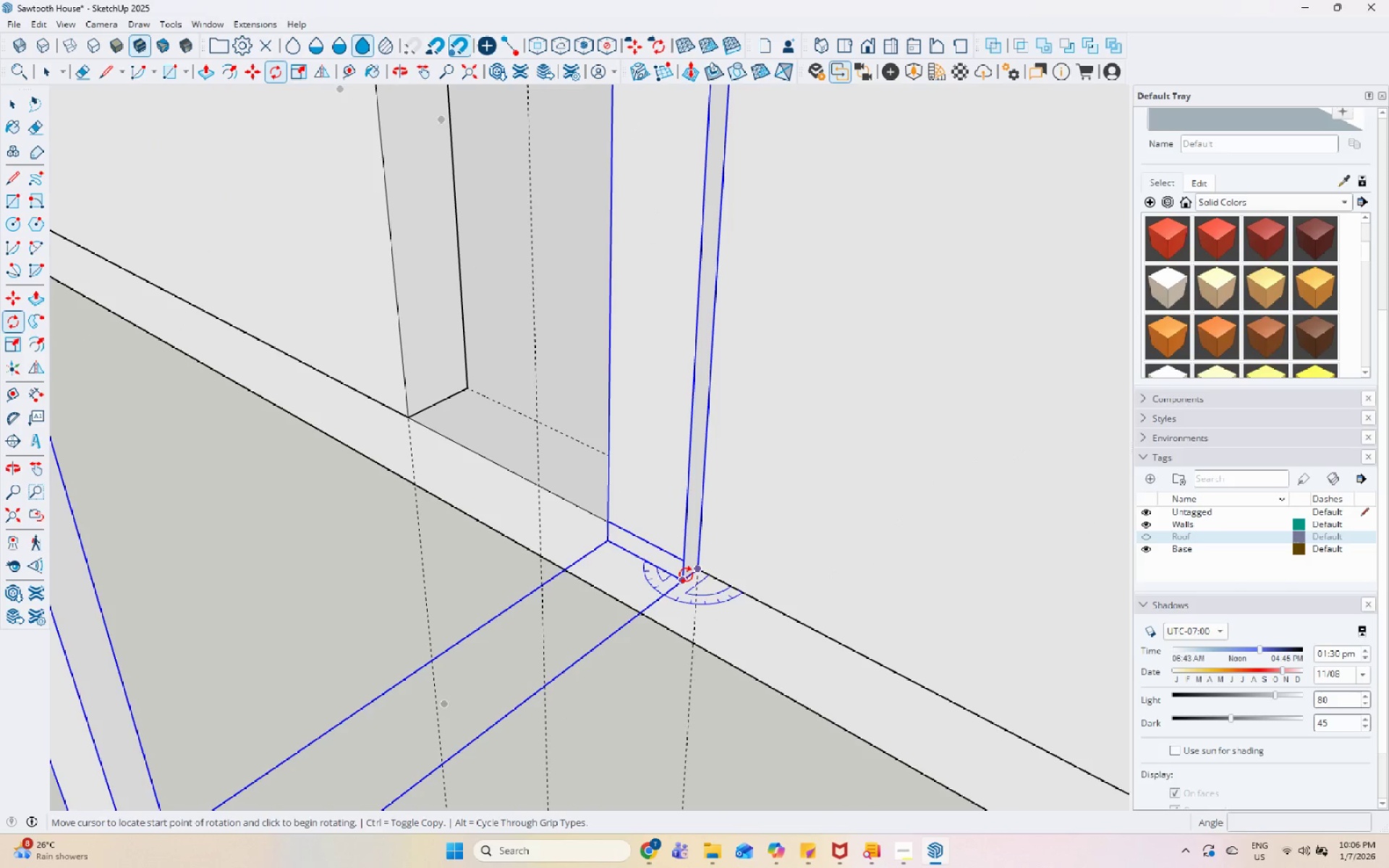 
left_click([685, 576])
 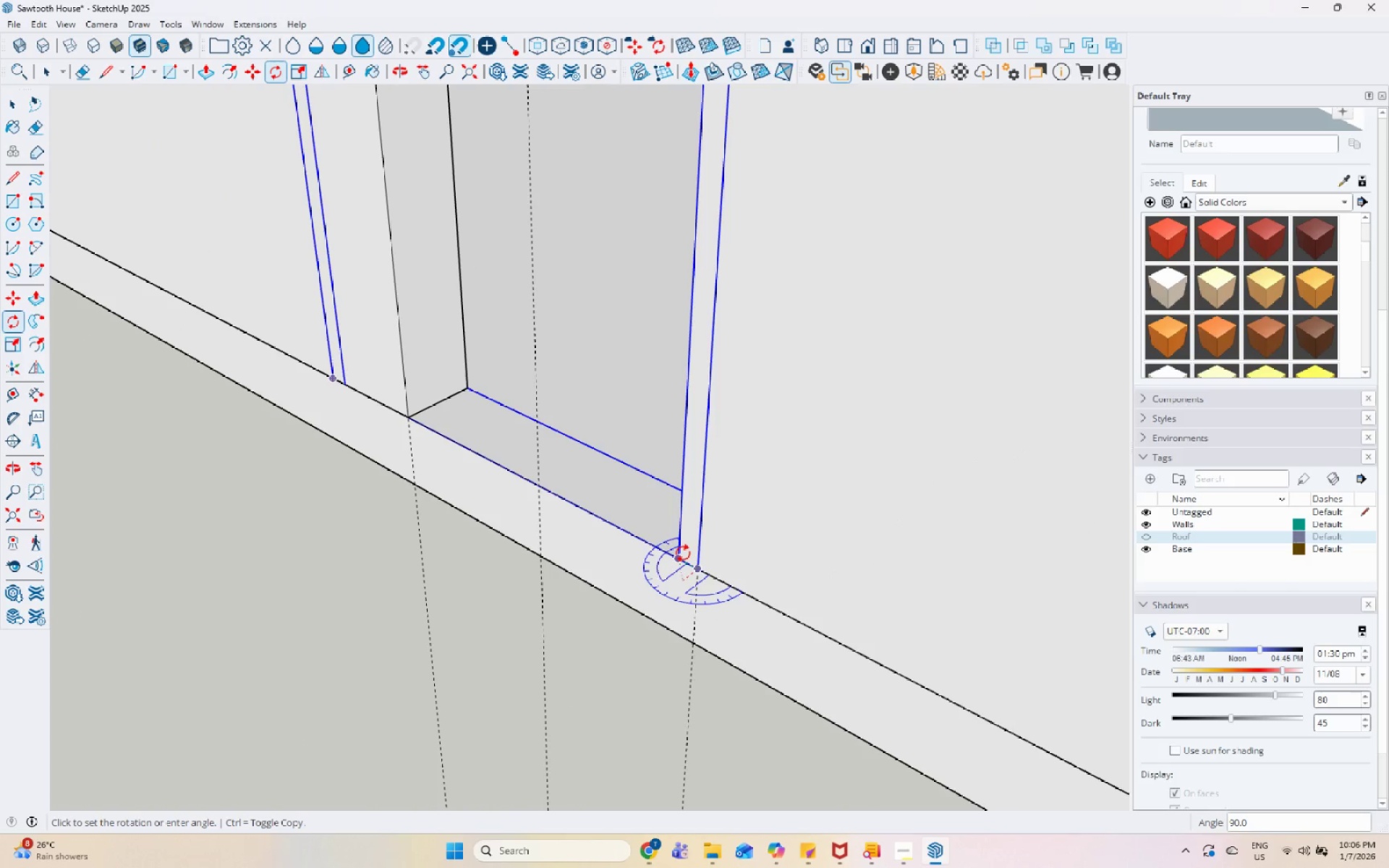 
left_click([683, 553])
 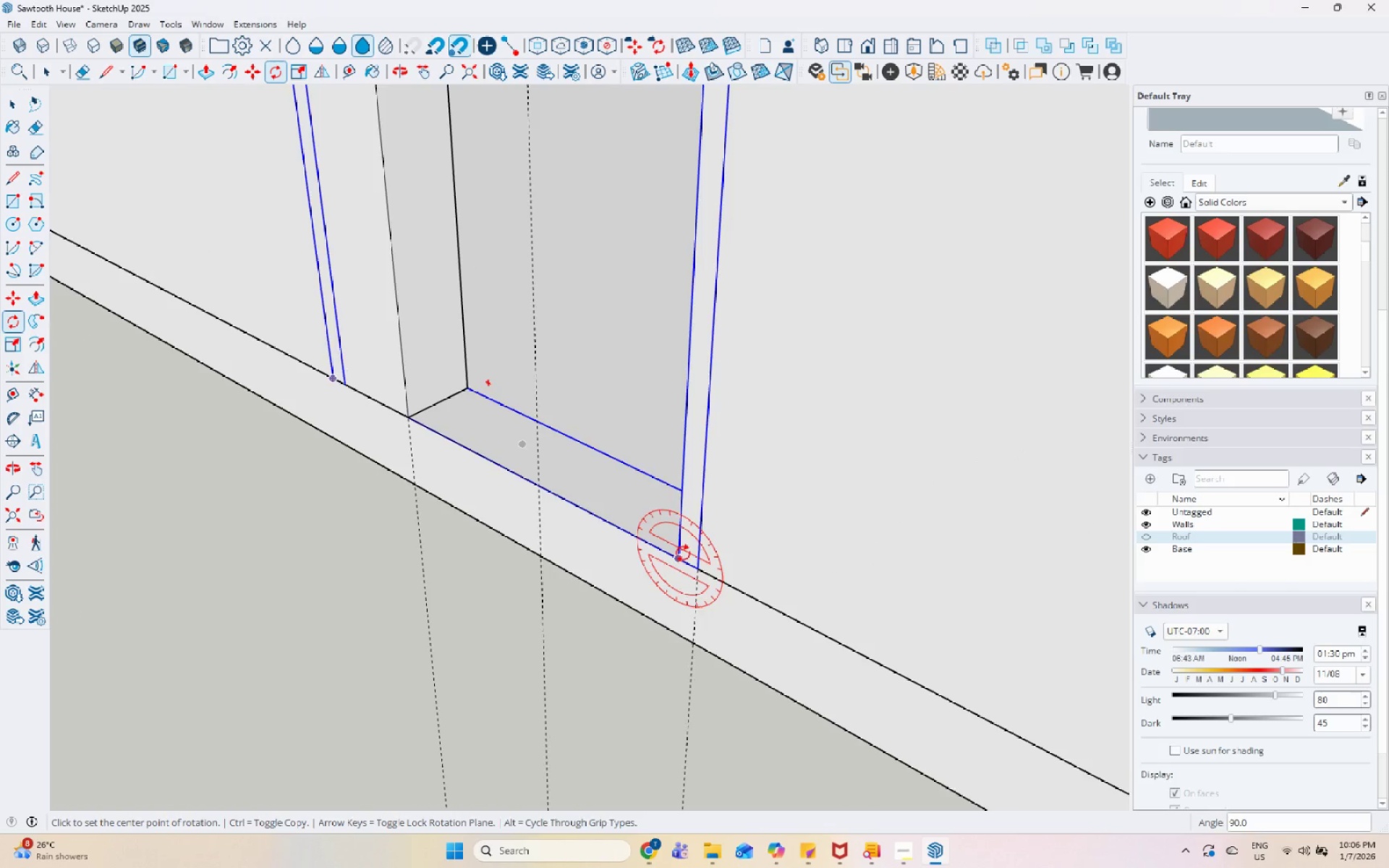 
scroll: coordinate [653, 585], scroll_direction: down, amount: 8.0
 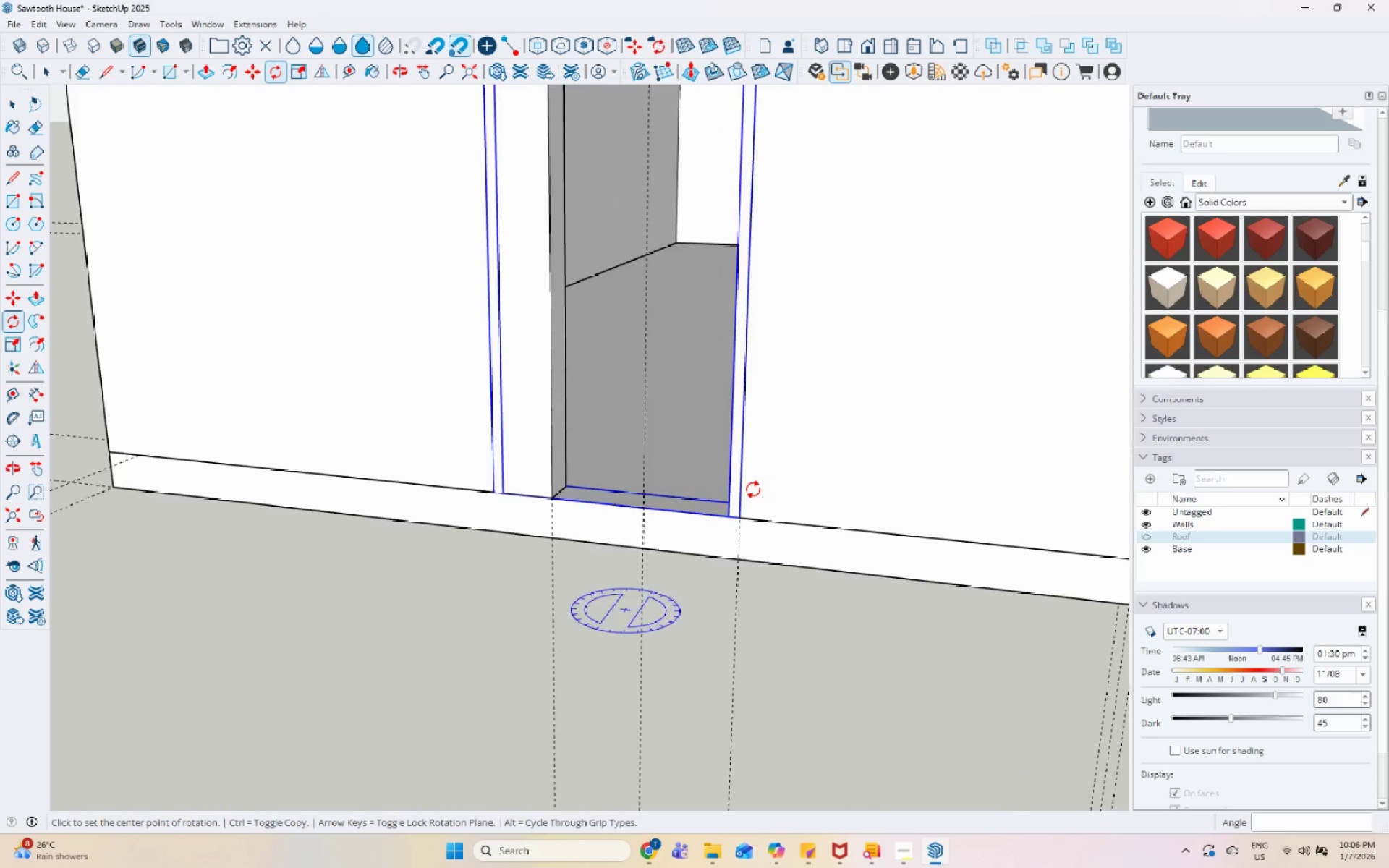 
key(Space)
 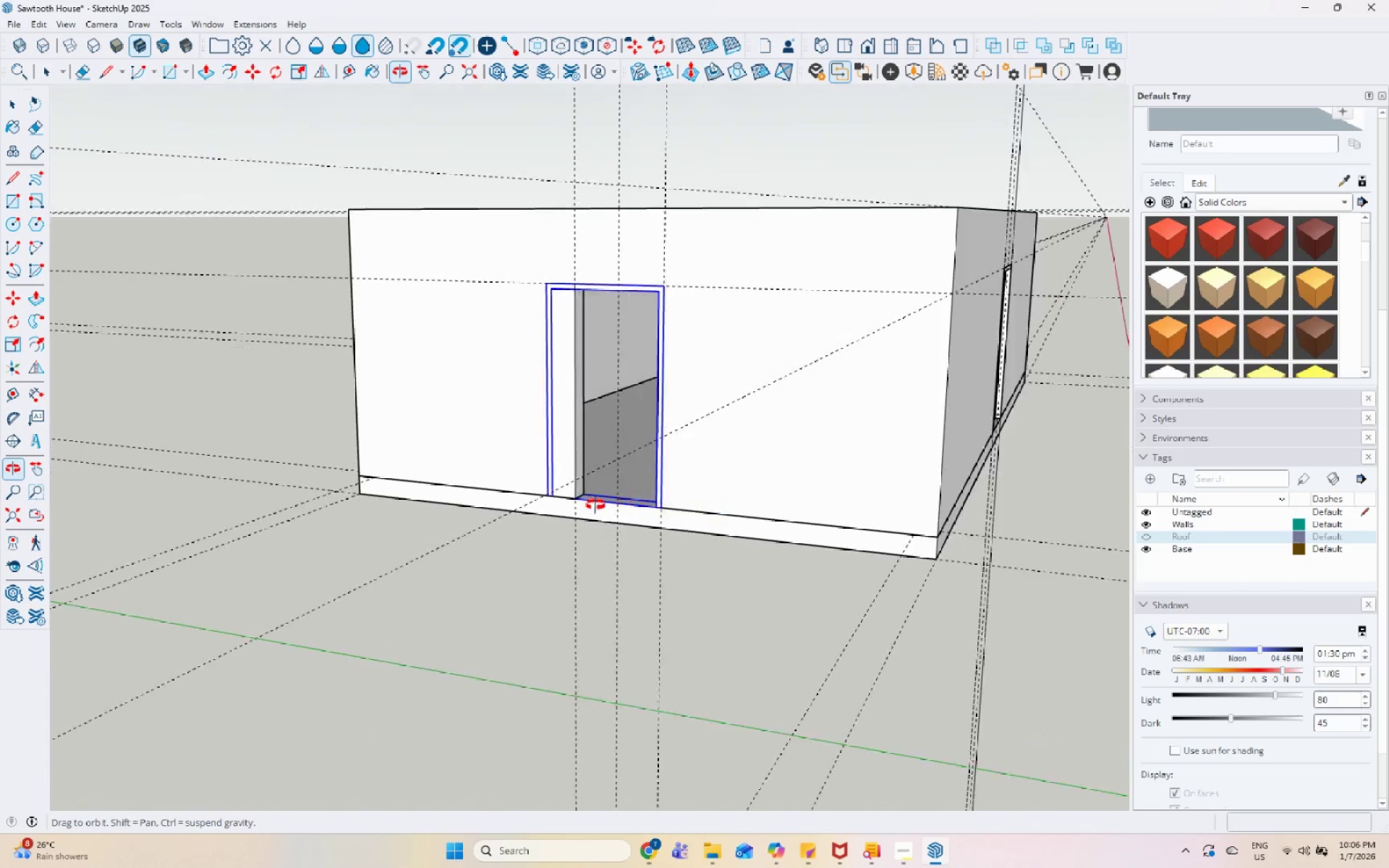 
scroll: coordinate [668, 535], scroll_direction: down, amount: 8.0
 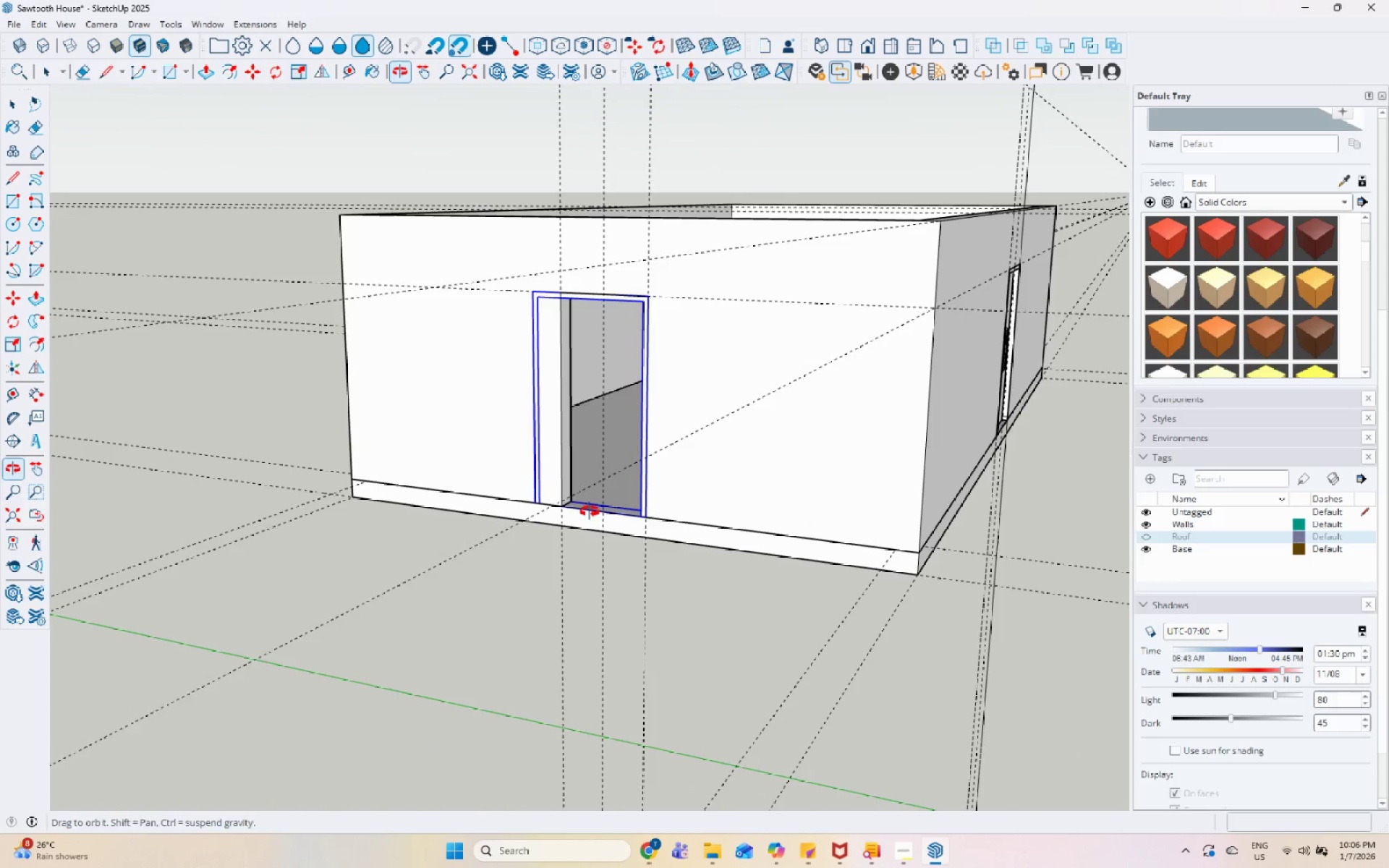 
key(S)
 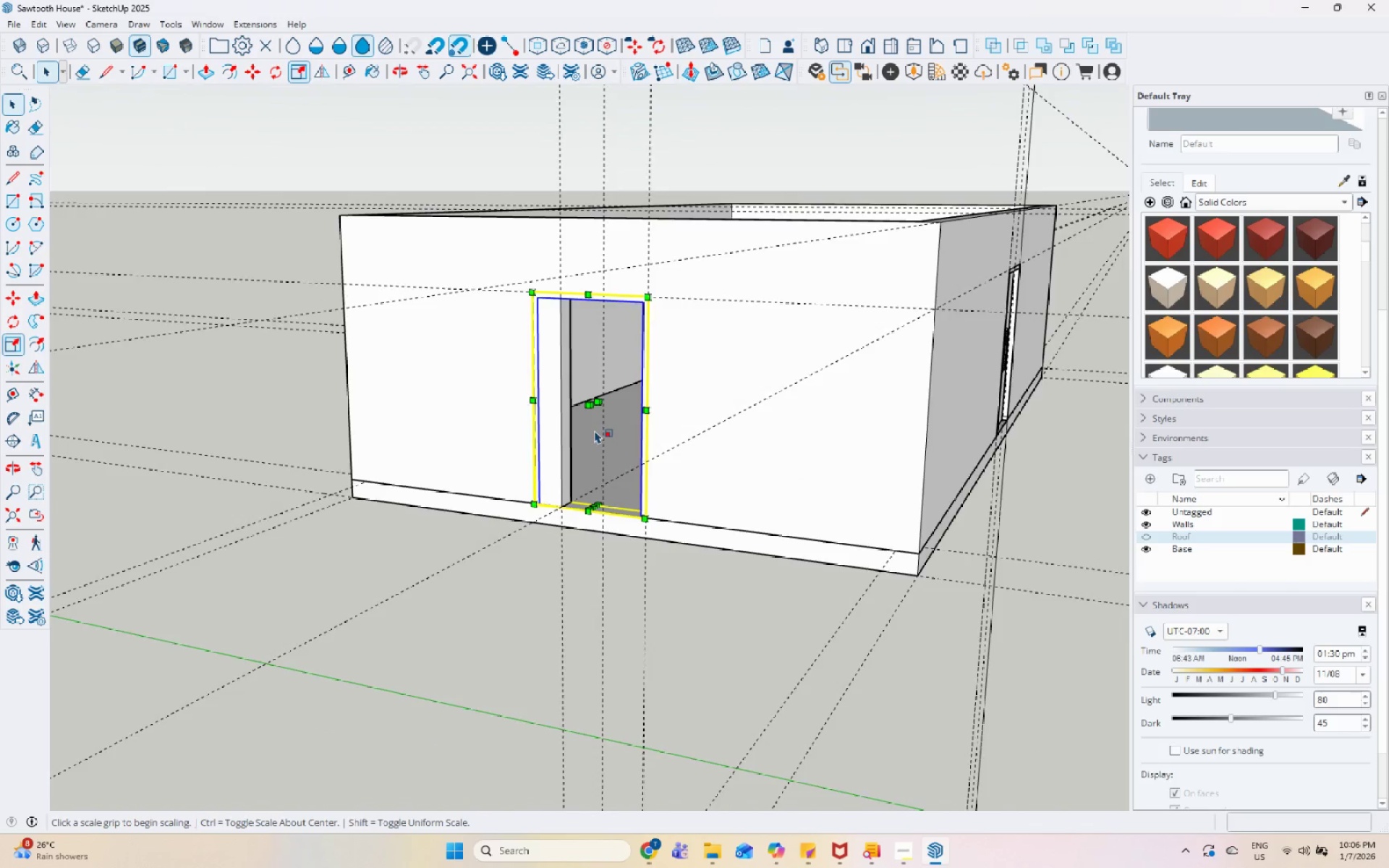 
scroll: coordinate [584, 359], scroll_direction: up, amount: 5.0
 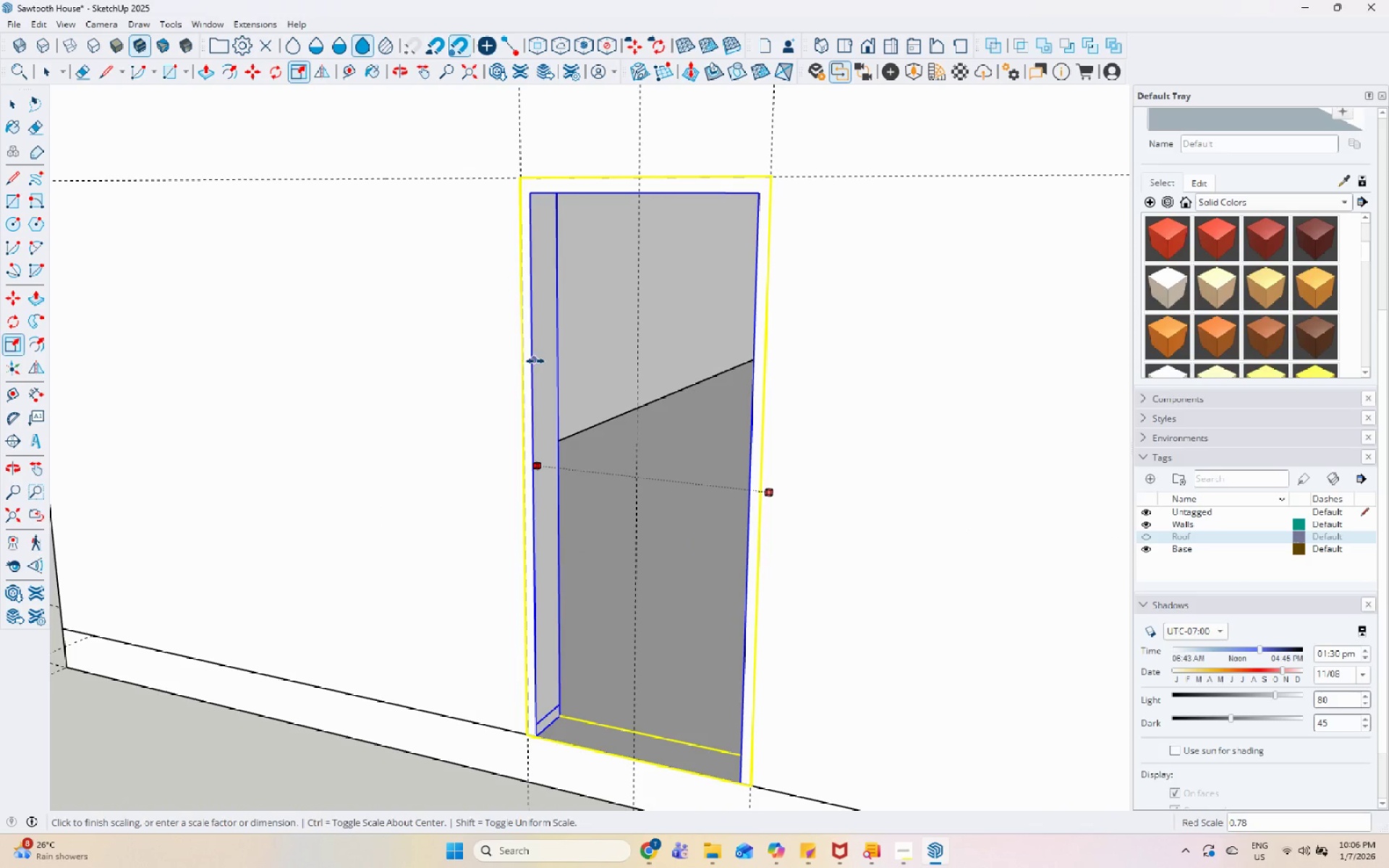 
key(Space)
 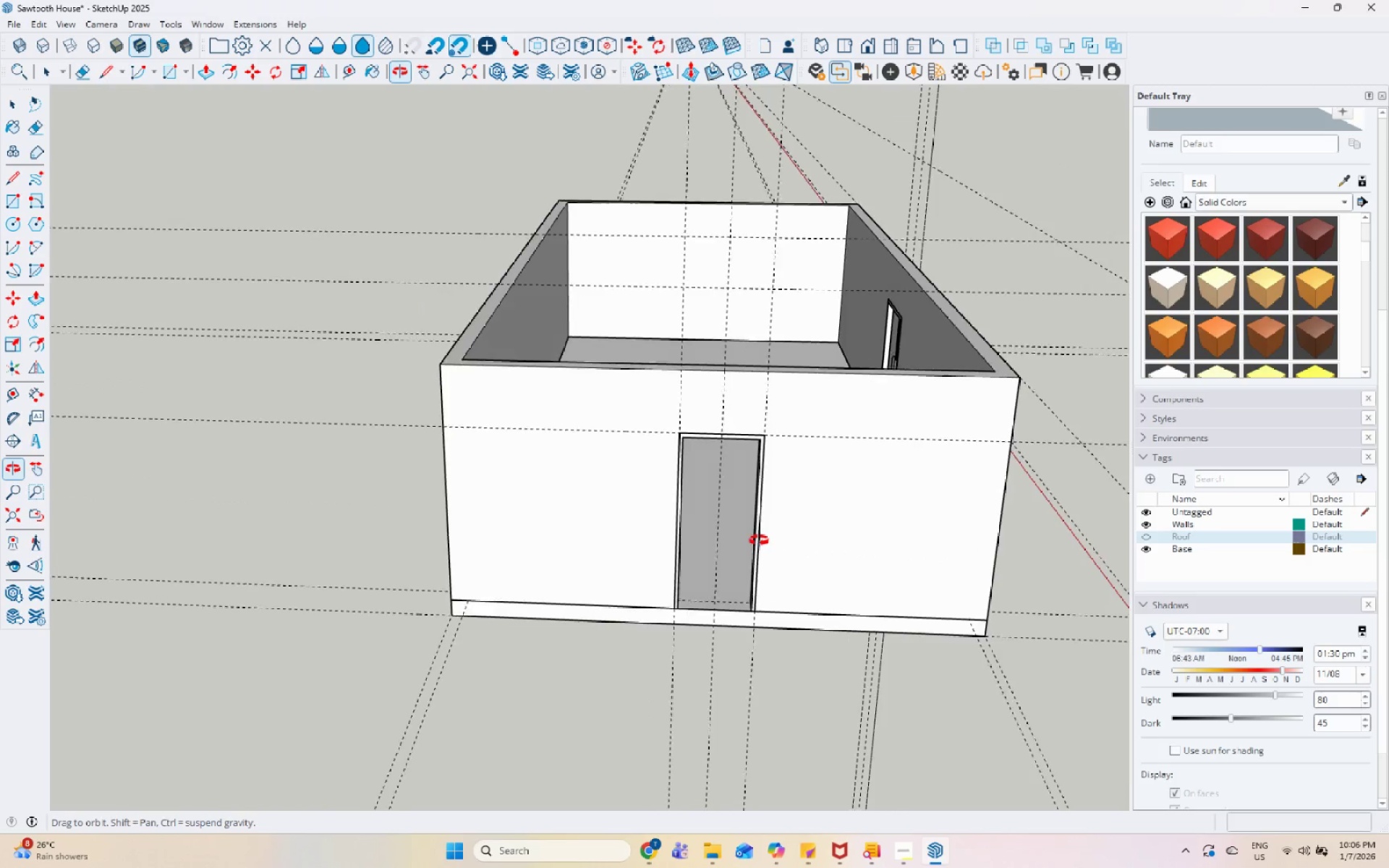 
scroll: coordinate [568, 420], scroll_direction: down, amount: 7.0
 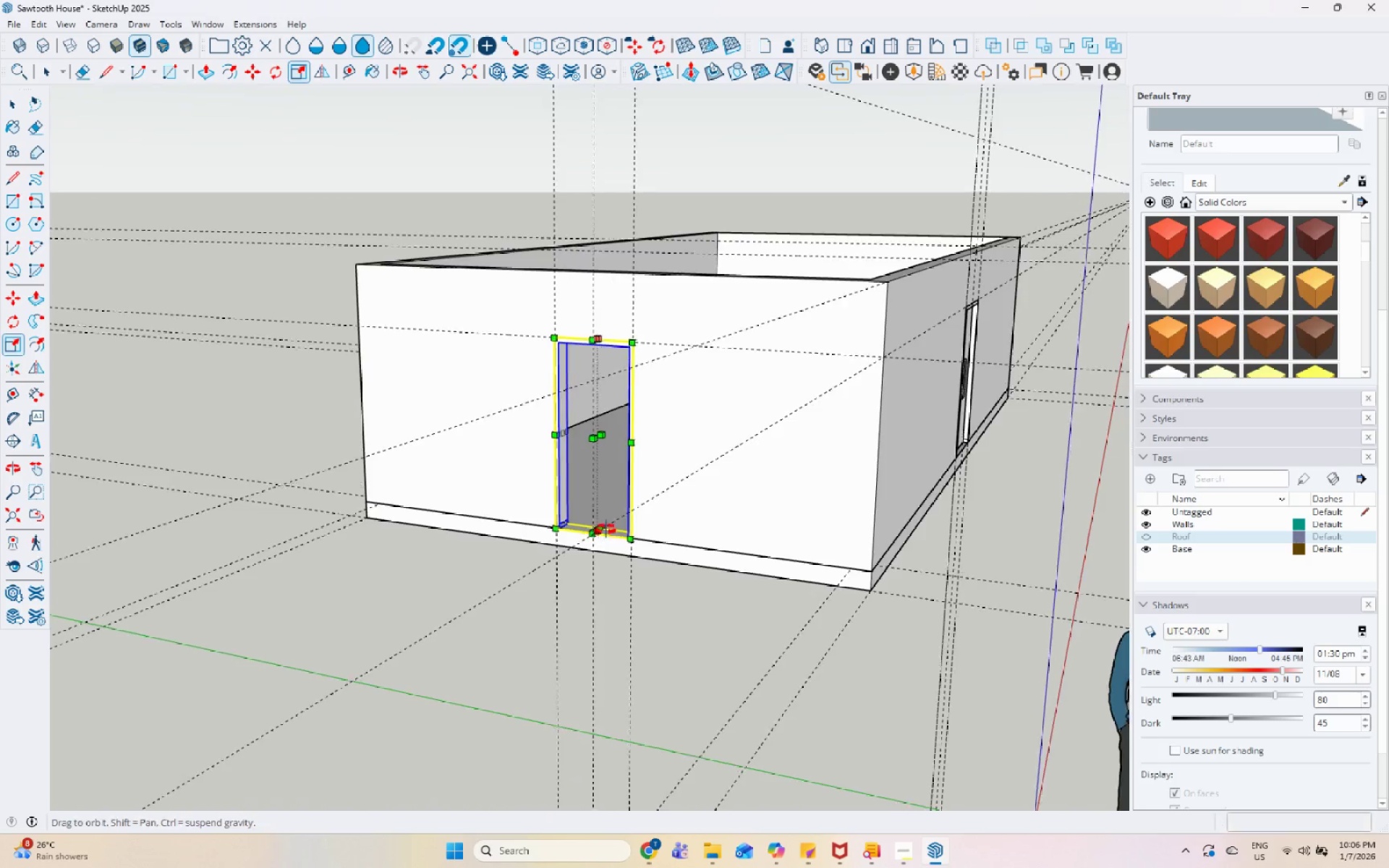 
scroll: coordinate [577, 407], scroll_direction: none, amount: 0.0
 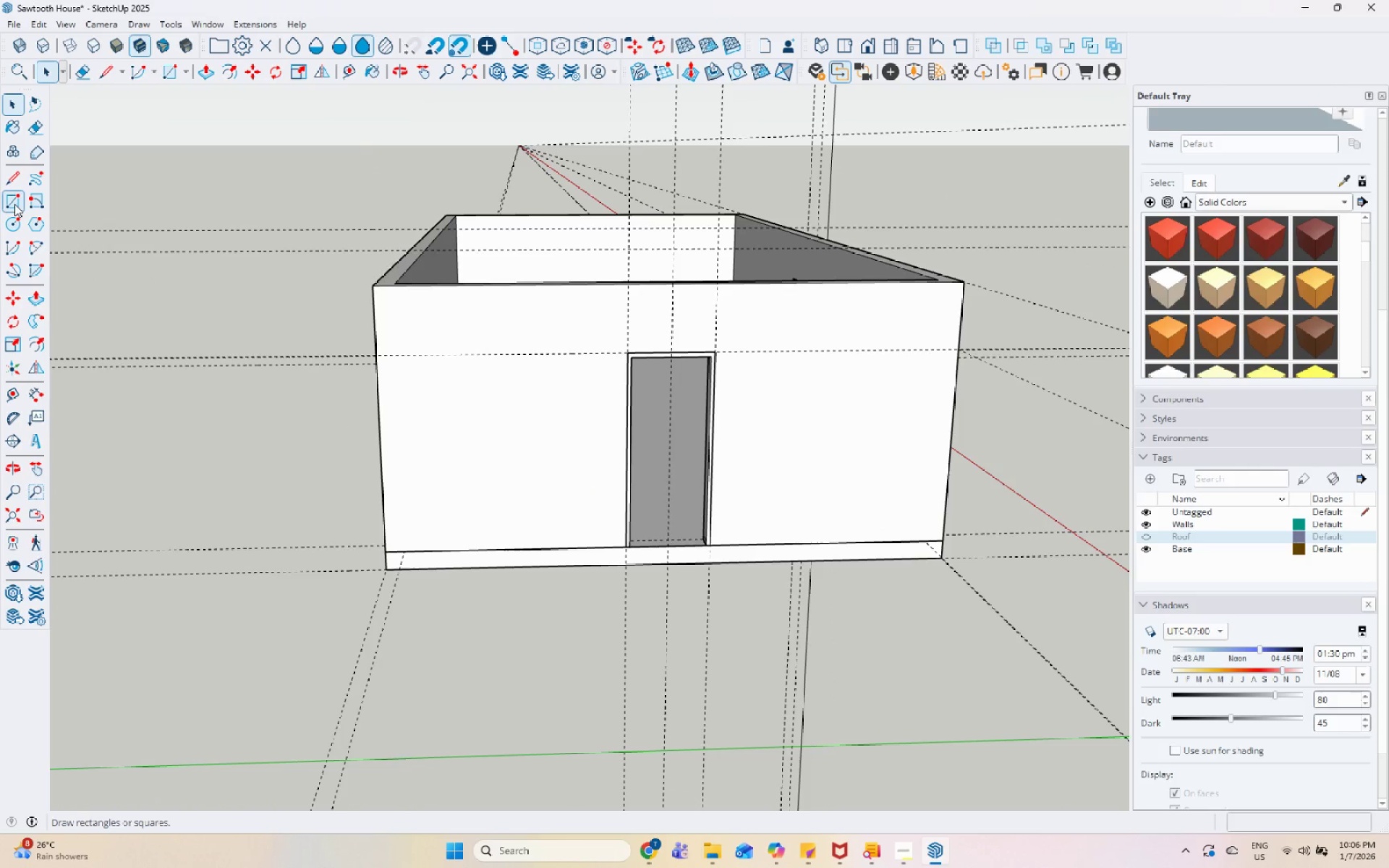 
left_click([700, 505])
 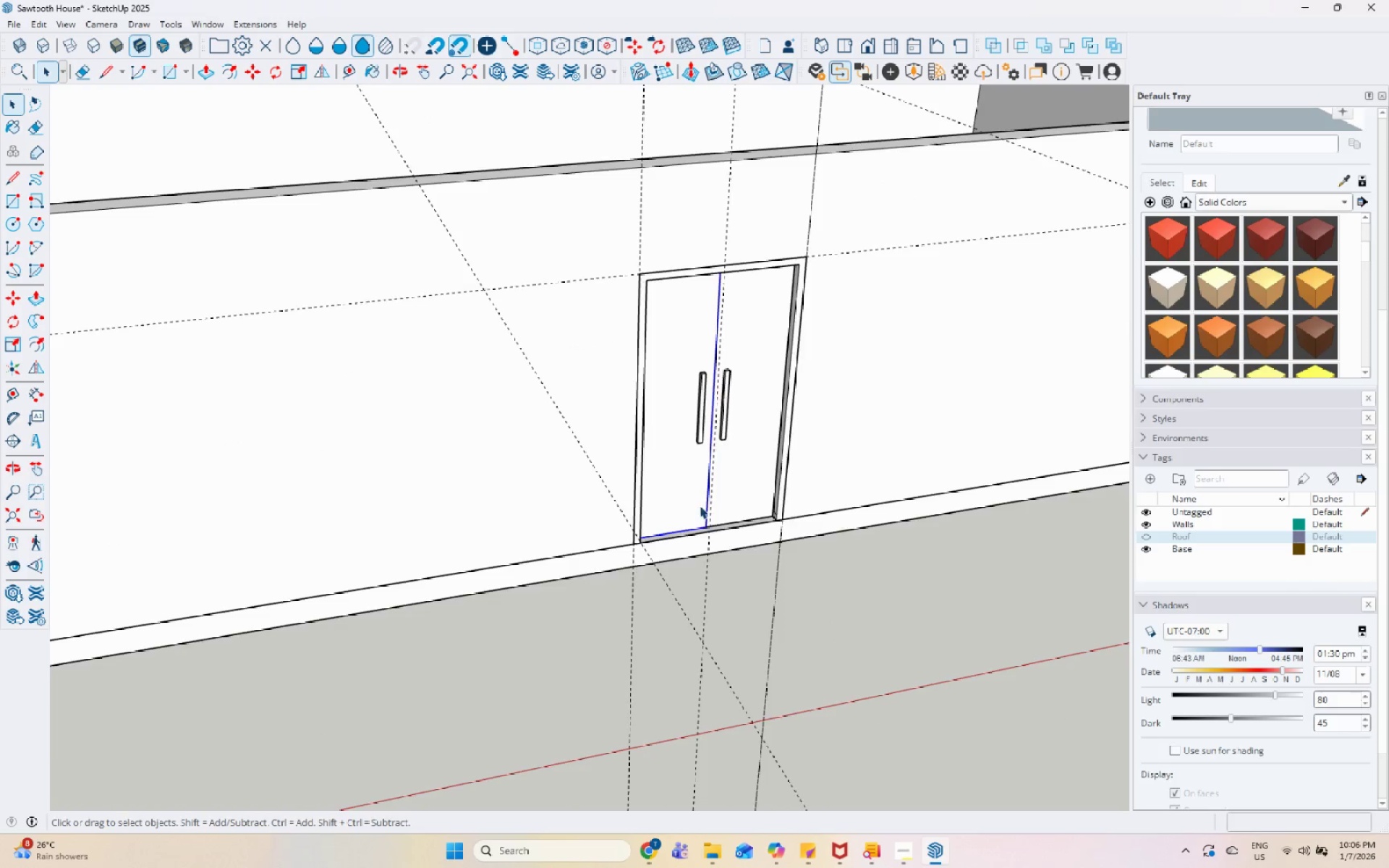 
scroll: coordinate [773, 574], scroll_direction: up, amount: 5.0
 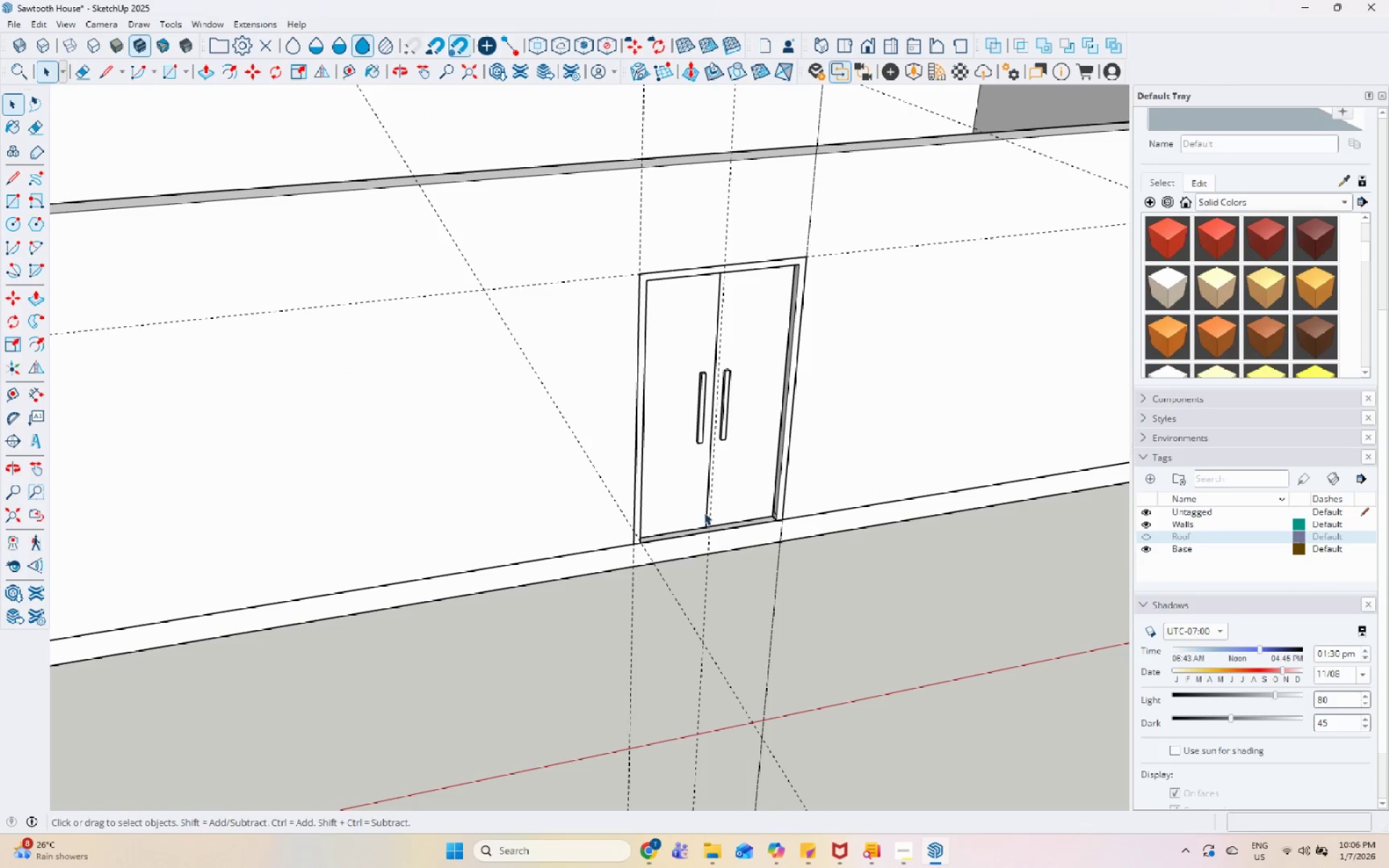 
key(M)
 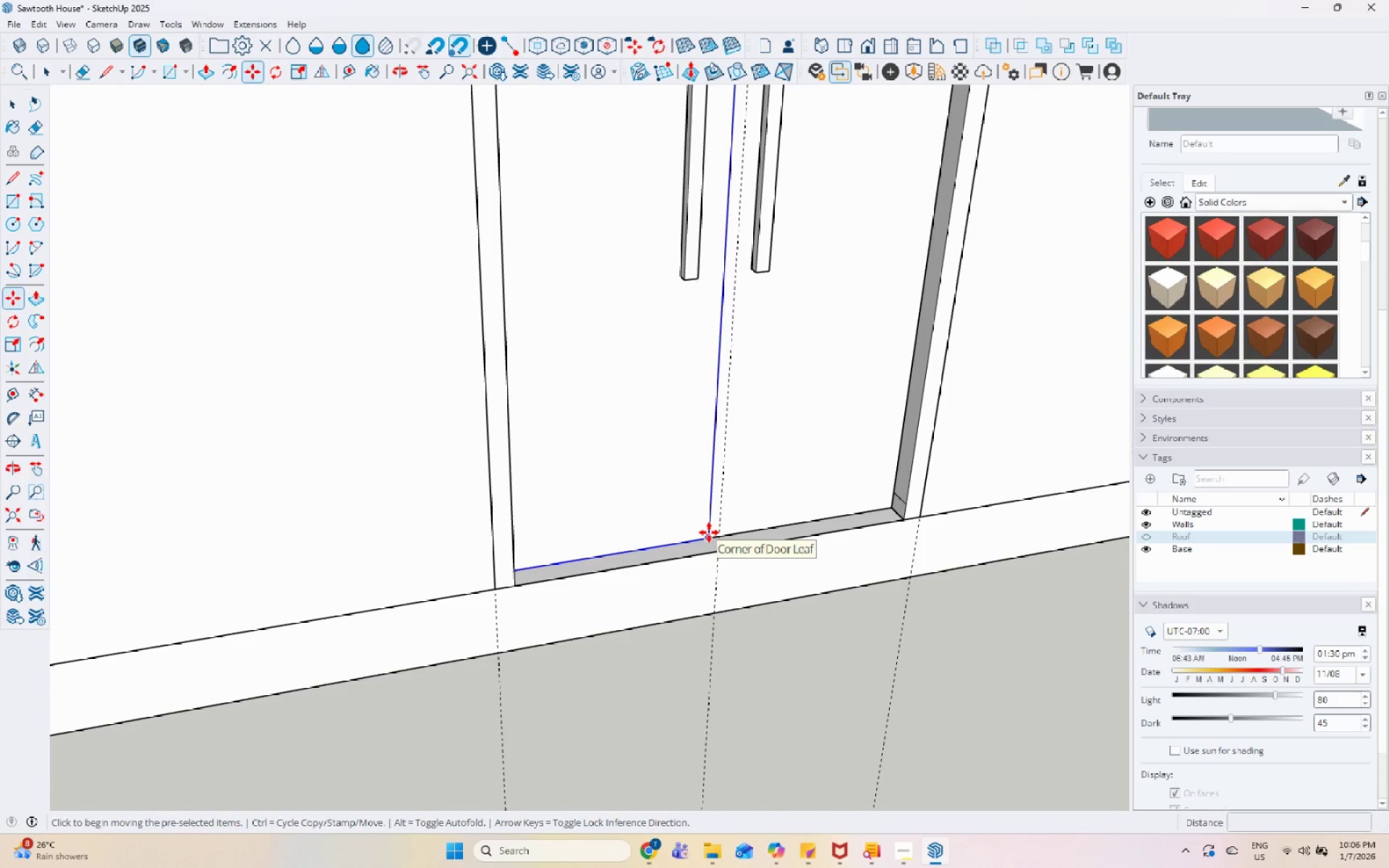 
scroll: coordinate [707, 530], scroll_direction: up, amount: 10.0
 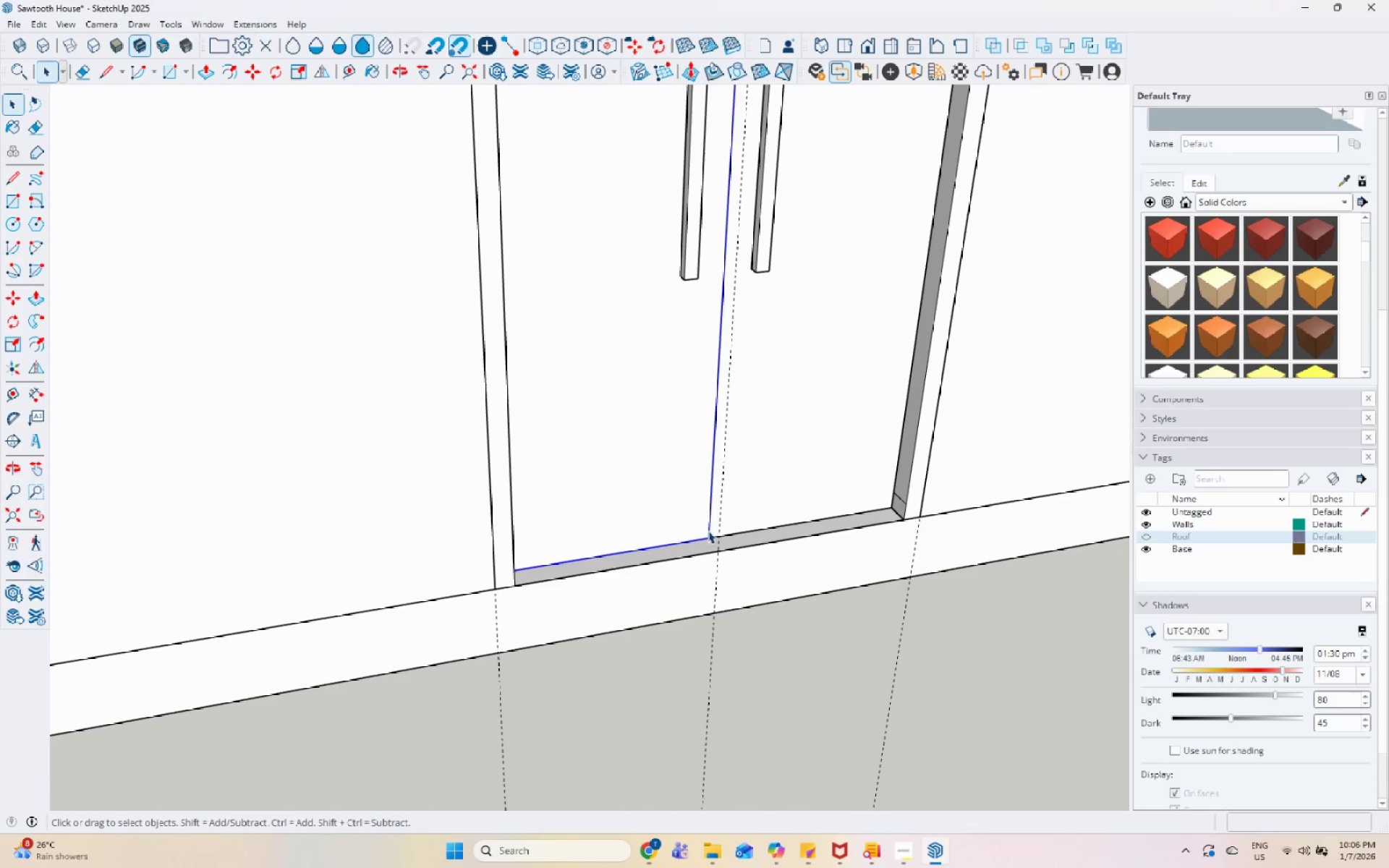 
key(Control+ControlLeft)
 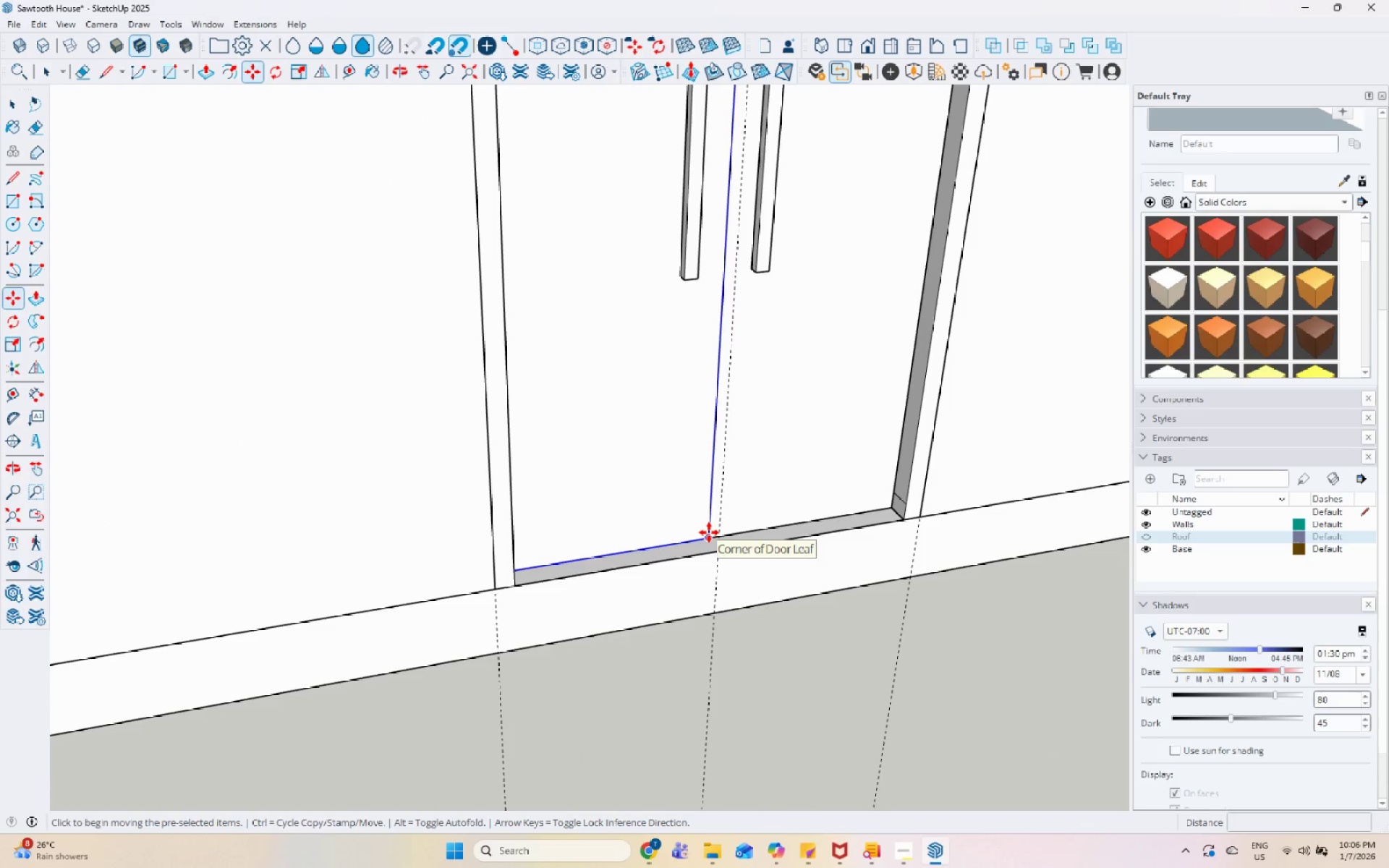 
left_click_drag(start_coordinate=[709, 532], to_coordinate=[616, 545])
 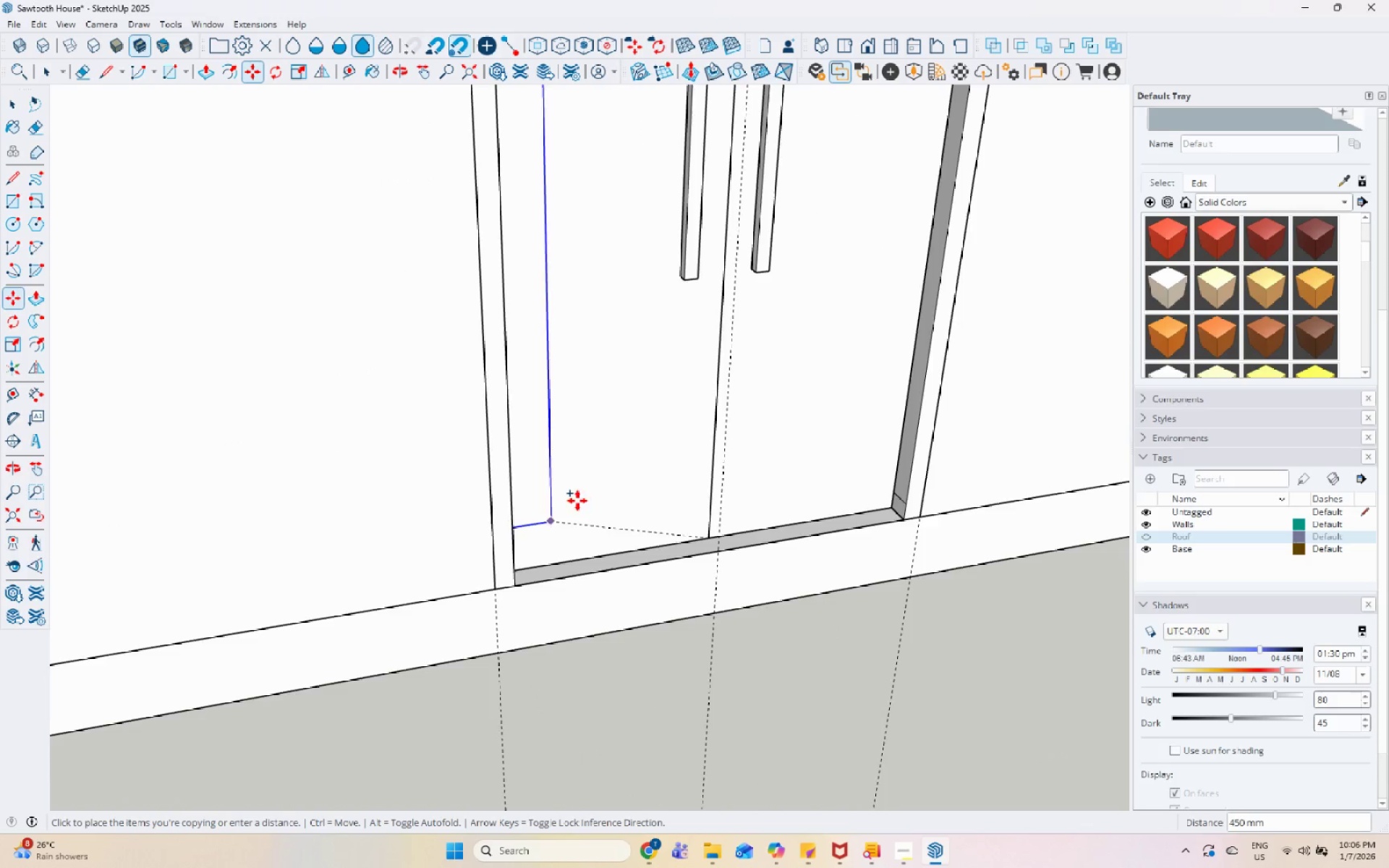 
scroll: coordinate [844, 452], scroll_direction: down, amount: 23.0
 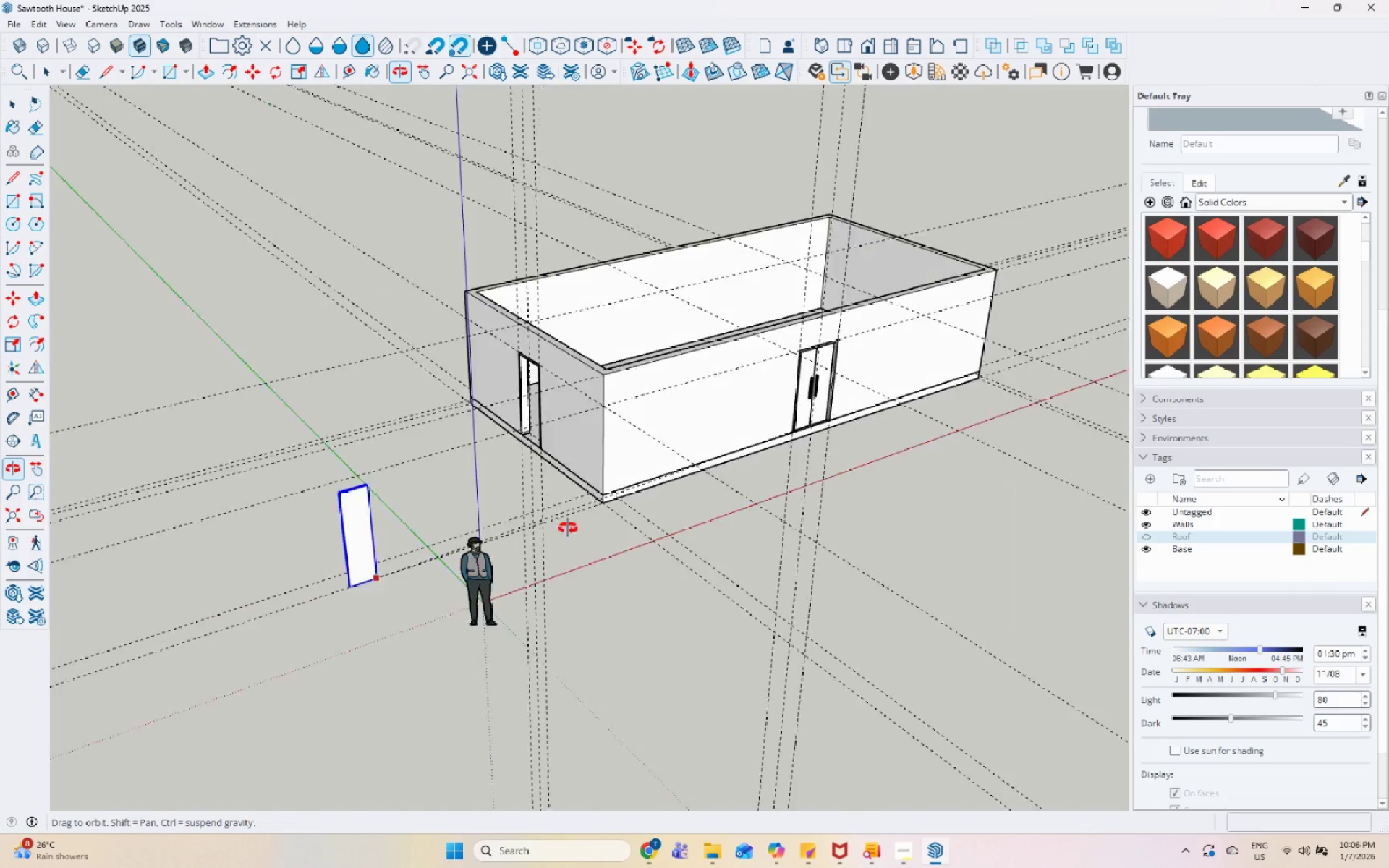 
scroll: coordinate [470, 489], scroll_direction: up, amount: 23.0
 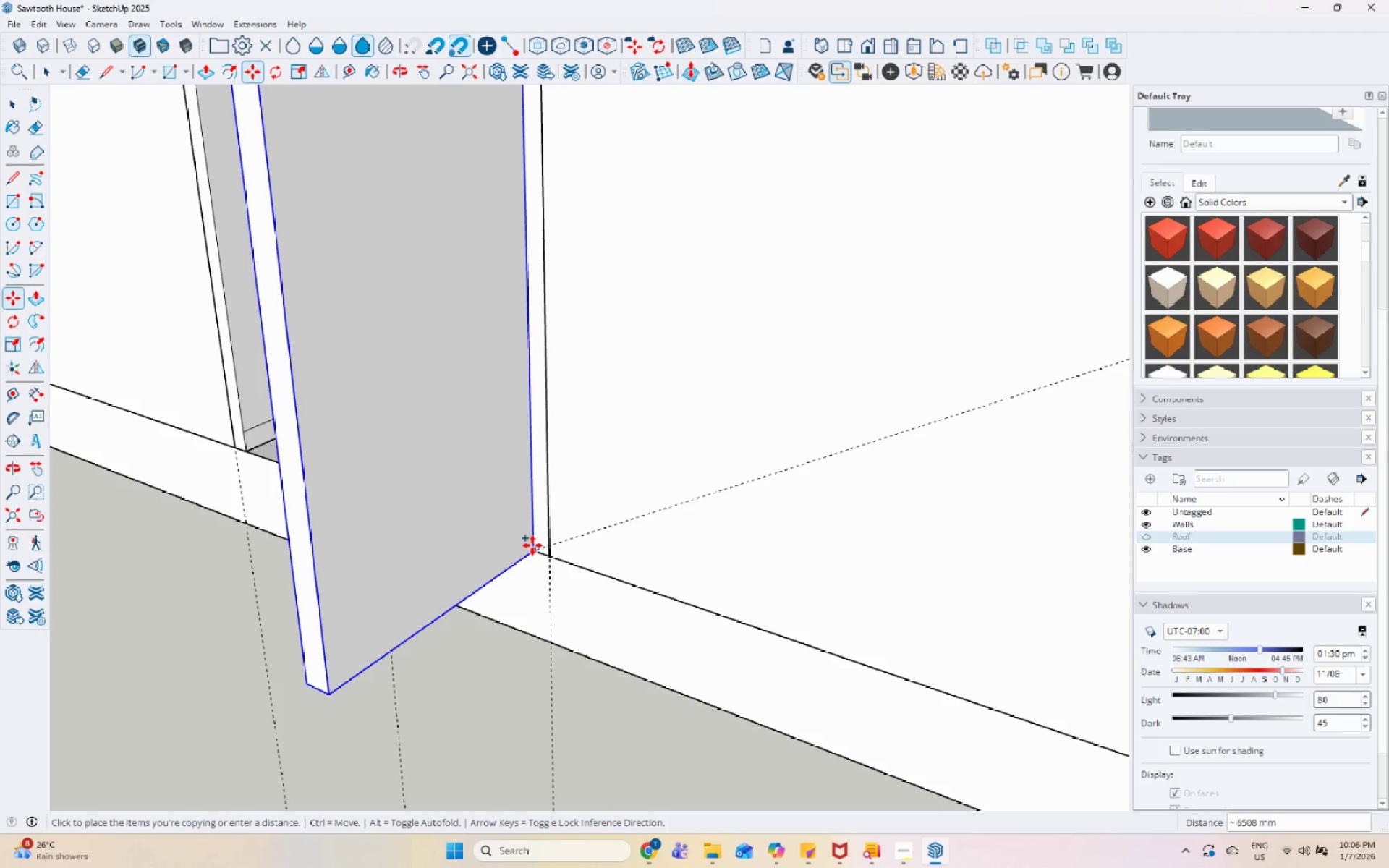 
left_click([530, 545])
 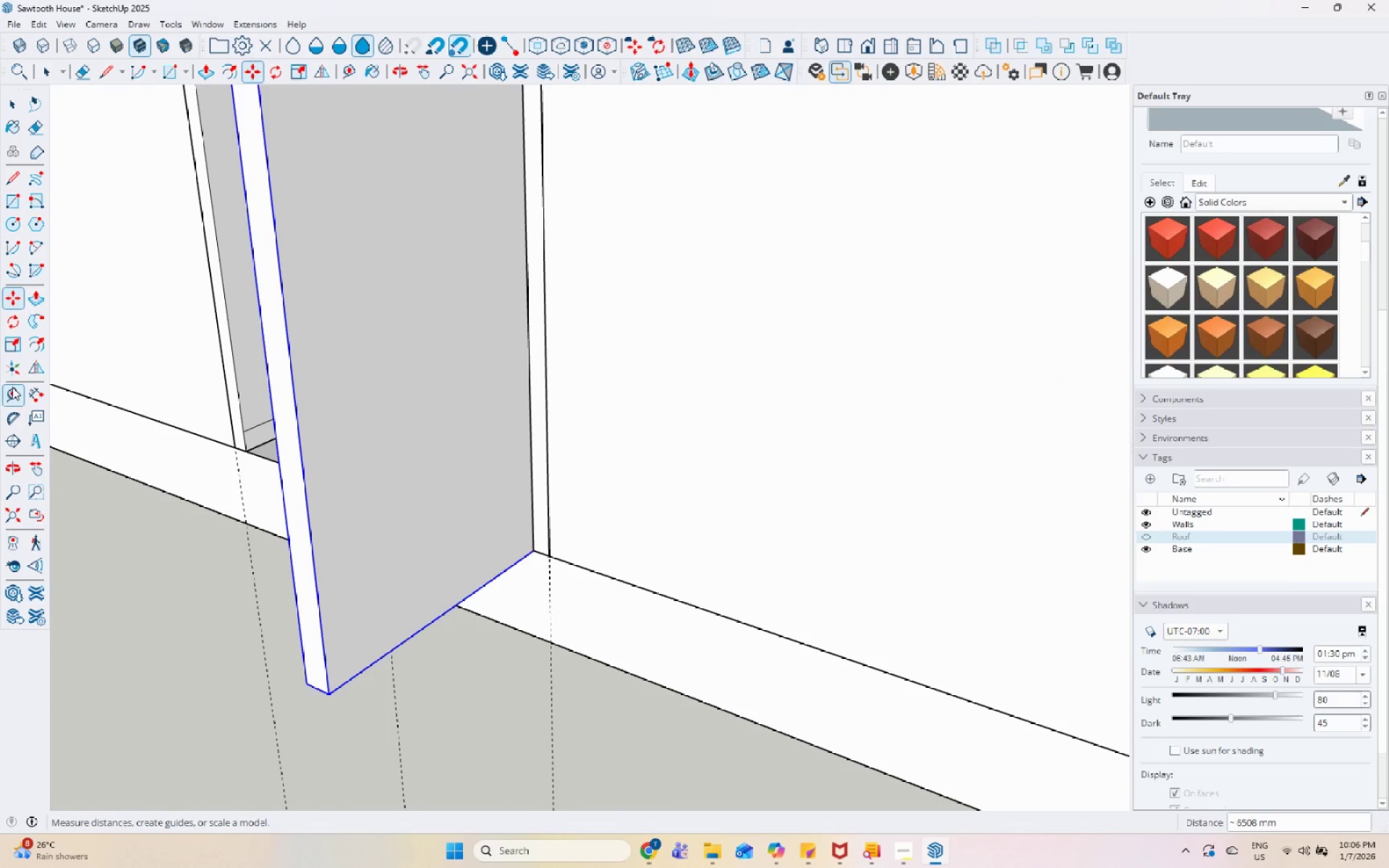 
left_click([9, 322])
 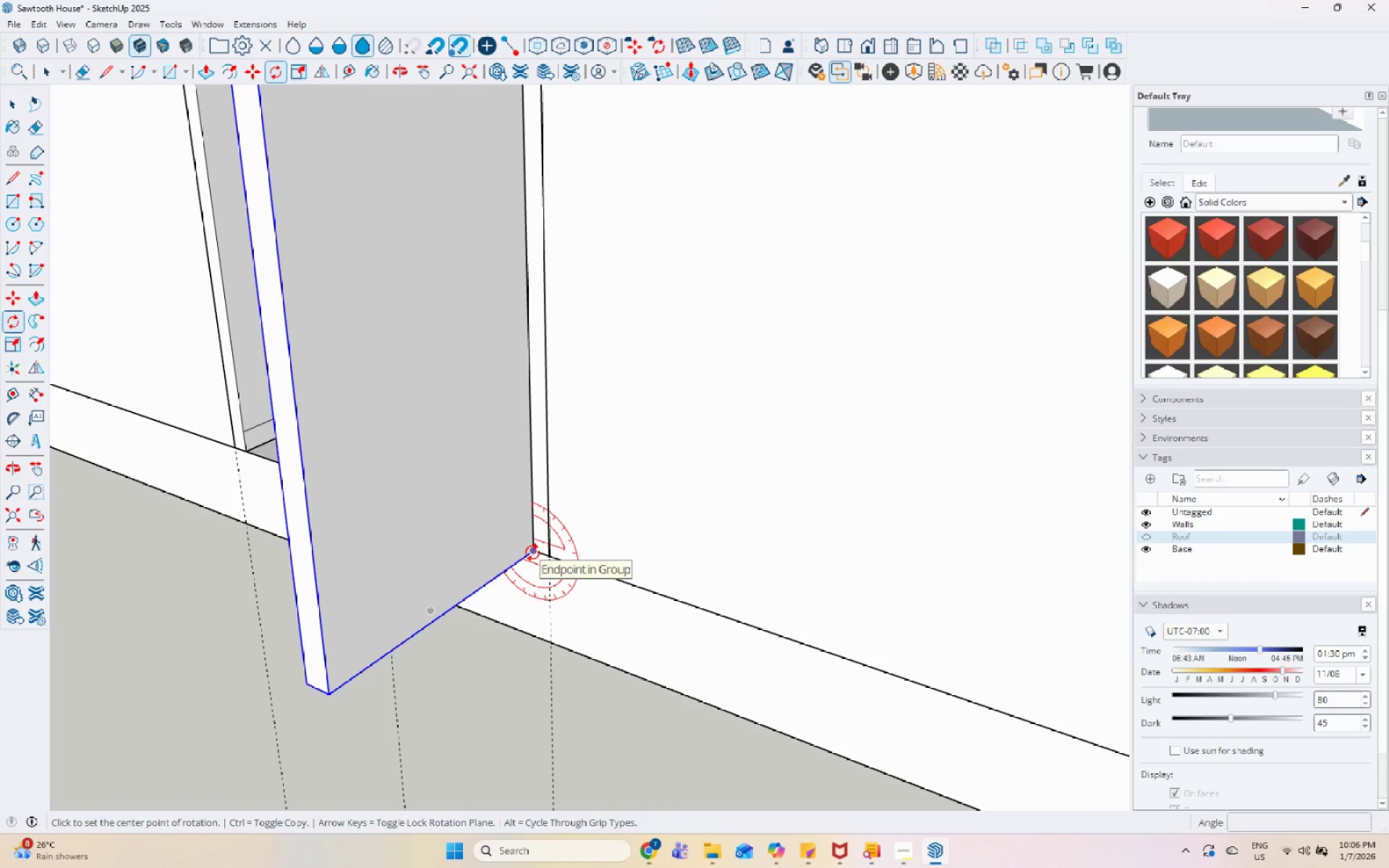 
key(ArrowUp)
 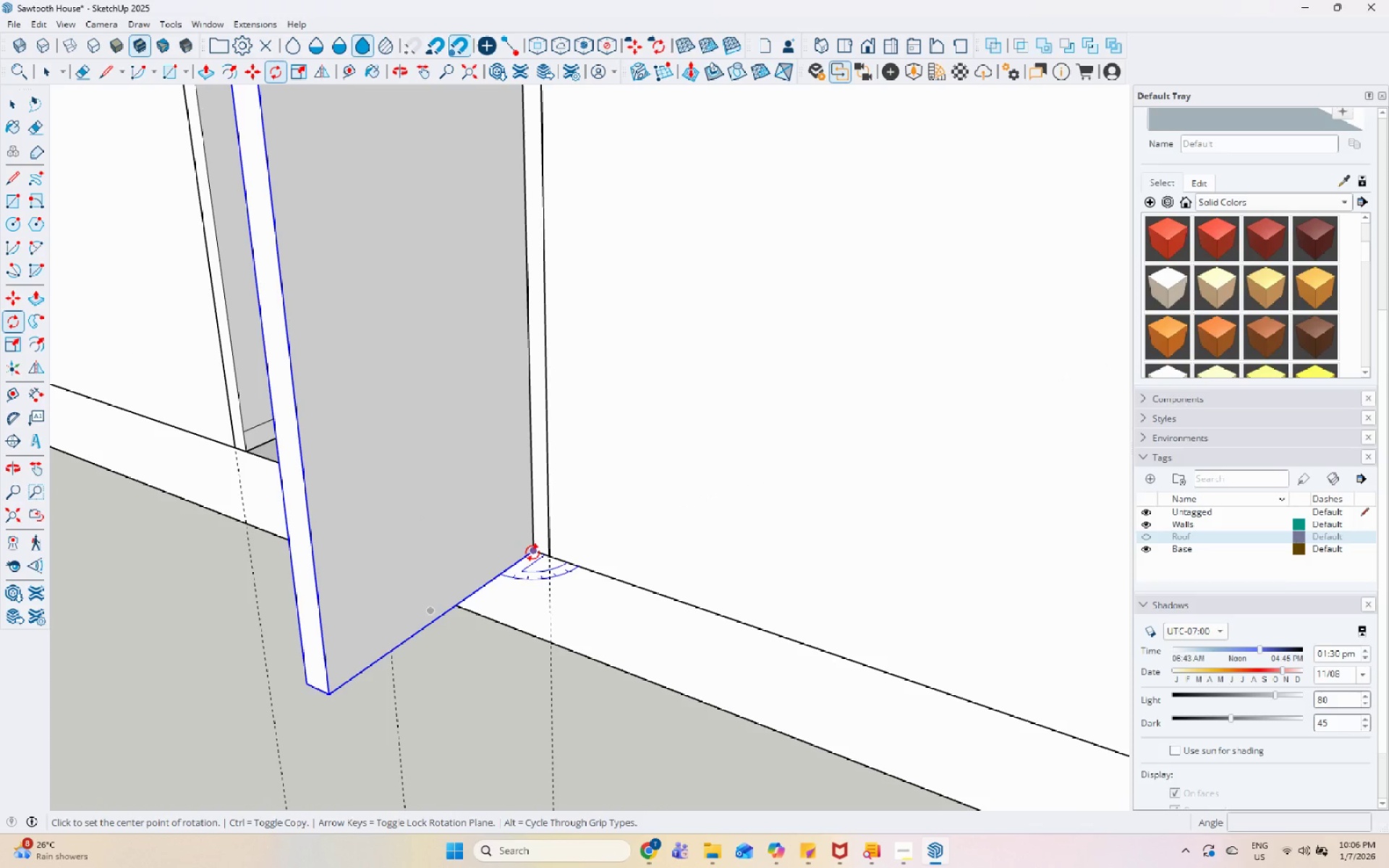 
left_click([532, 553])
 